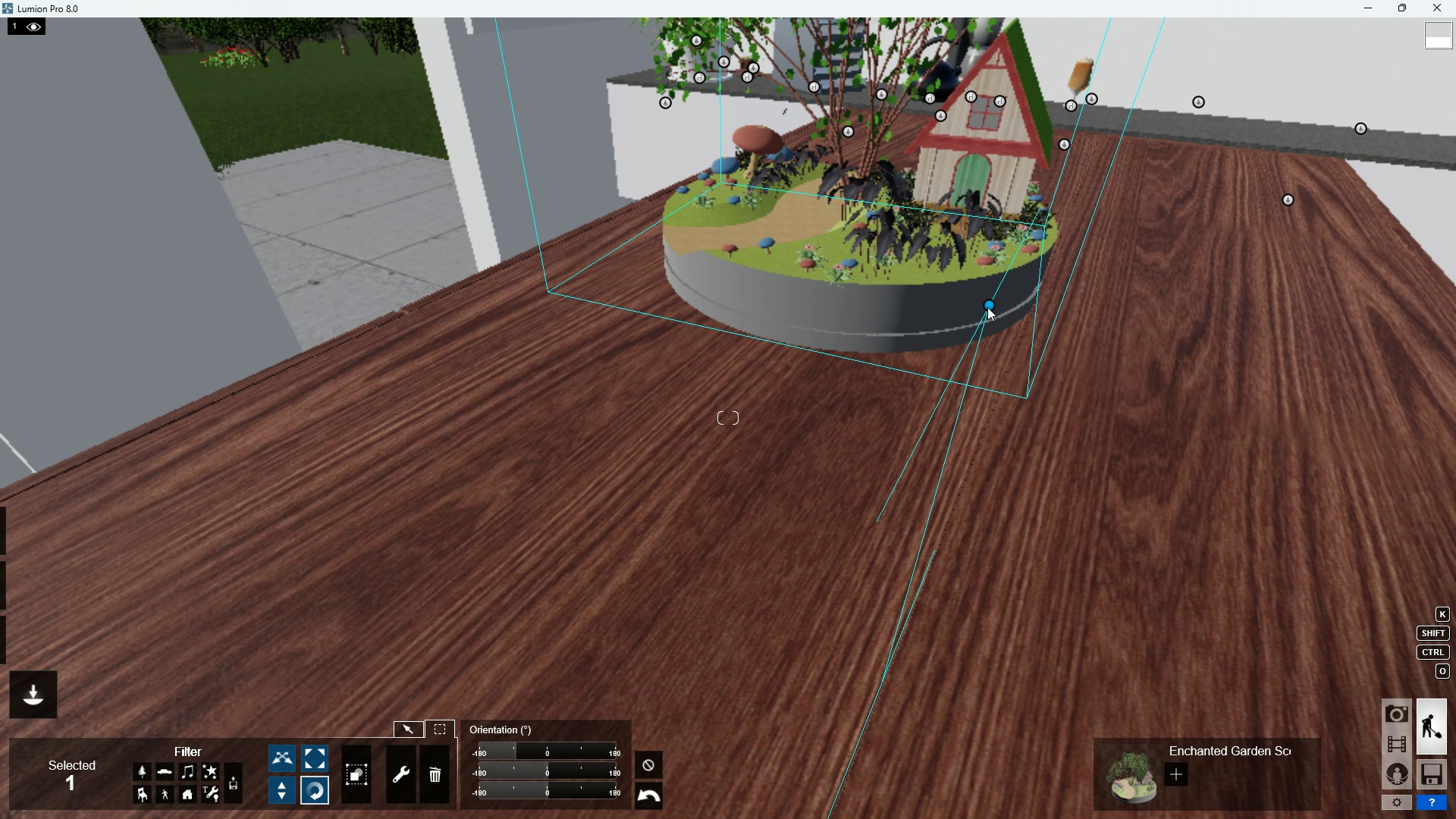 
left_click_drag(start_coordinate=[989, 306], to_coordinate=[916, 589])
 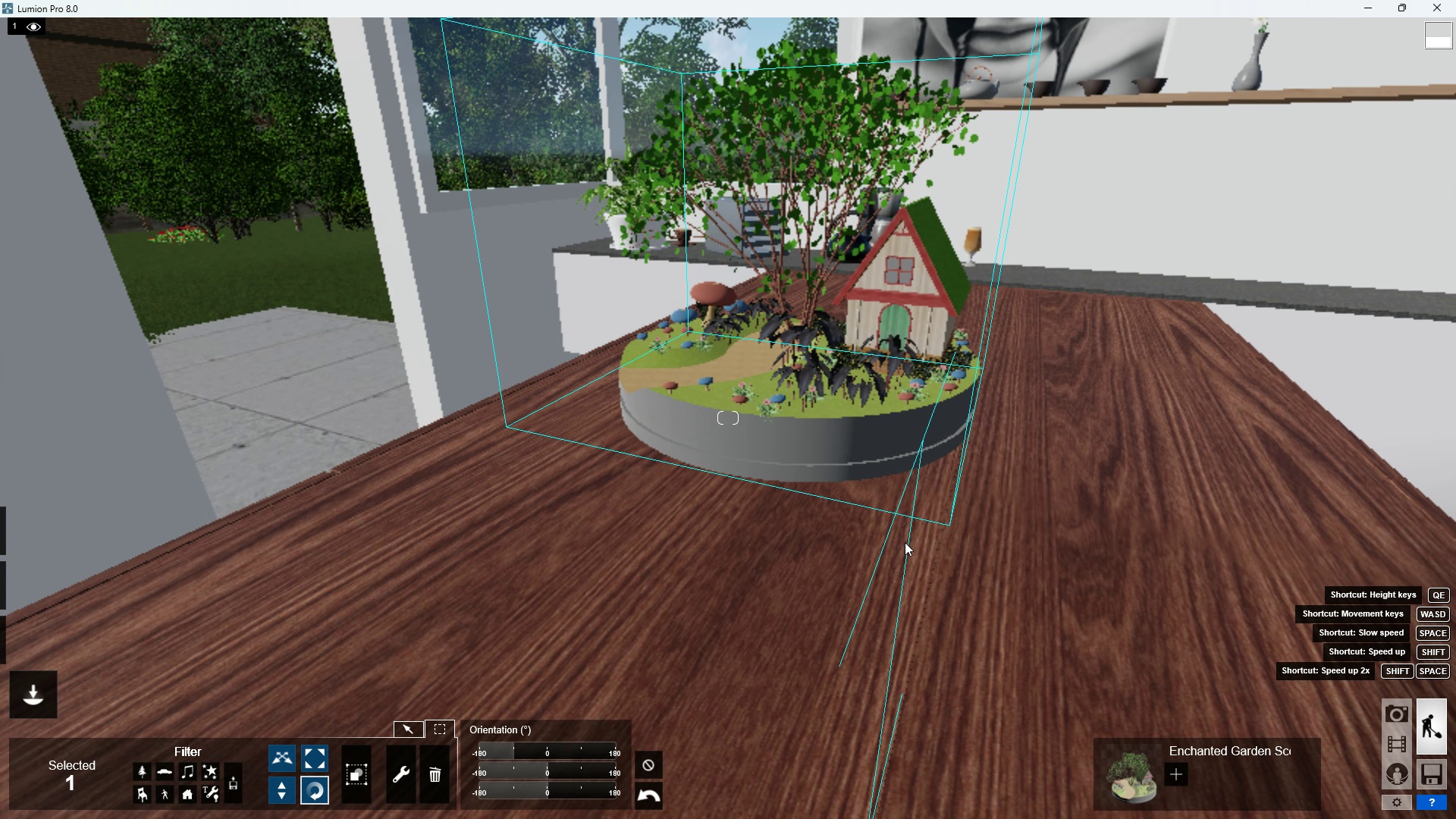 
scroll: coordinate [905, 545], scroll_direction: down, amount: 4.0
 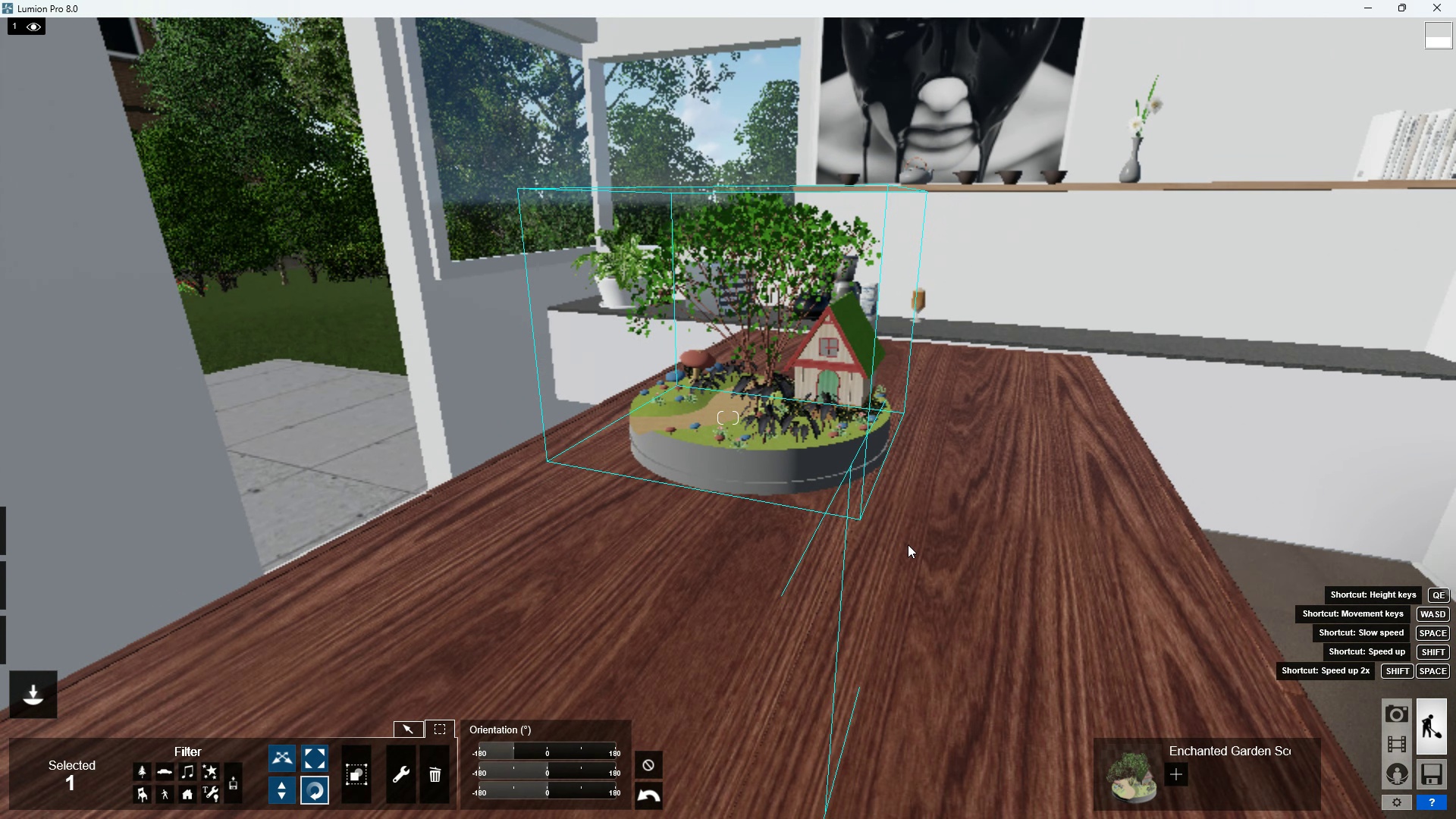 
type(ds)
 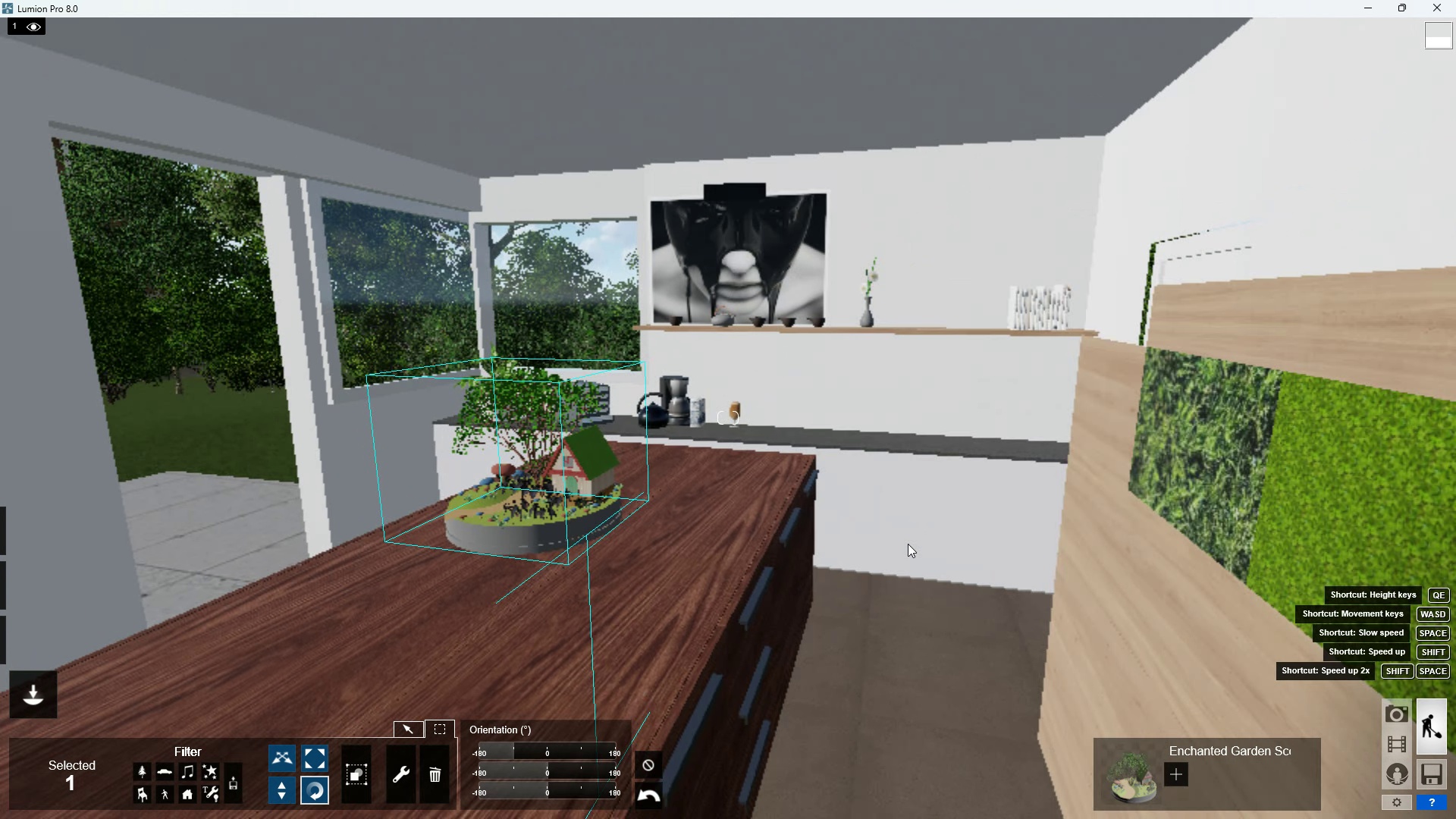 
right_click([908, 544])
 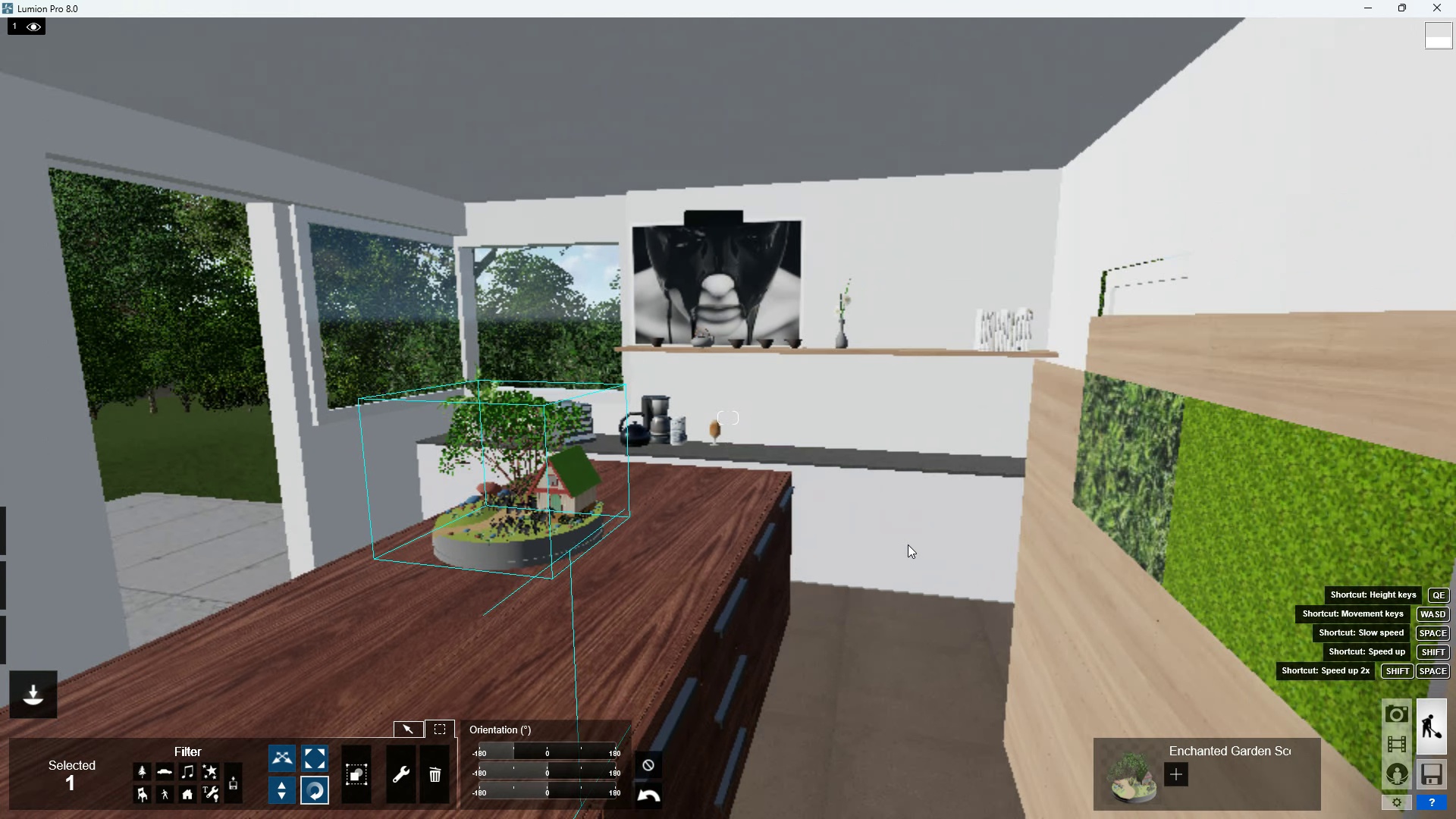 
scroll: coordinate [889, 607], scroll_direction: up, amount: 4.0
 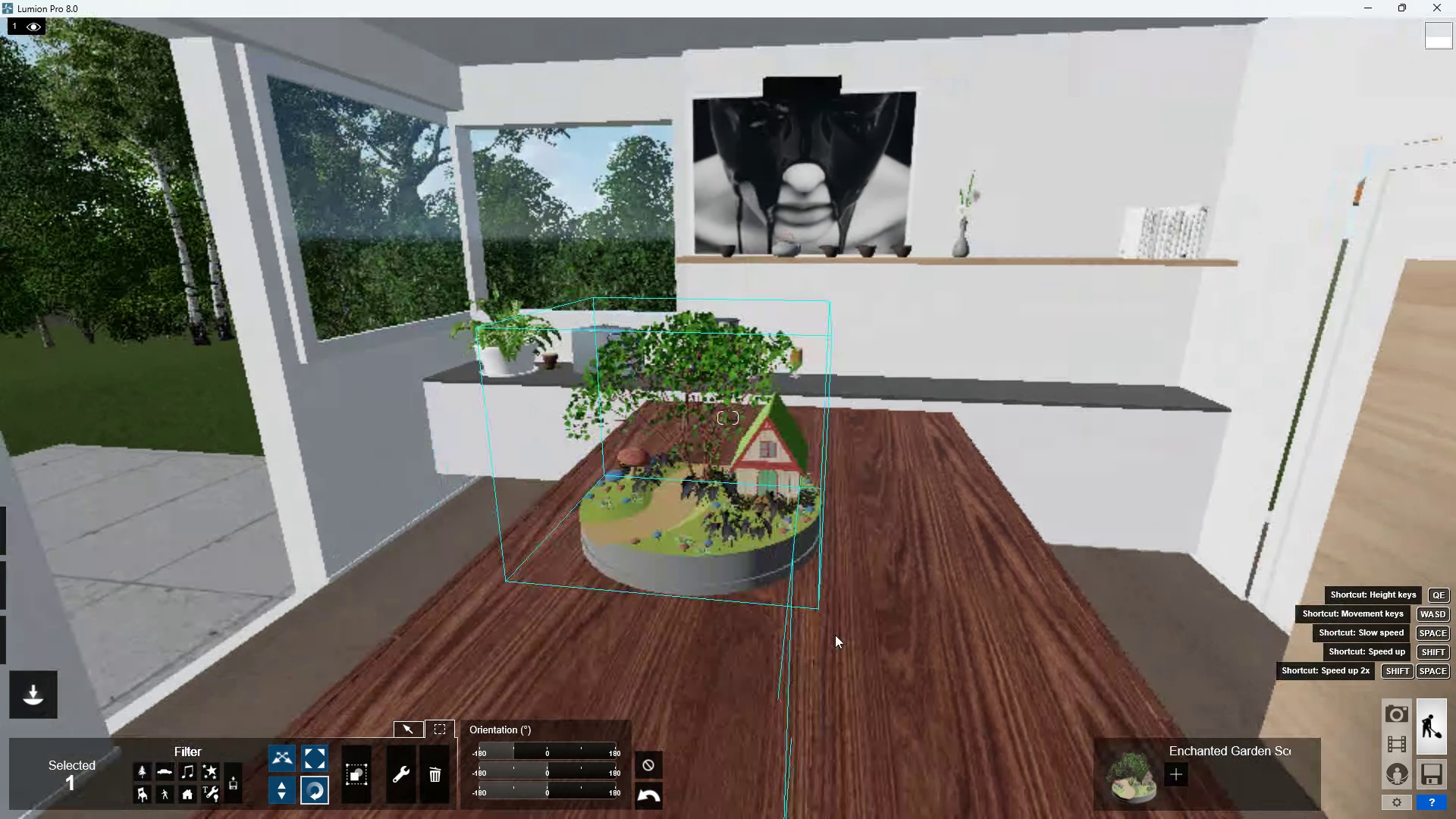 
type(aa)
 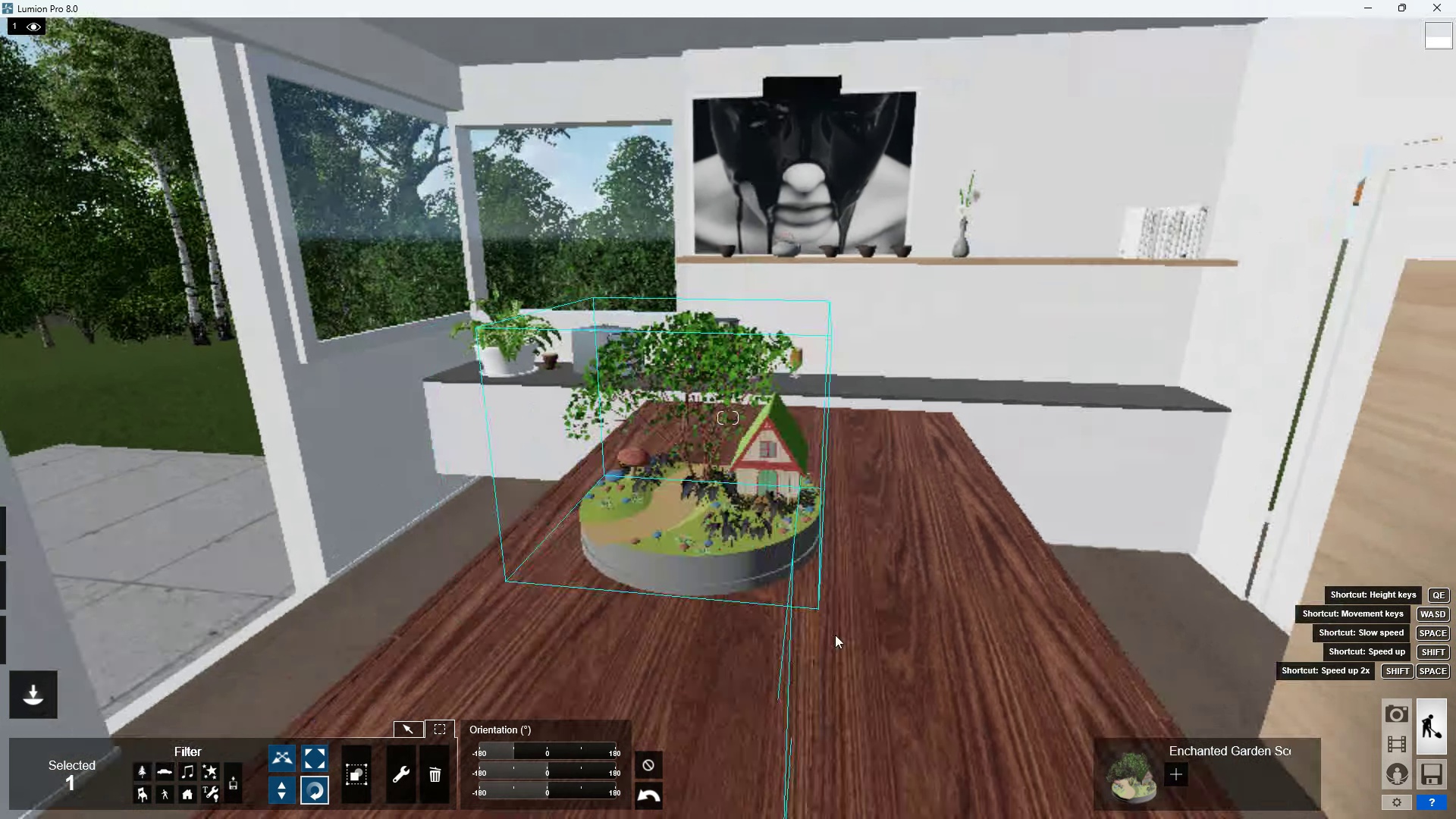 
scroll: coordinate [802, 638], scroll_direction: up, amount: 3.0
 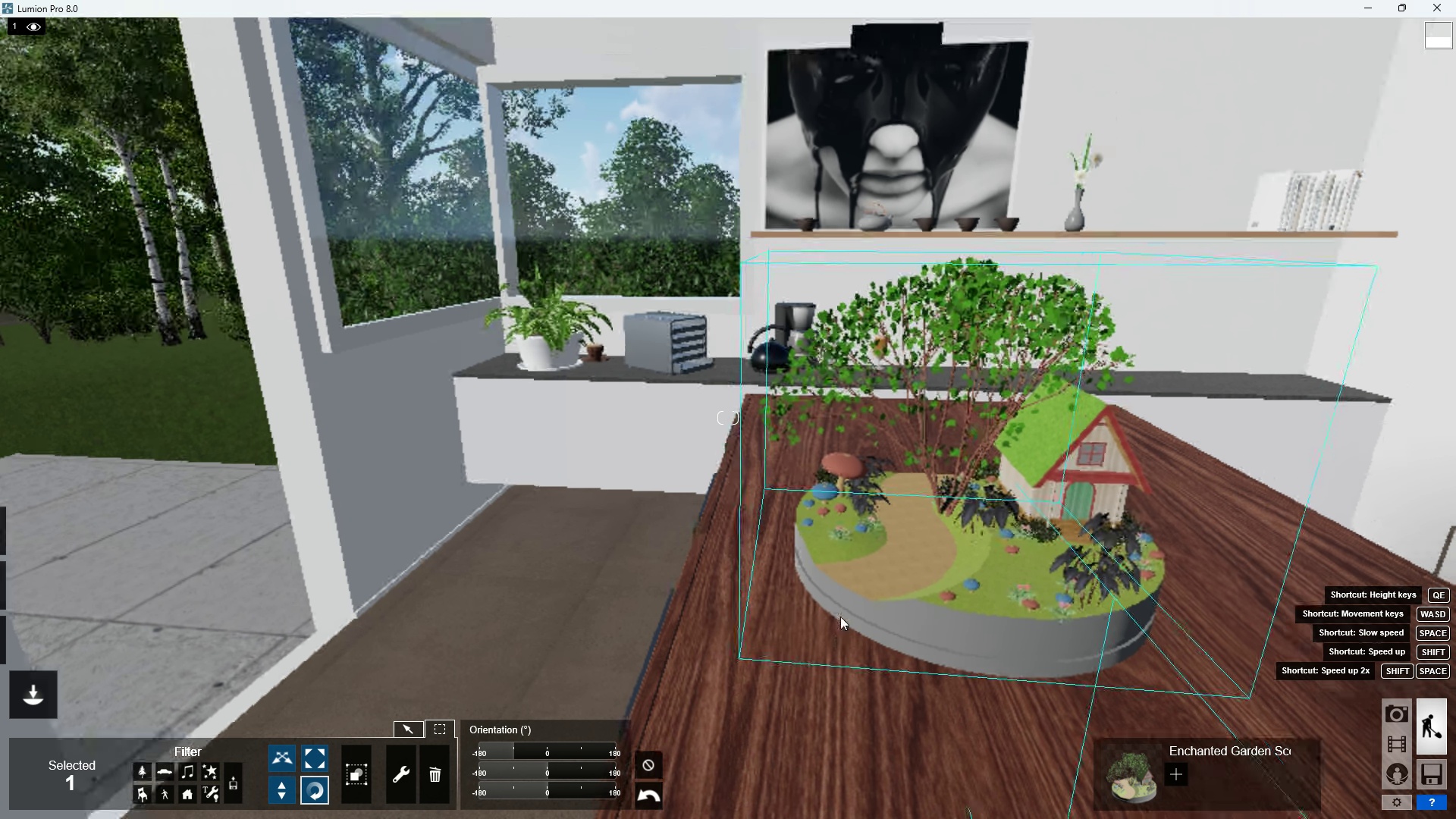 
right_click([840, 617])
 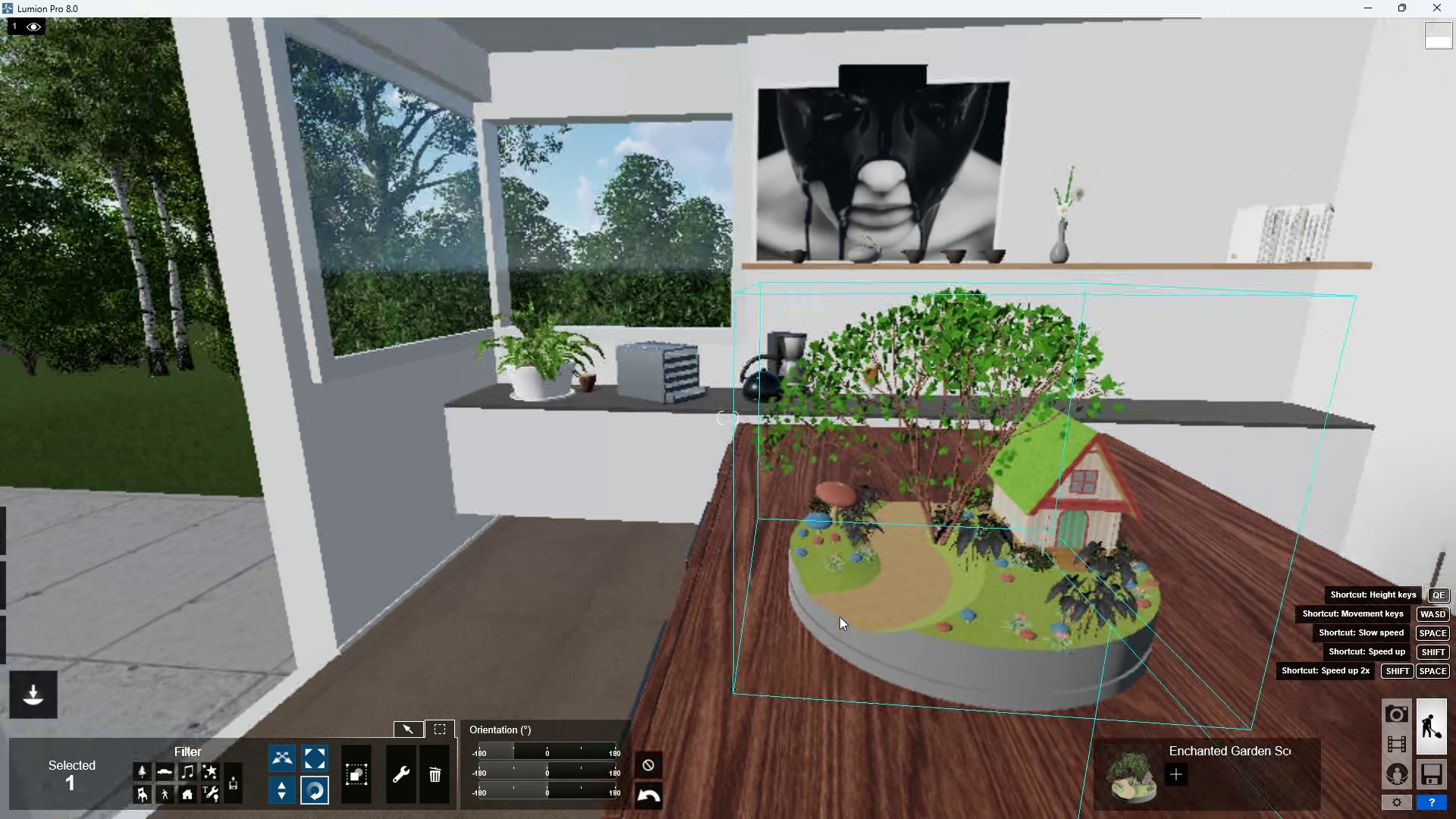 
scroll: coordinate [839, 617], scroll_direction: down, amount: 2.0
 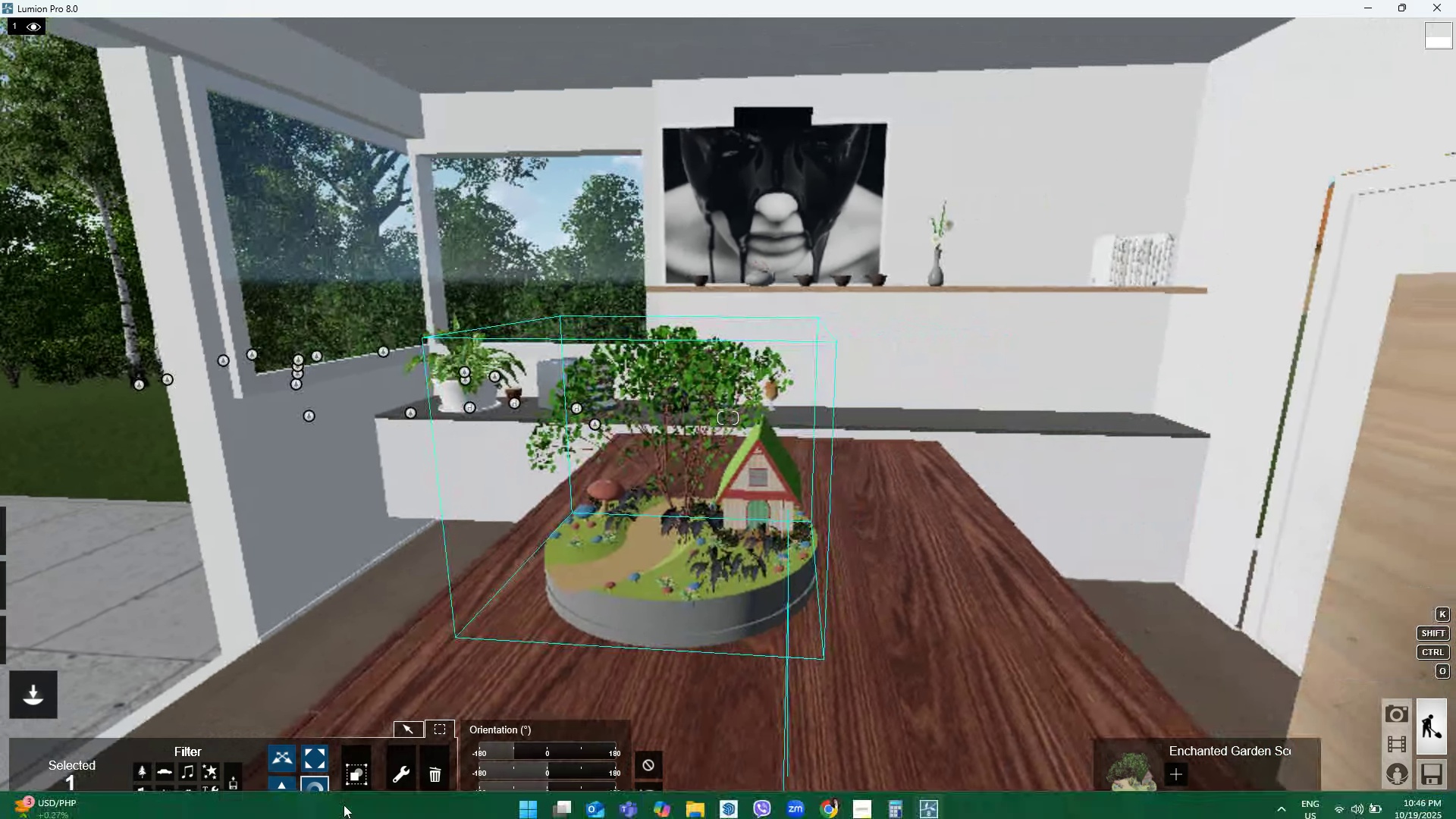 
key(D)
 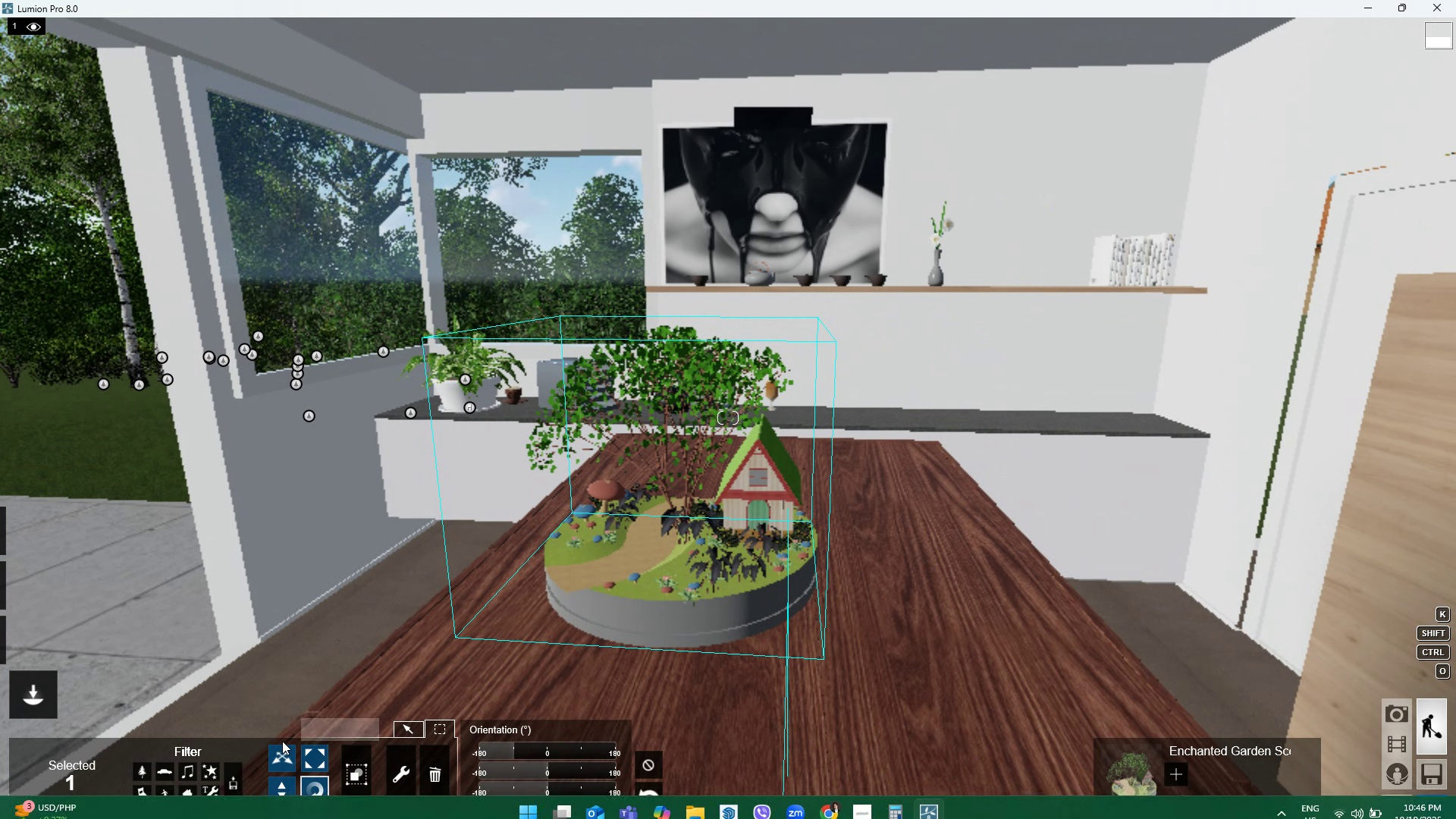 
double_click([284, 754])
 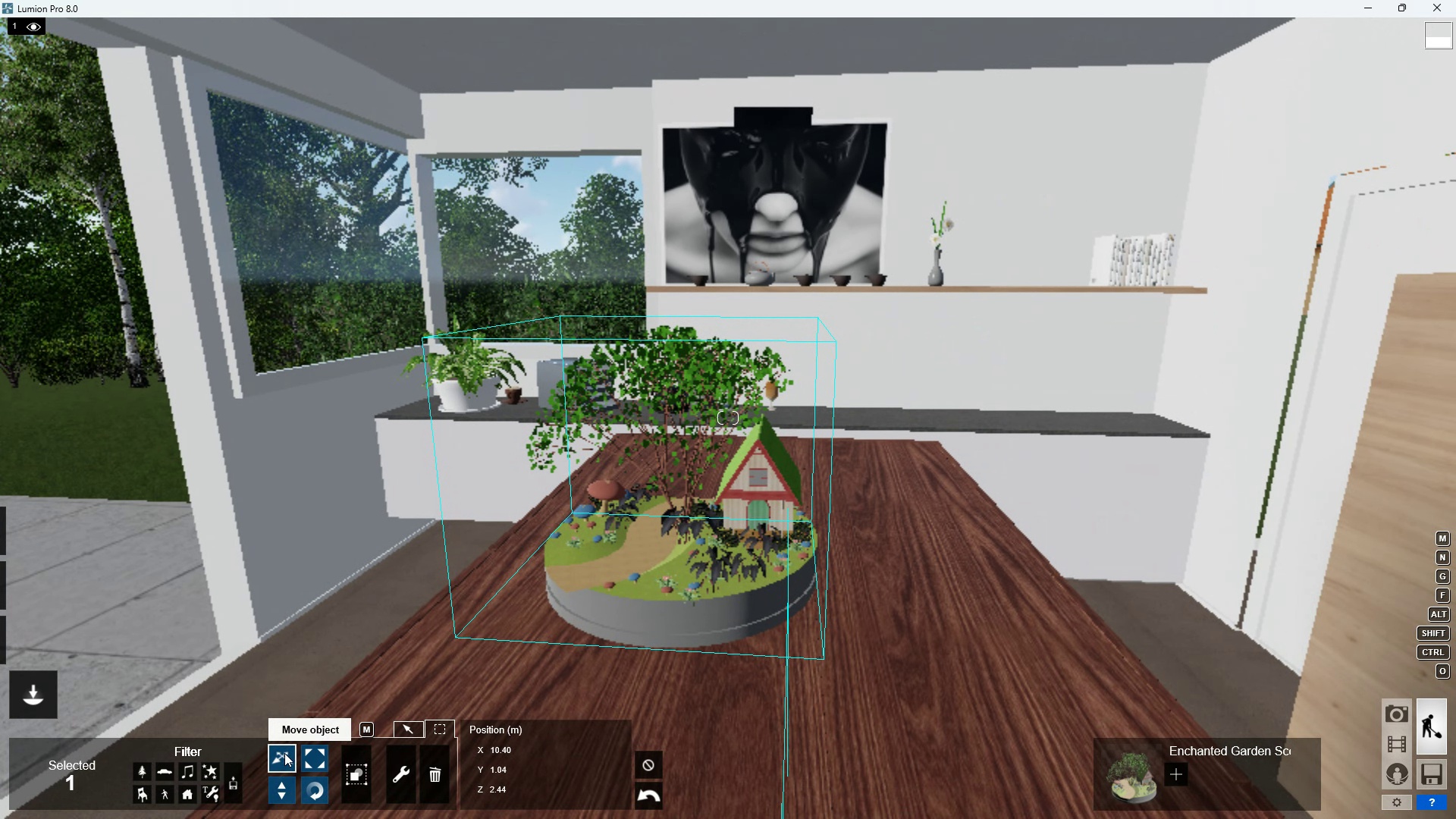 
triple_click([284, 754])
 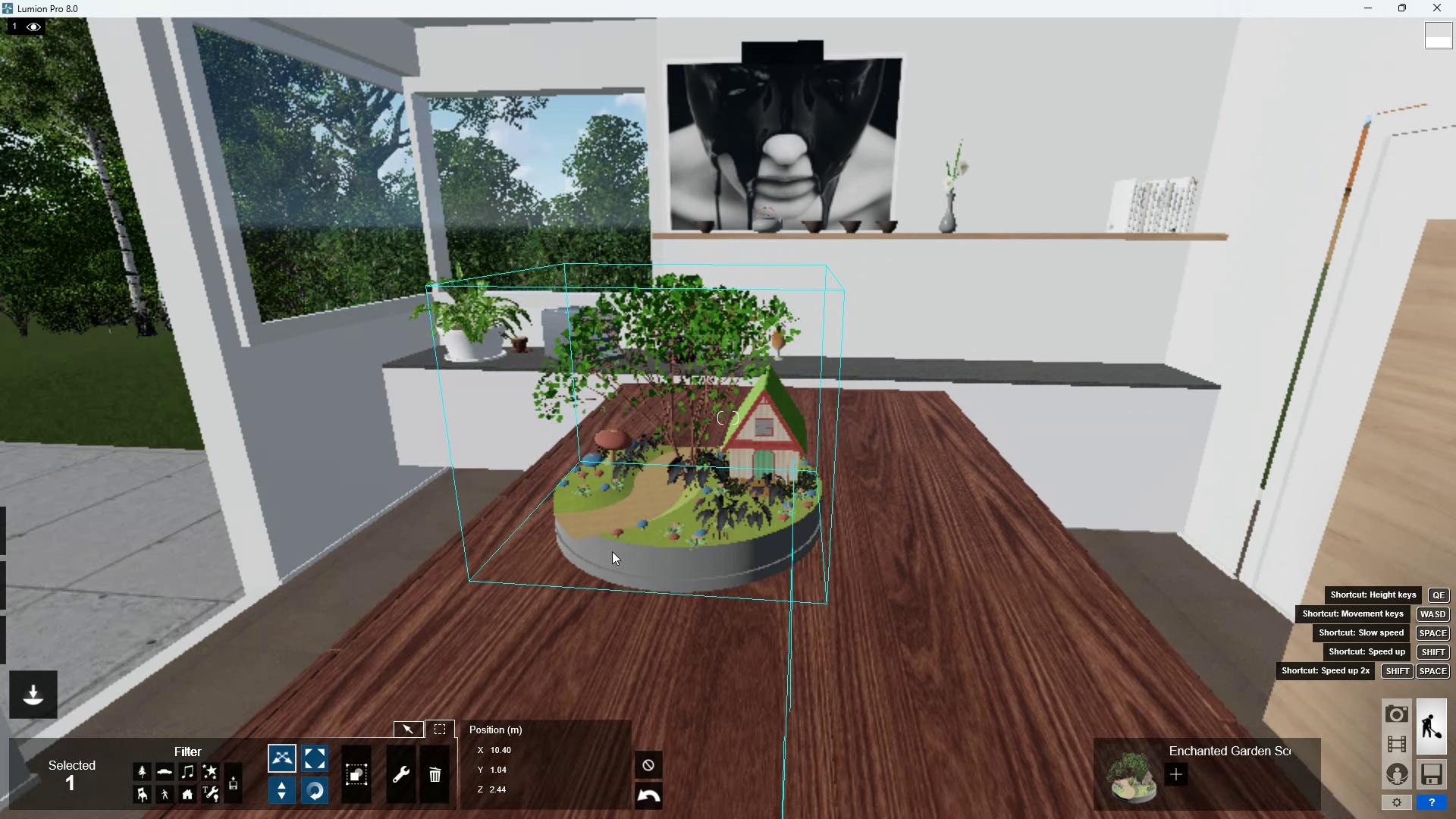 
right_click([612, 551])
 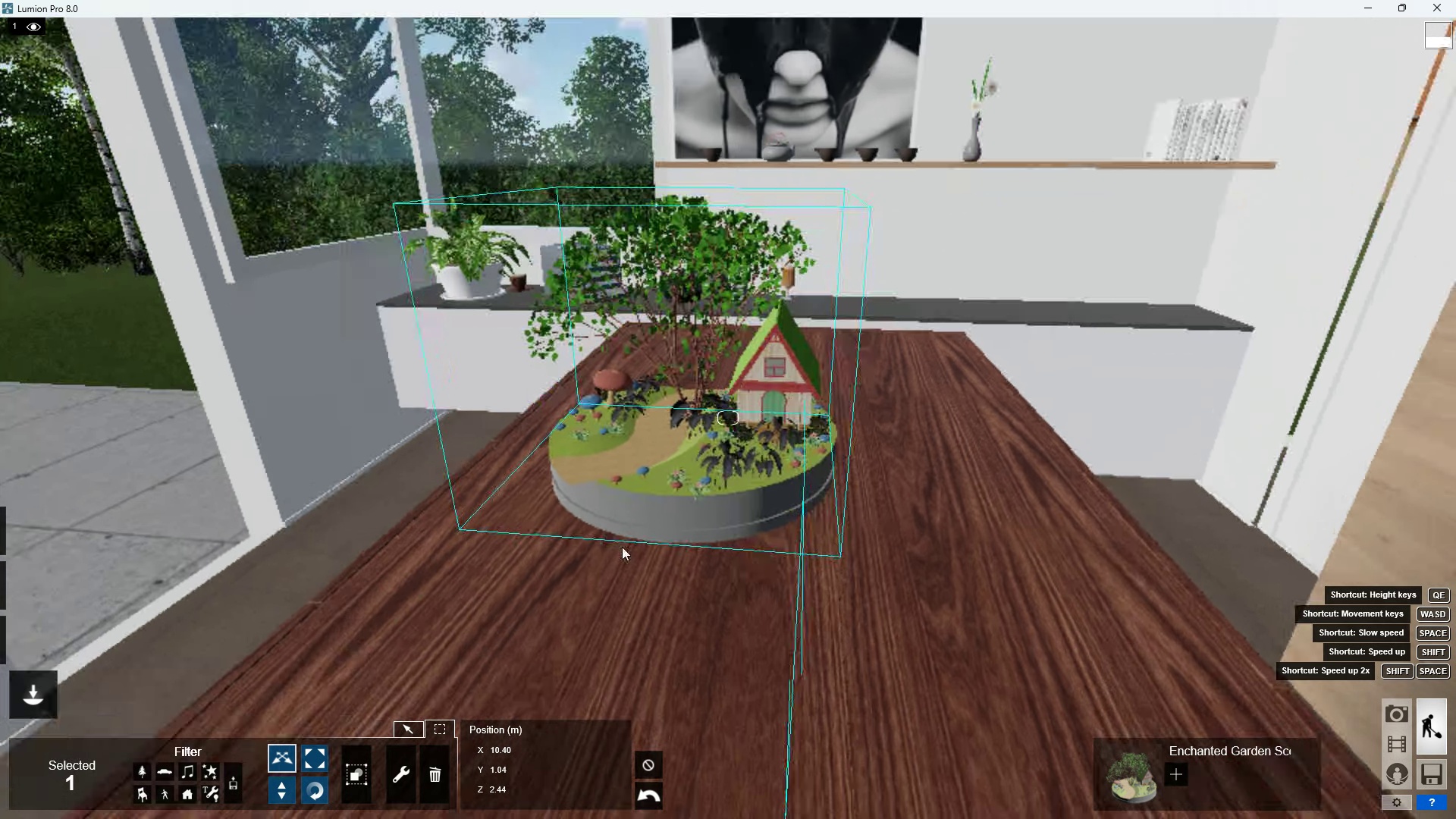 
scroll: coordinate [612, 551], scroll_direction: up, amount: 1.0
 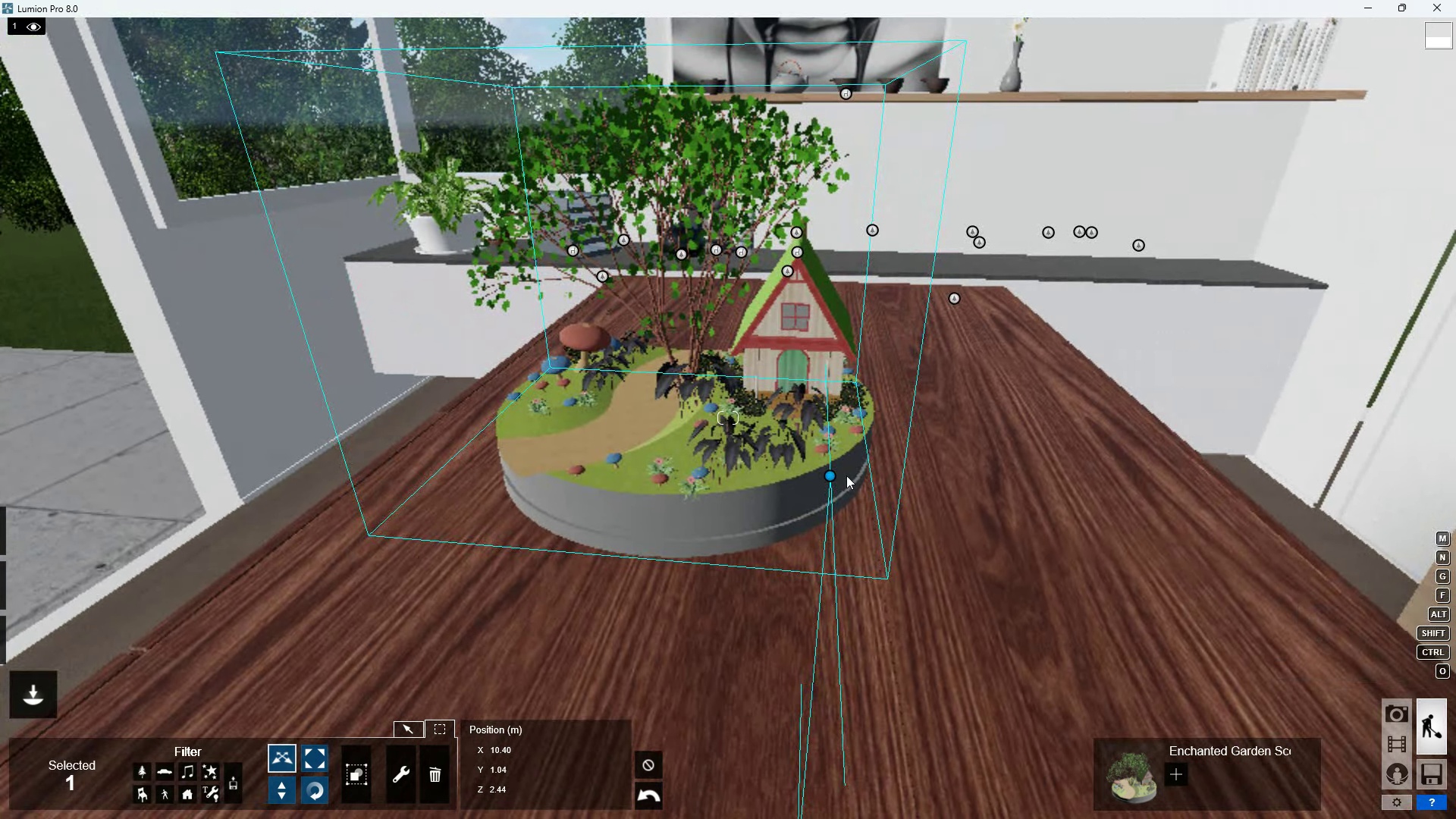 
hold_key(key=ShiftLeft, duration=1.23)
left_click_drag(start_coordinate=[833, 472], to_coordinate=[946, 480])
 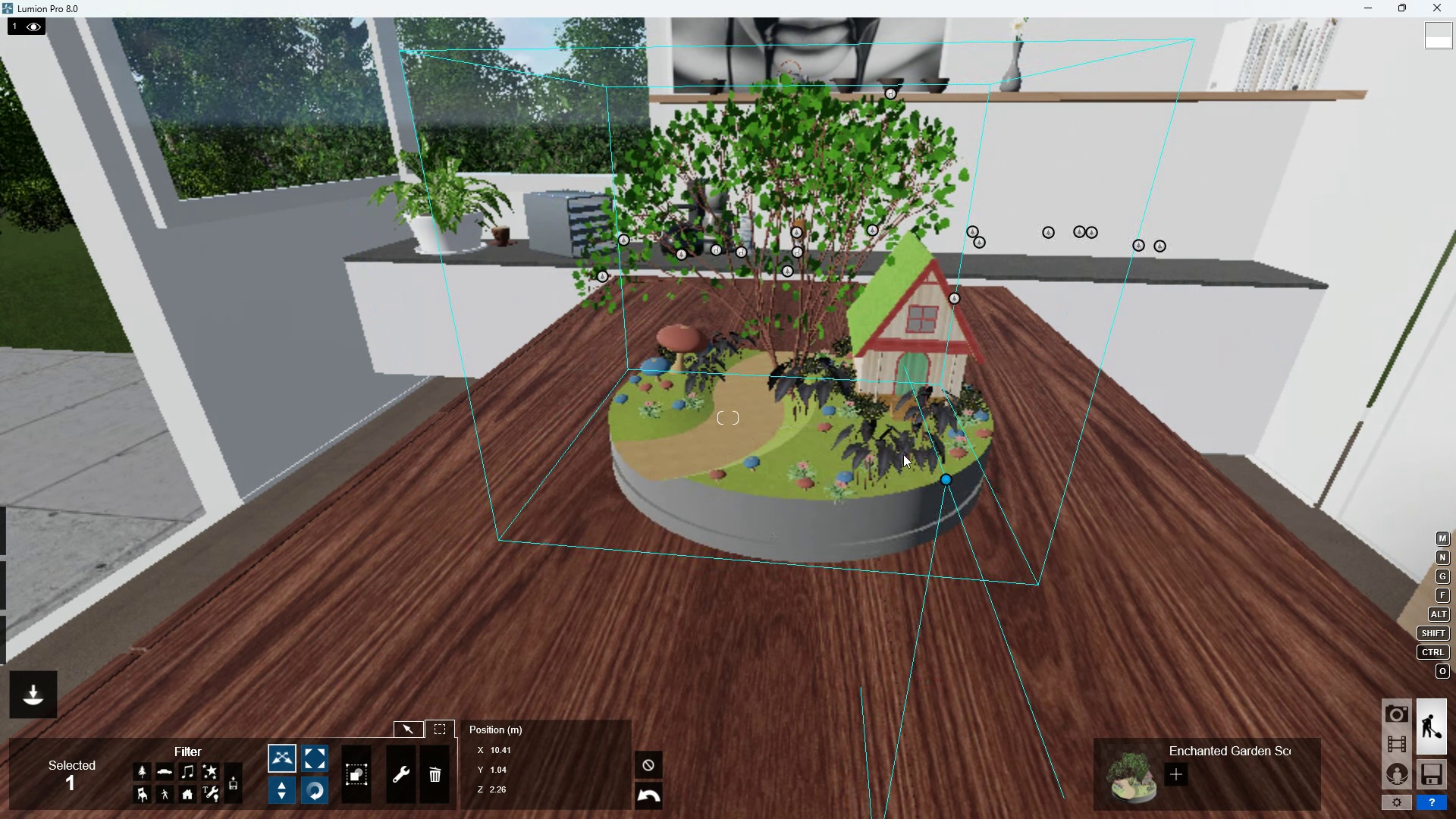 
scroll: coordinate [912, 432], scroll_direction: up, amount: 1.0
 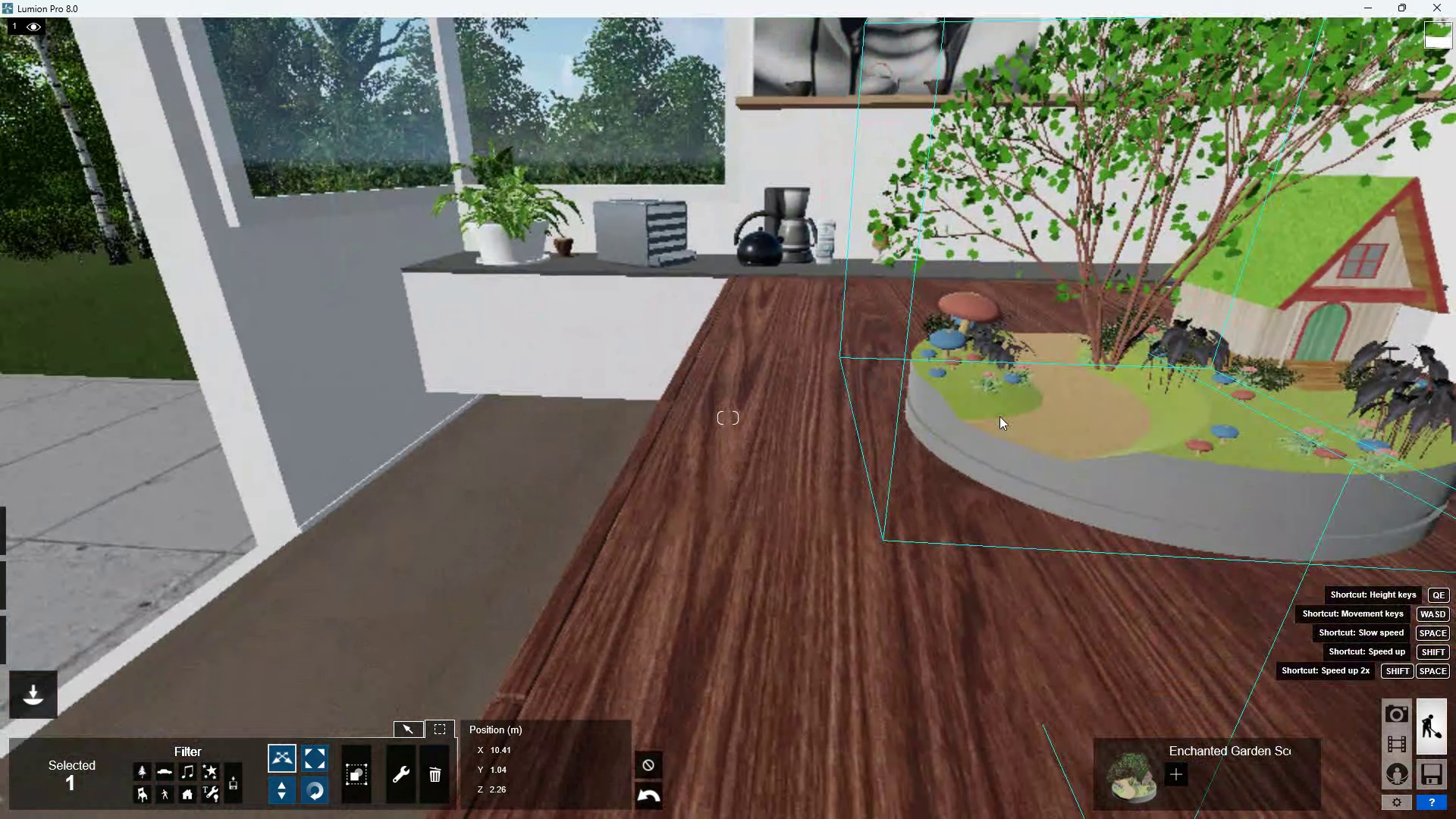 
key(A)
 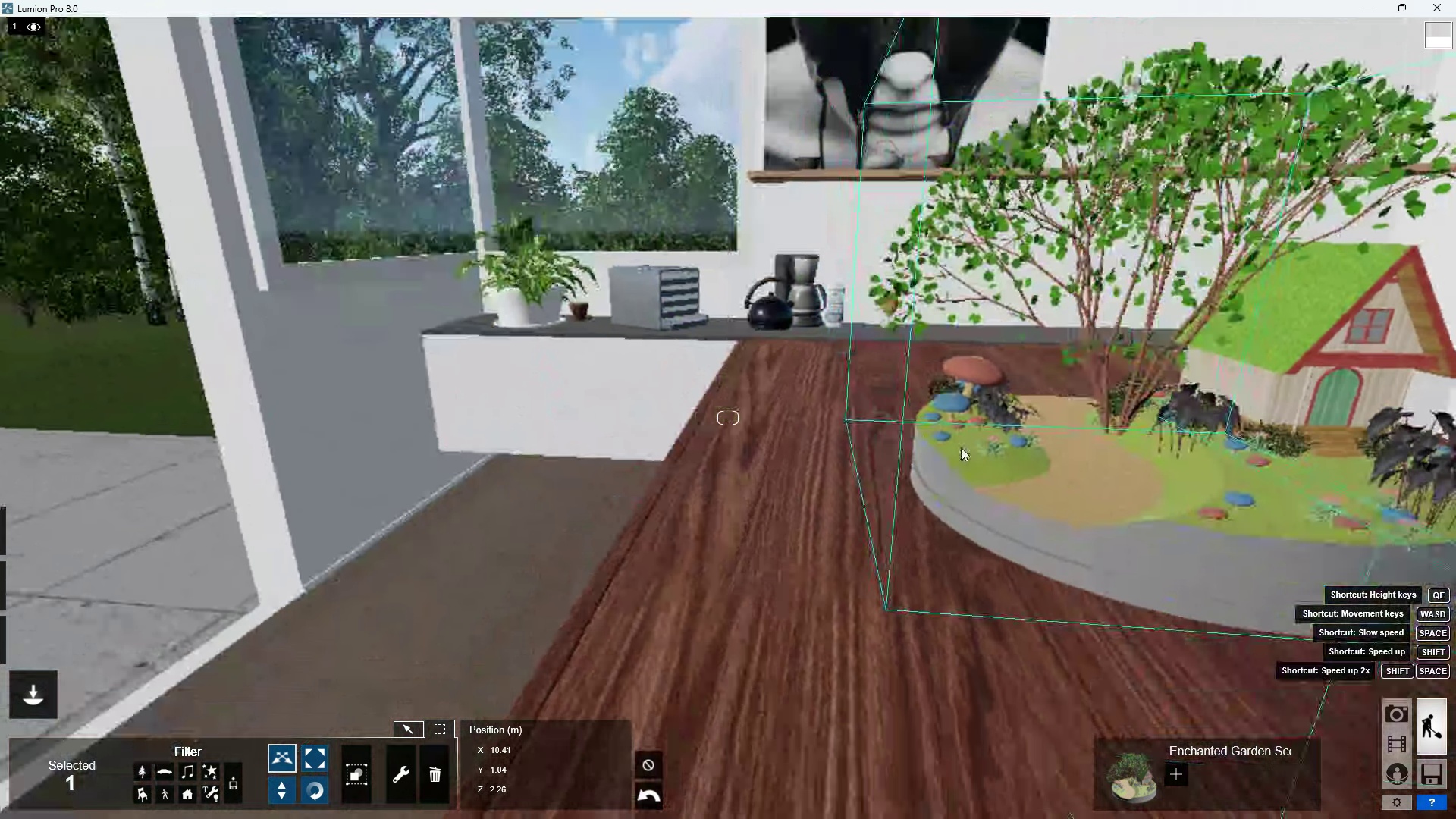 
double_click([999, 416])
 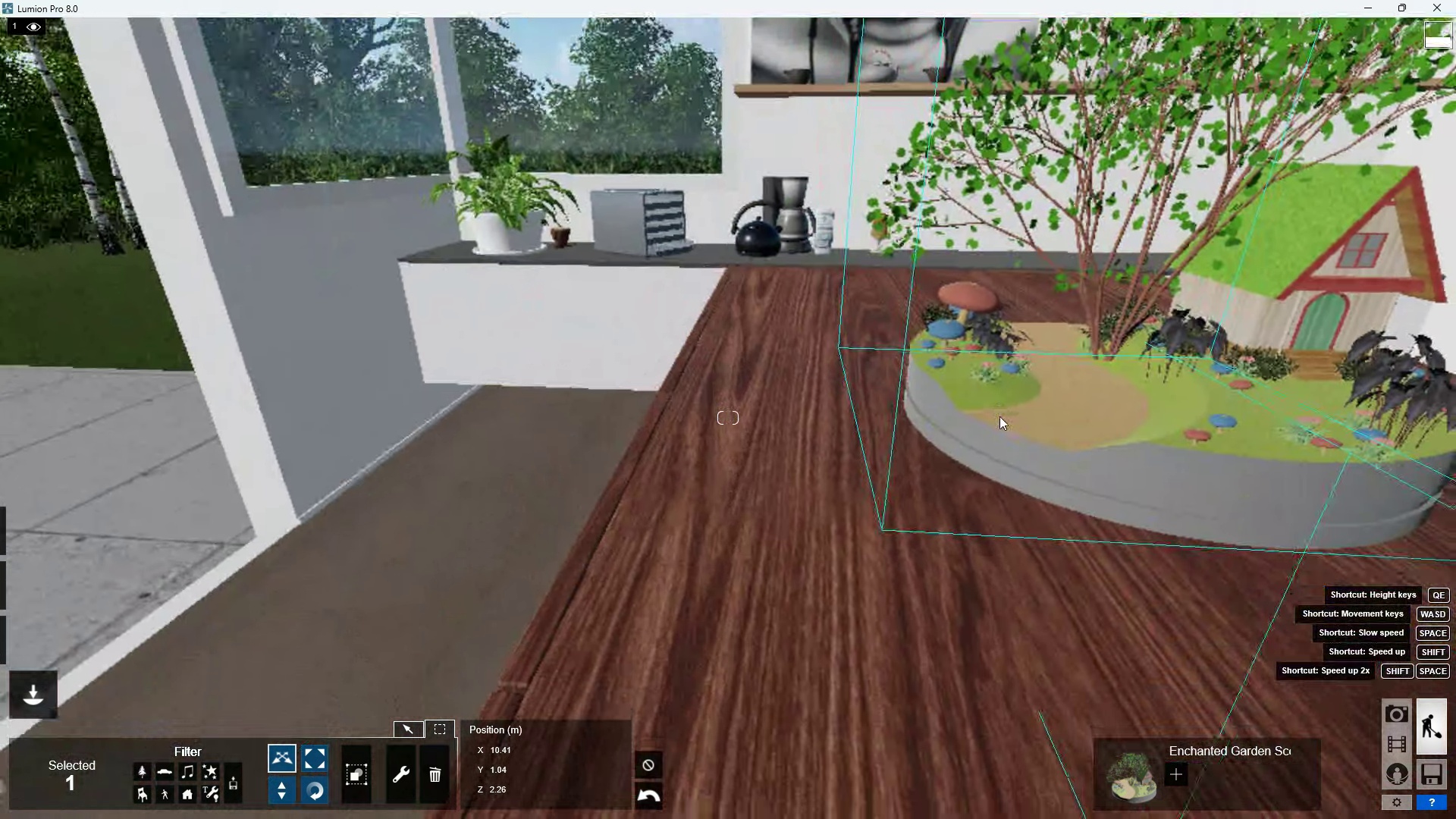 
type(dad)
 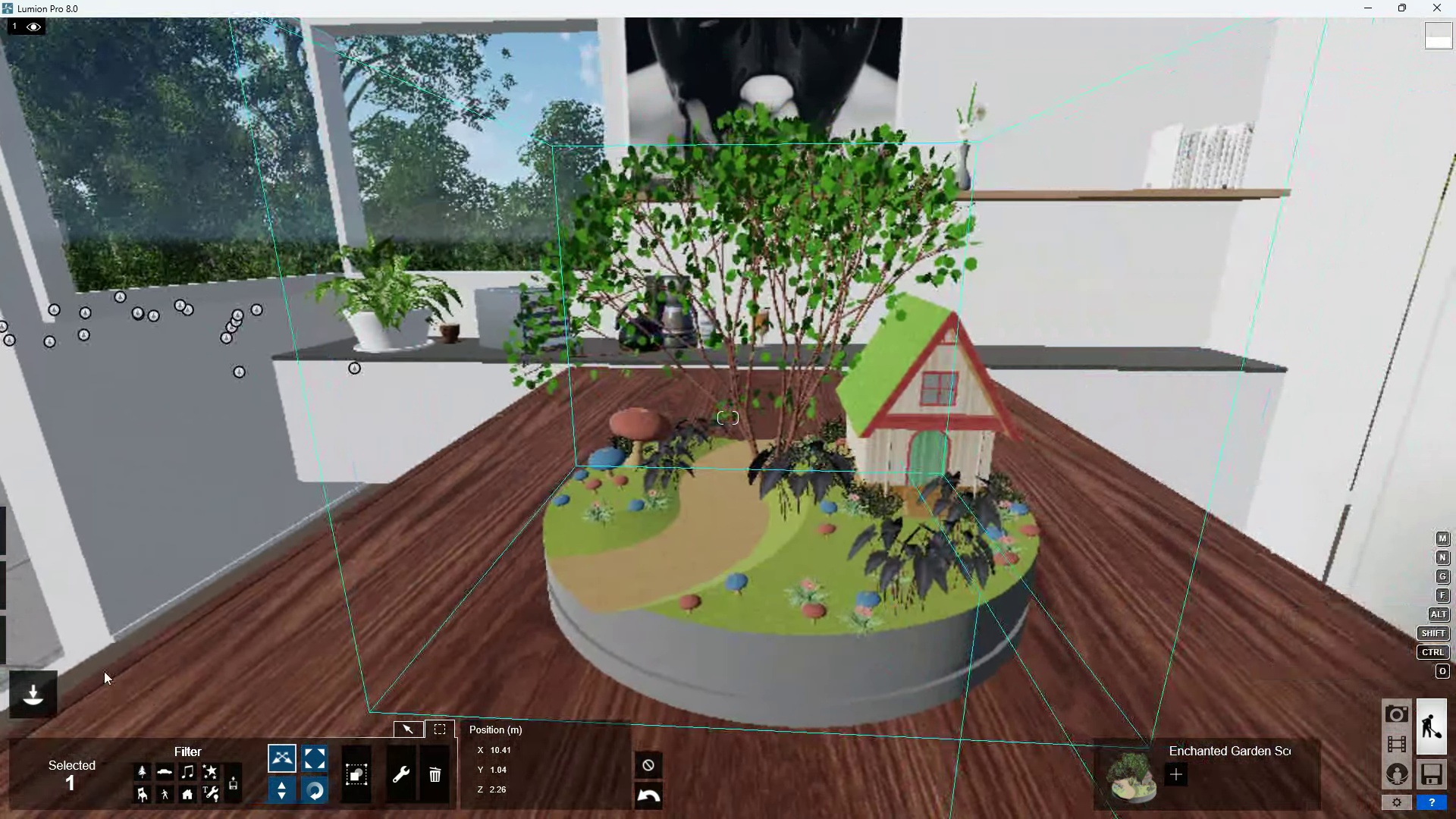 
scroll: coordinate [685, 490], scroll_direction: none, amount: 0.0
 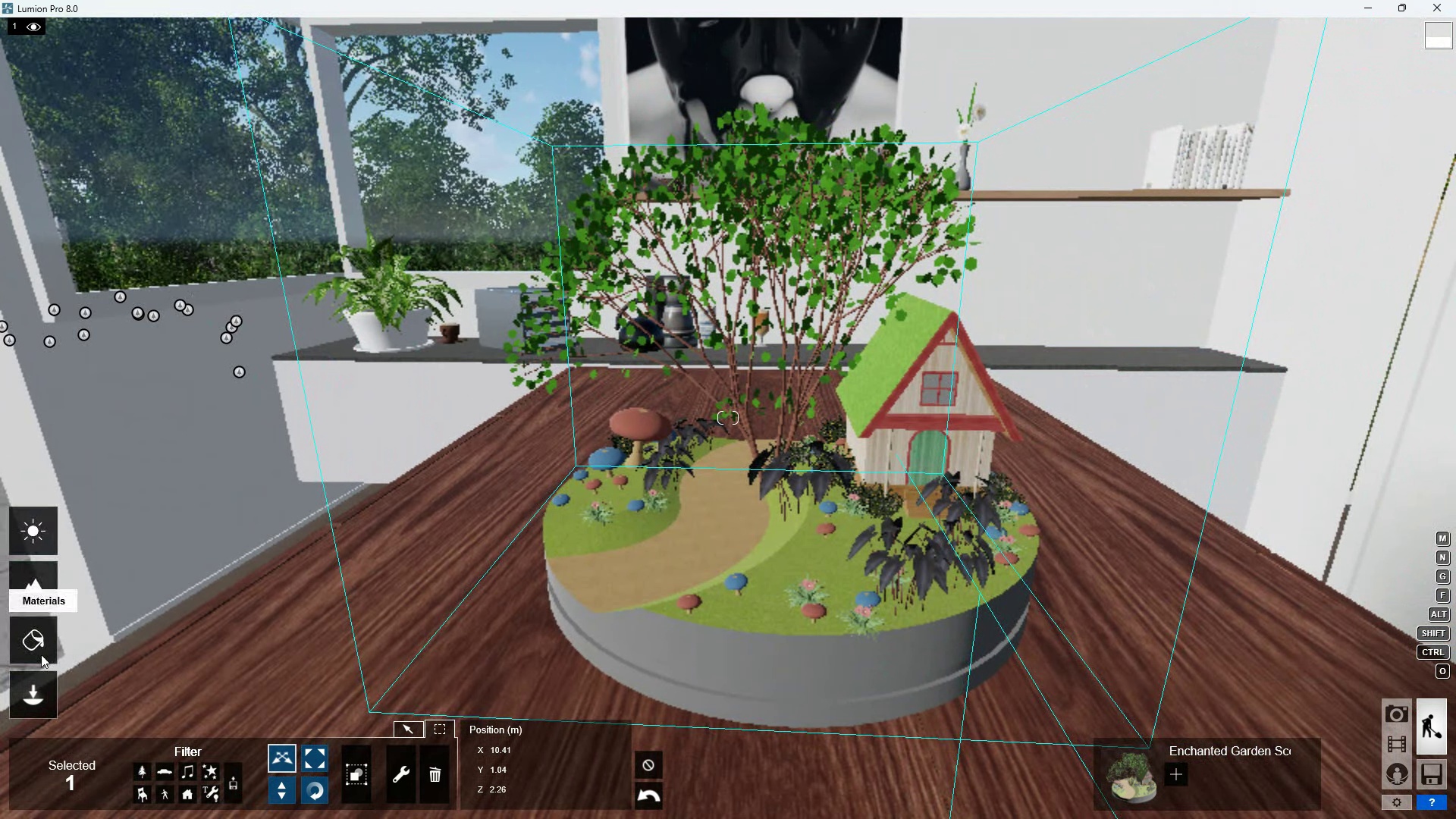 
double_click([41, 654])
 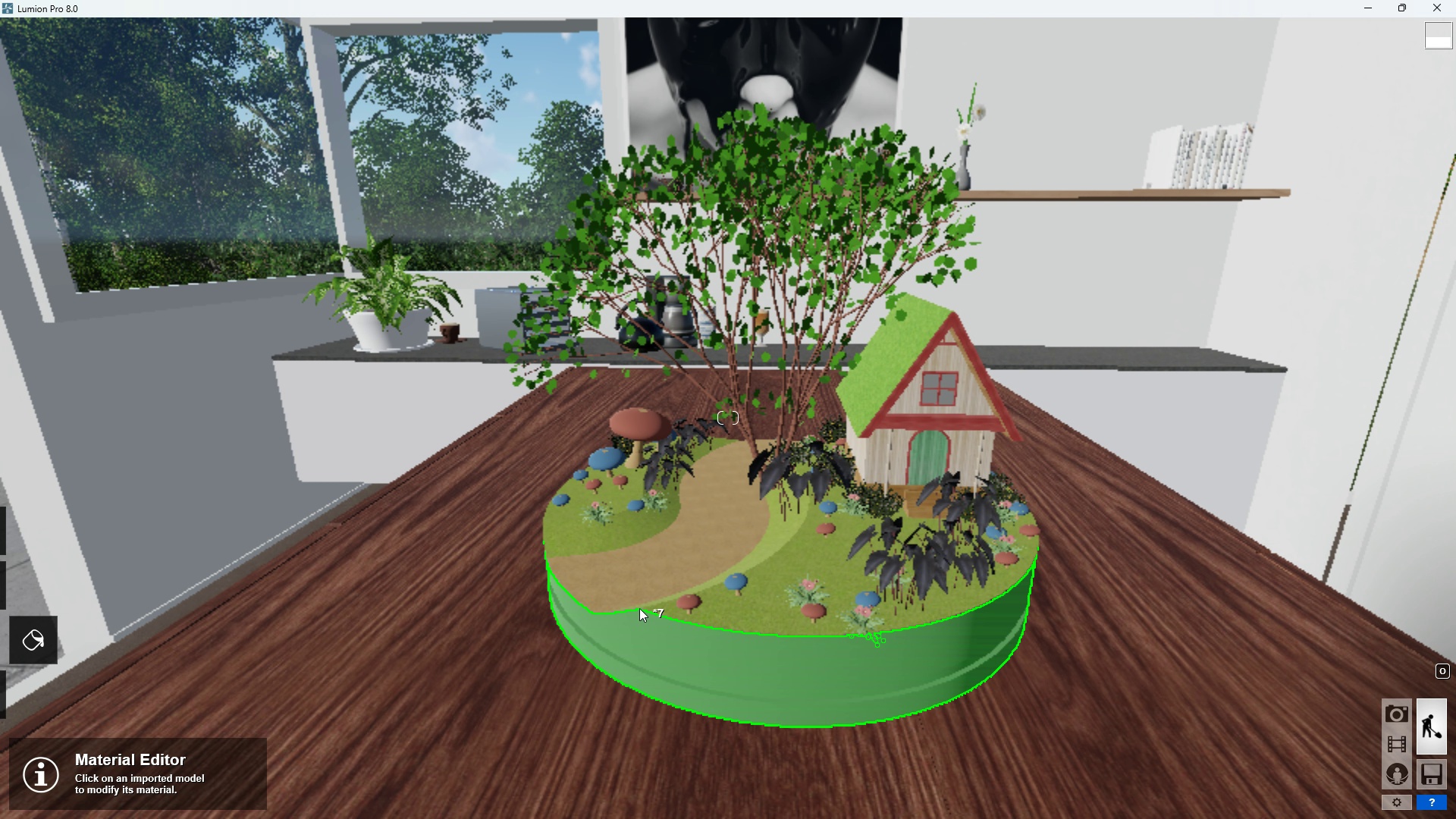 
scroll: coordinate [988, 615], scroll_direction: up, amount: 3.0
 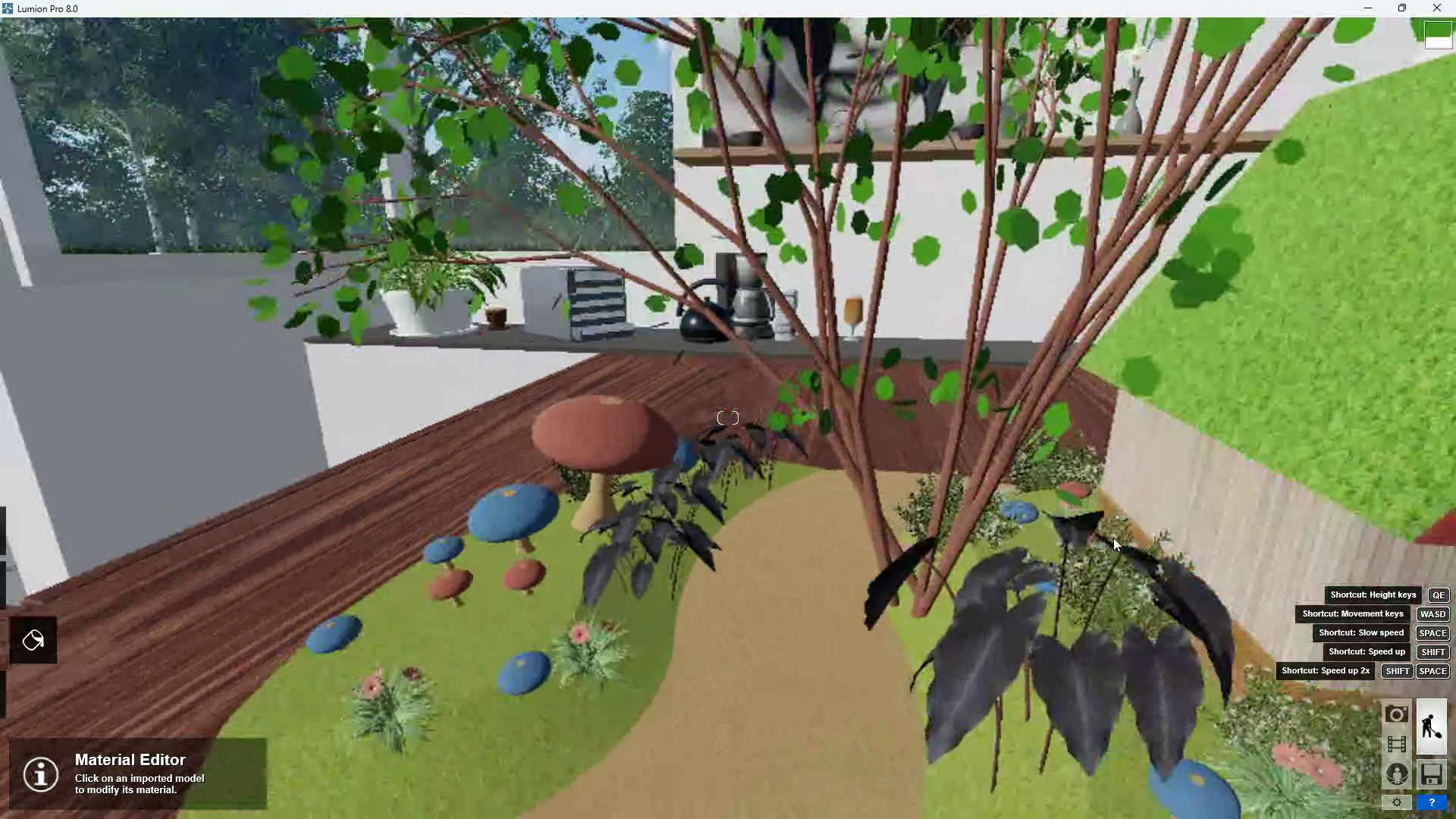 
scroll: coordinate [1113, 551], scroll_direction: down, amount: 3.0
 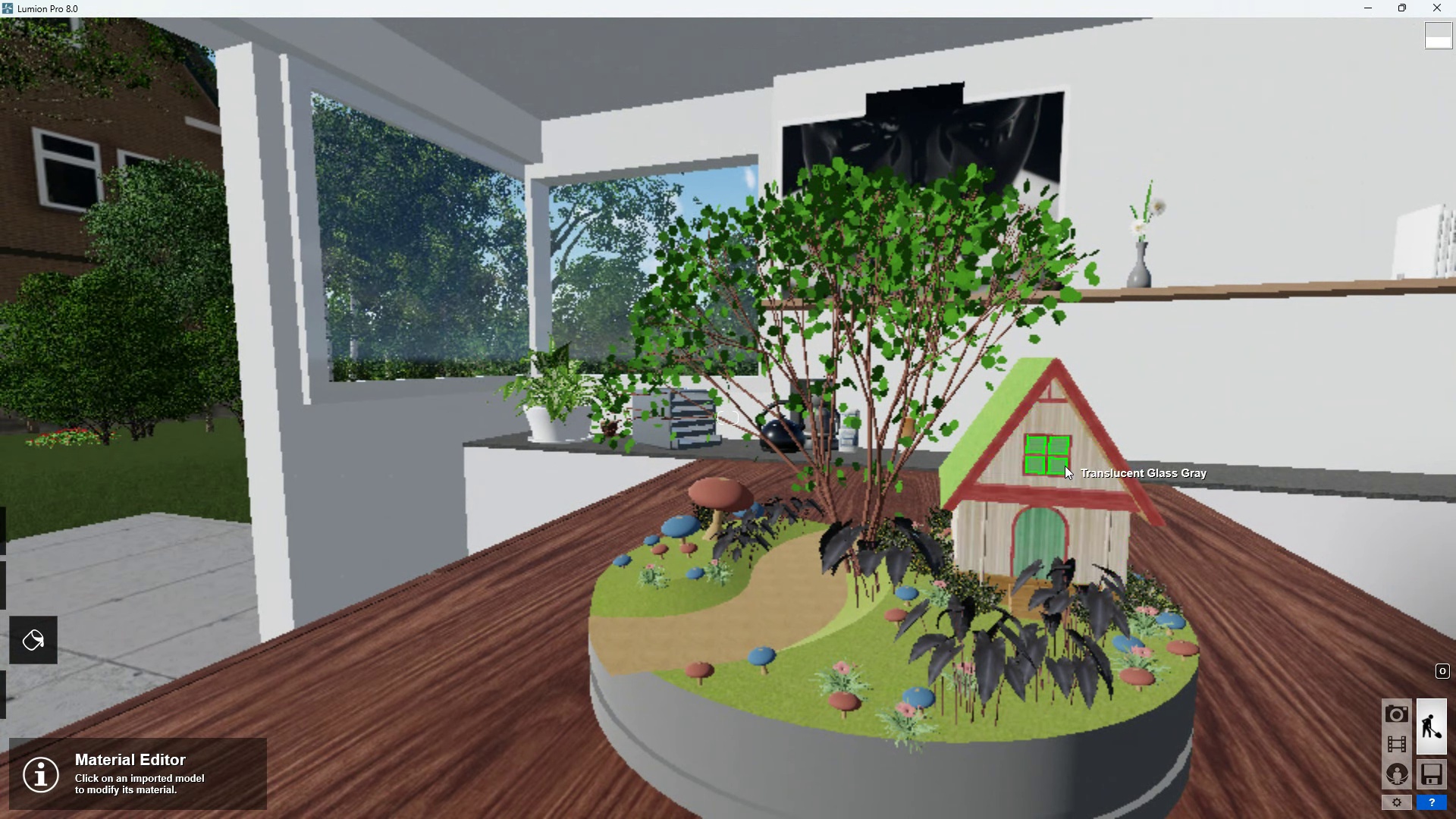 
double_click([1062, 465])
 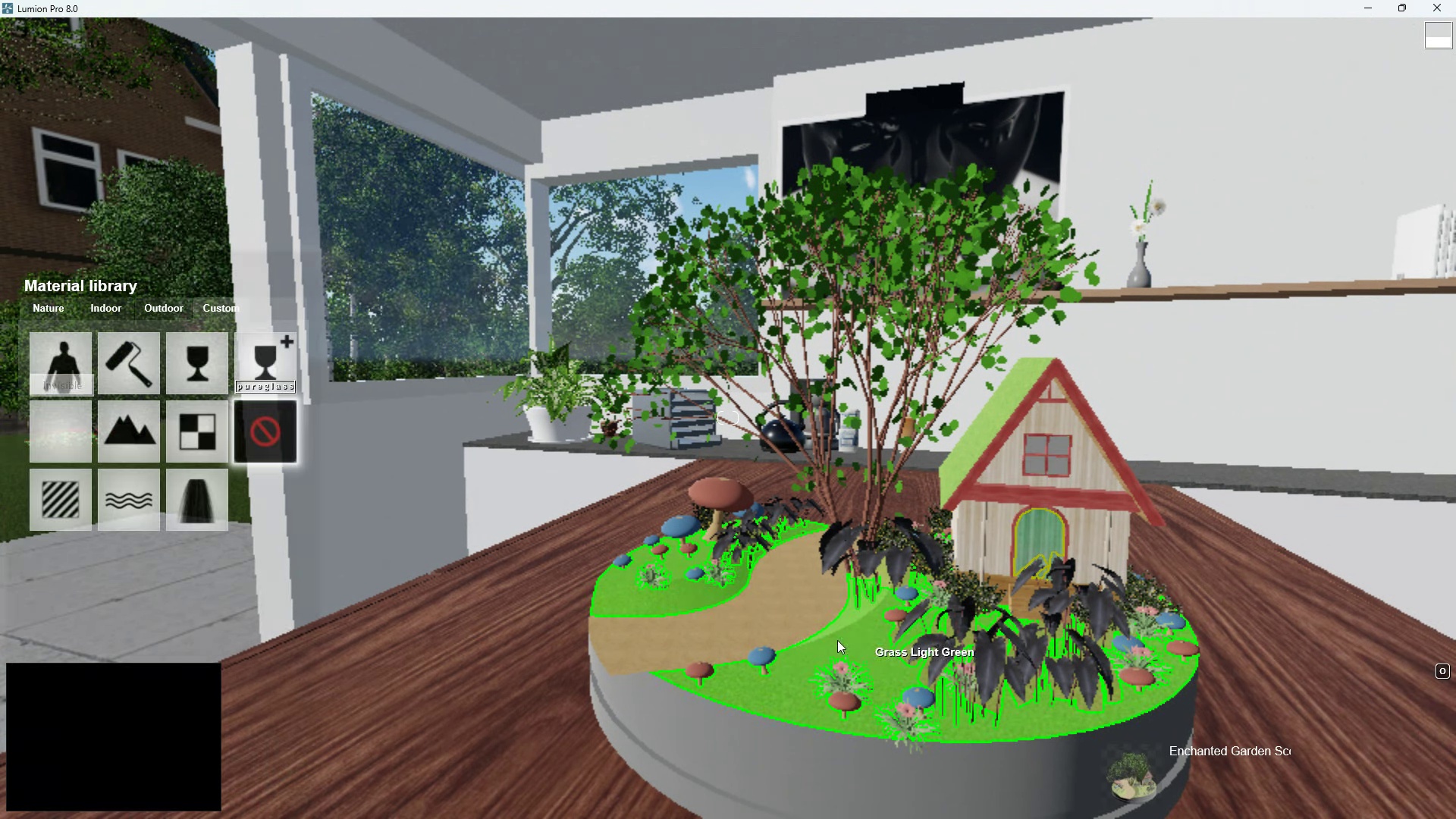 
scroll: coordinate [833, 616], scroll_direction: none, amount: 0.0
 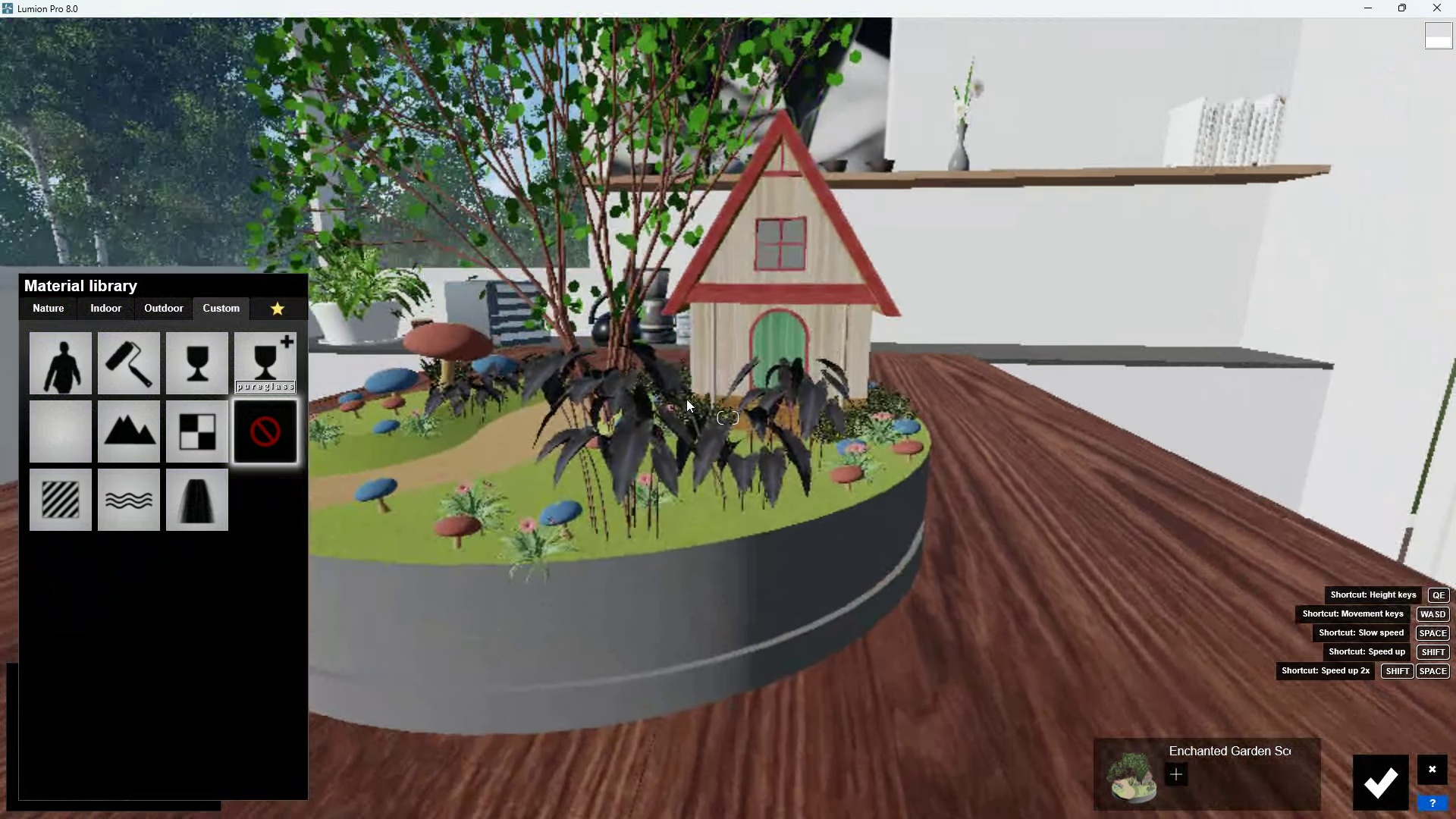 
right_click([686, 386])
 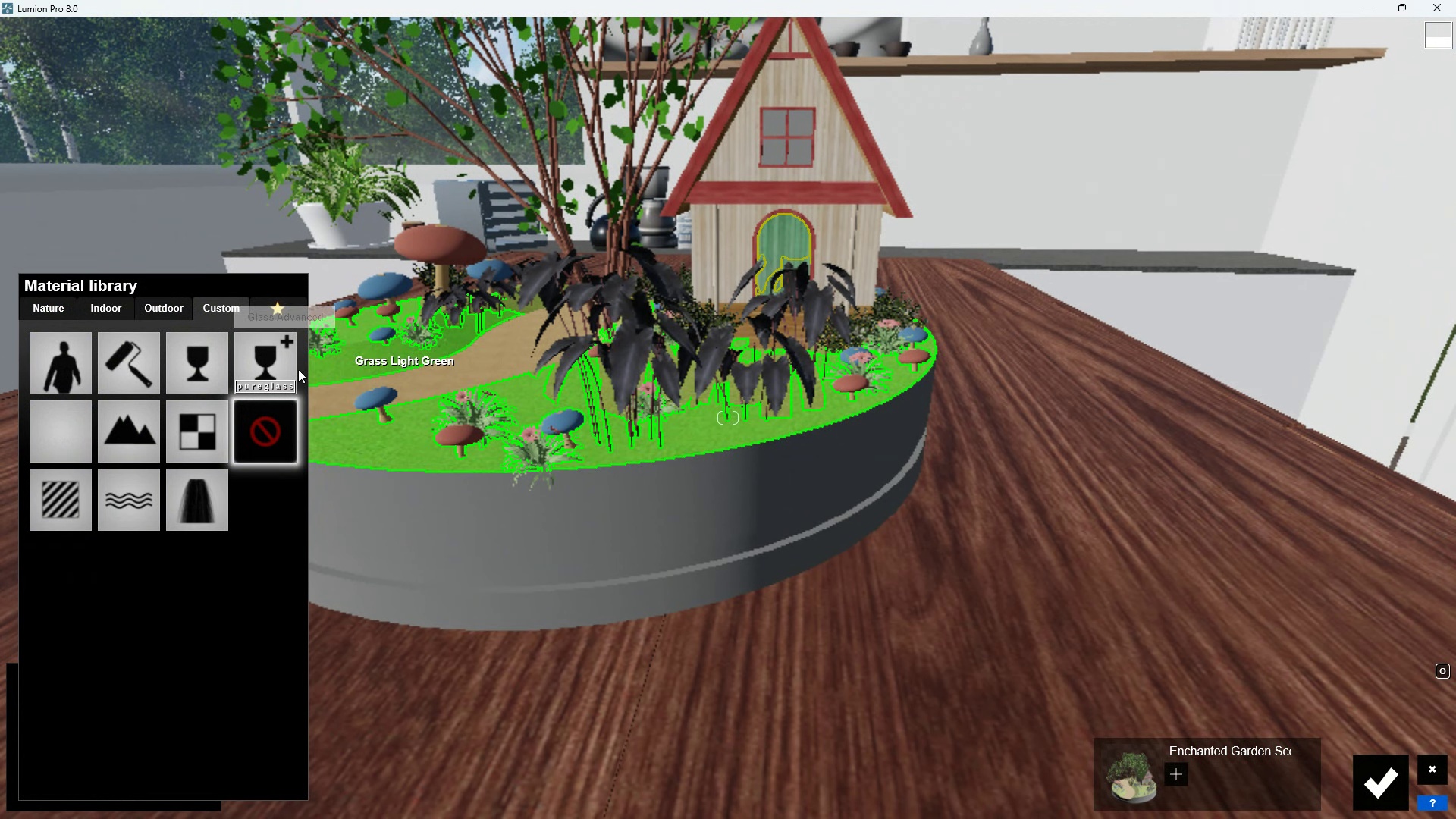 
left_click([267, 366])
 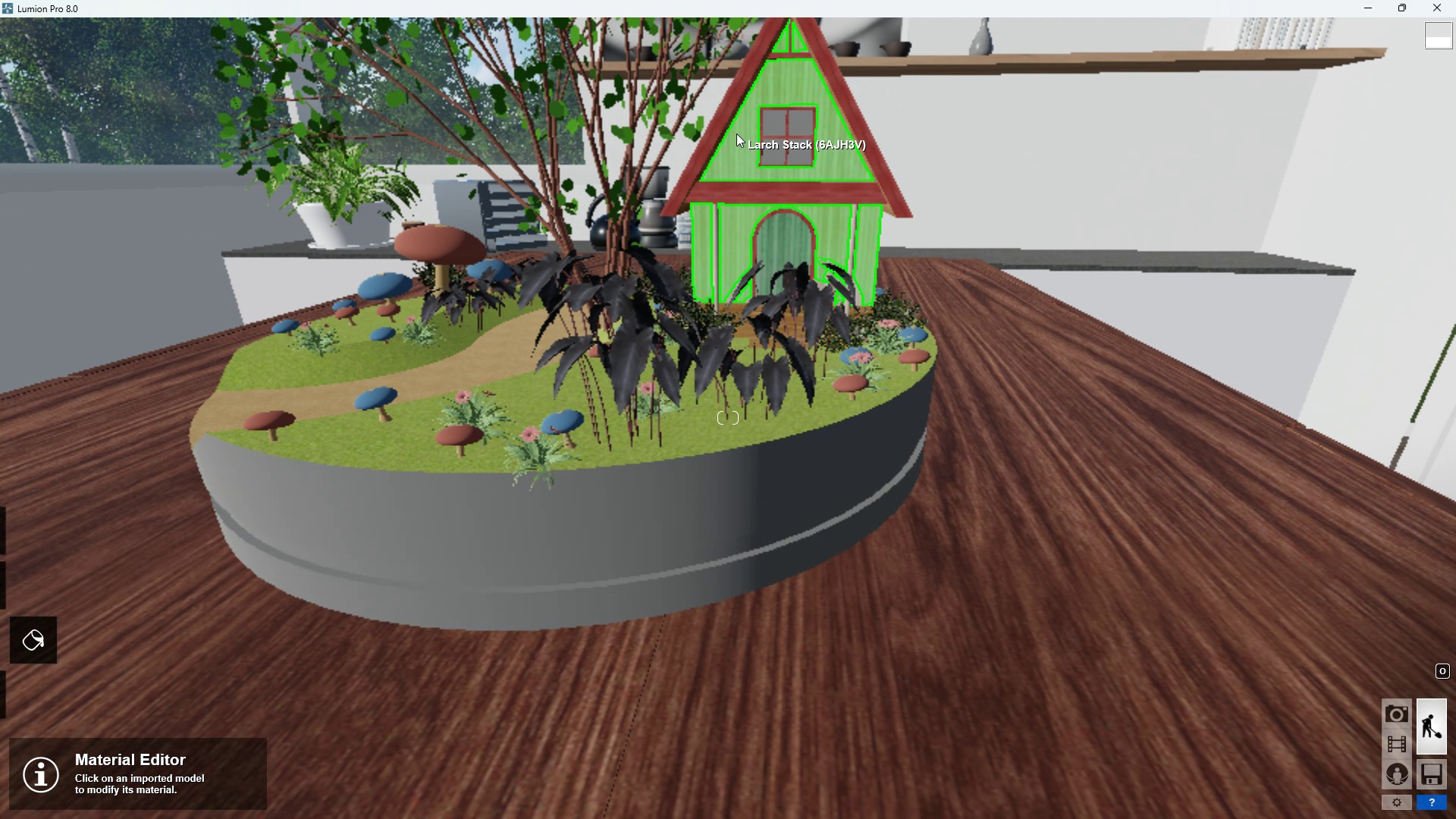 
double_click([776, 124])
 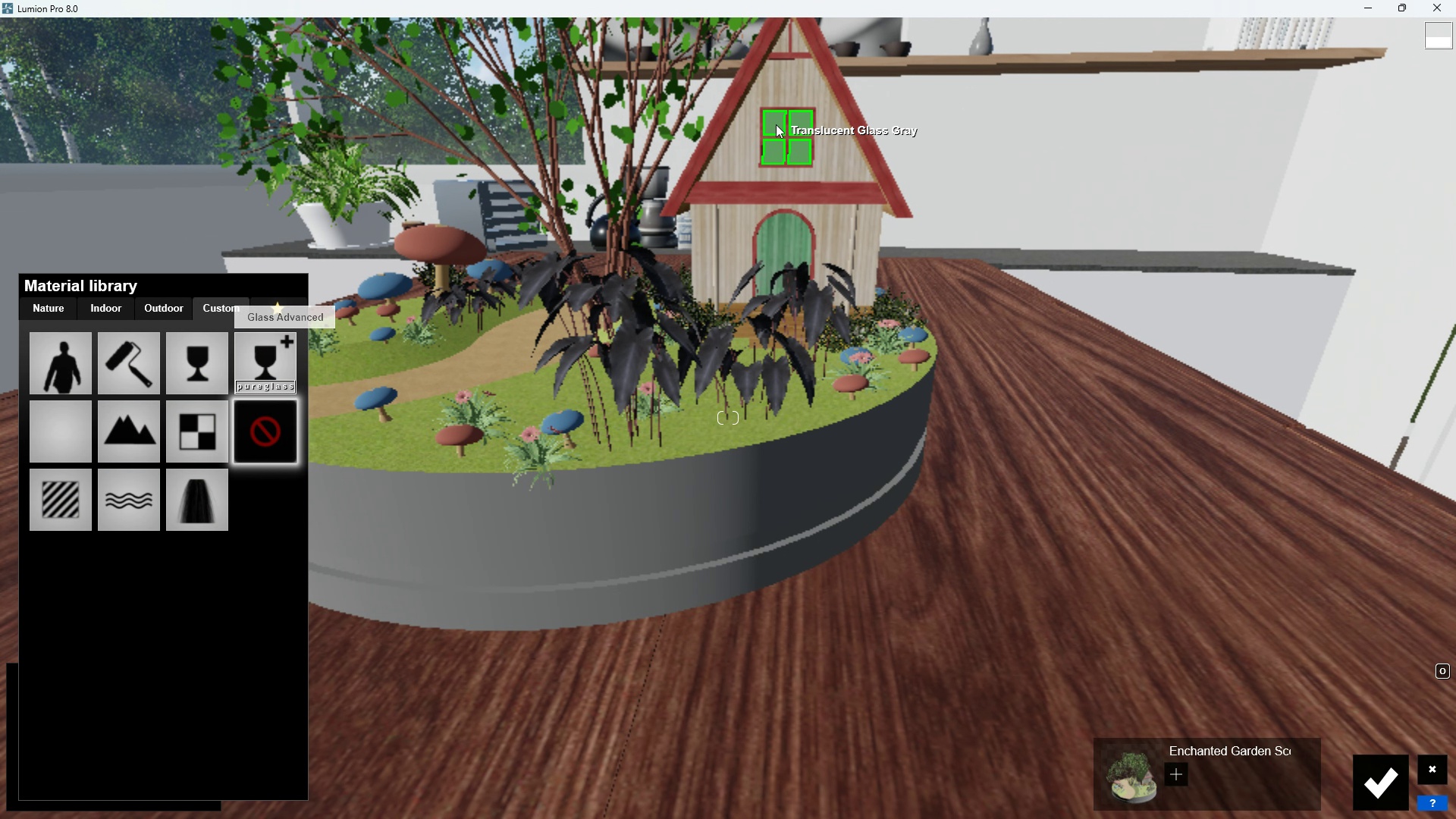 
triple_click([776, 124])
 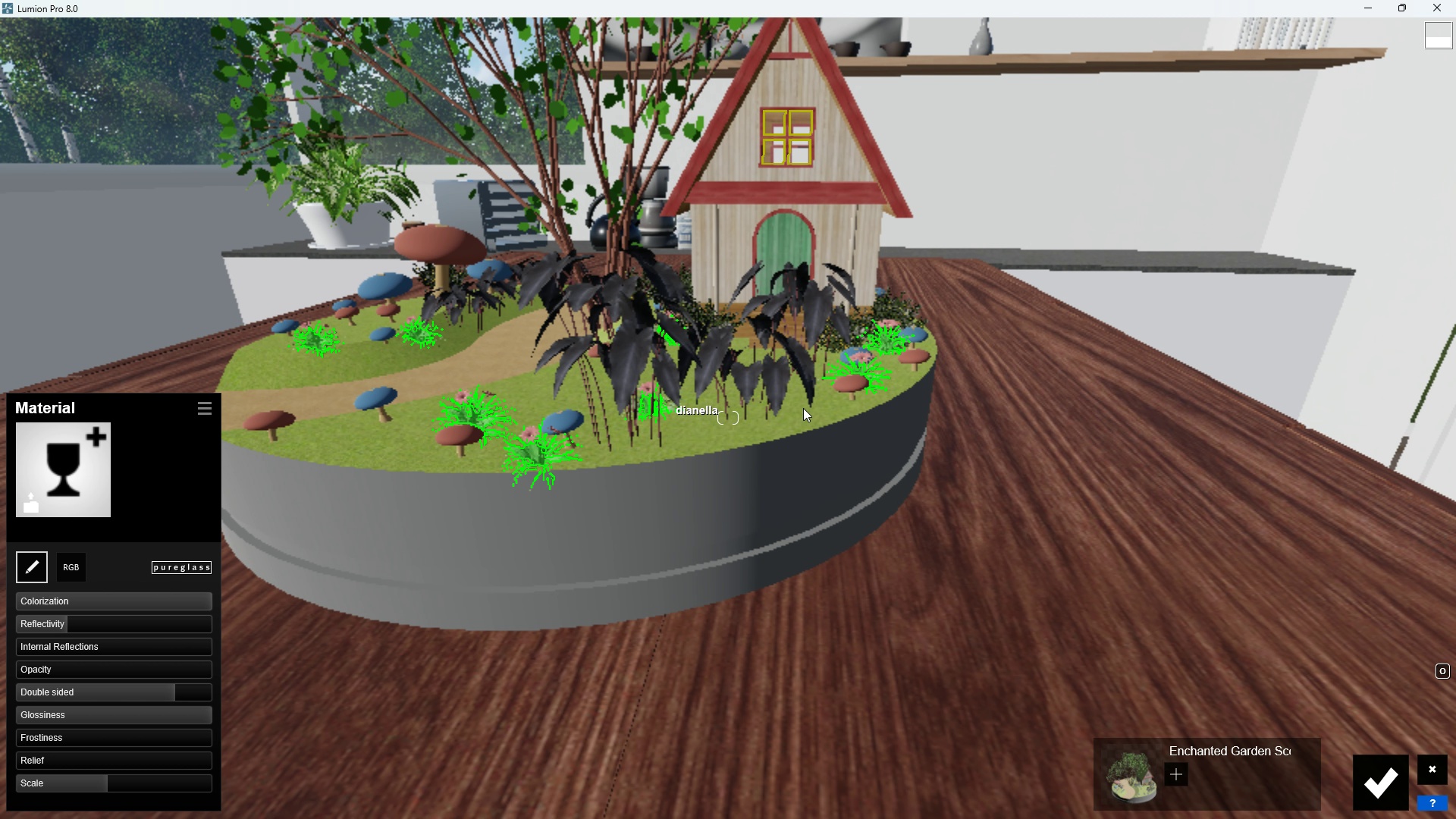 
scroll: coordinate [817, 405], scroll_direction: up, amount: 3.0
 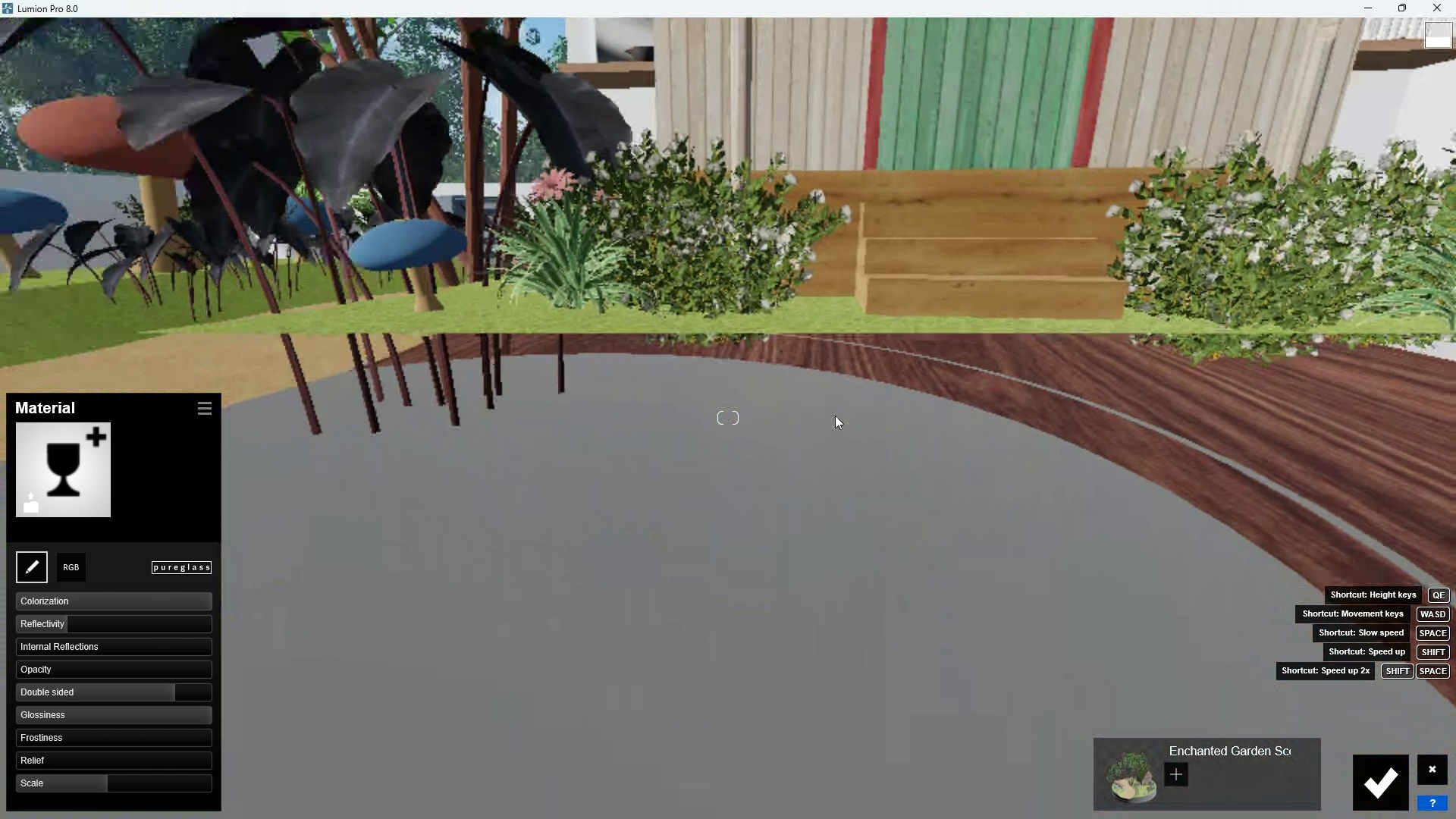 
scroll: coordinate [836, 425], scroll_direction: down, amount: 2.0
 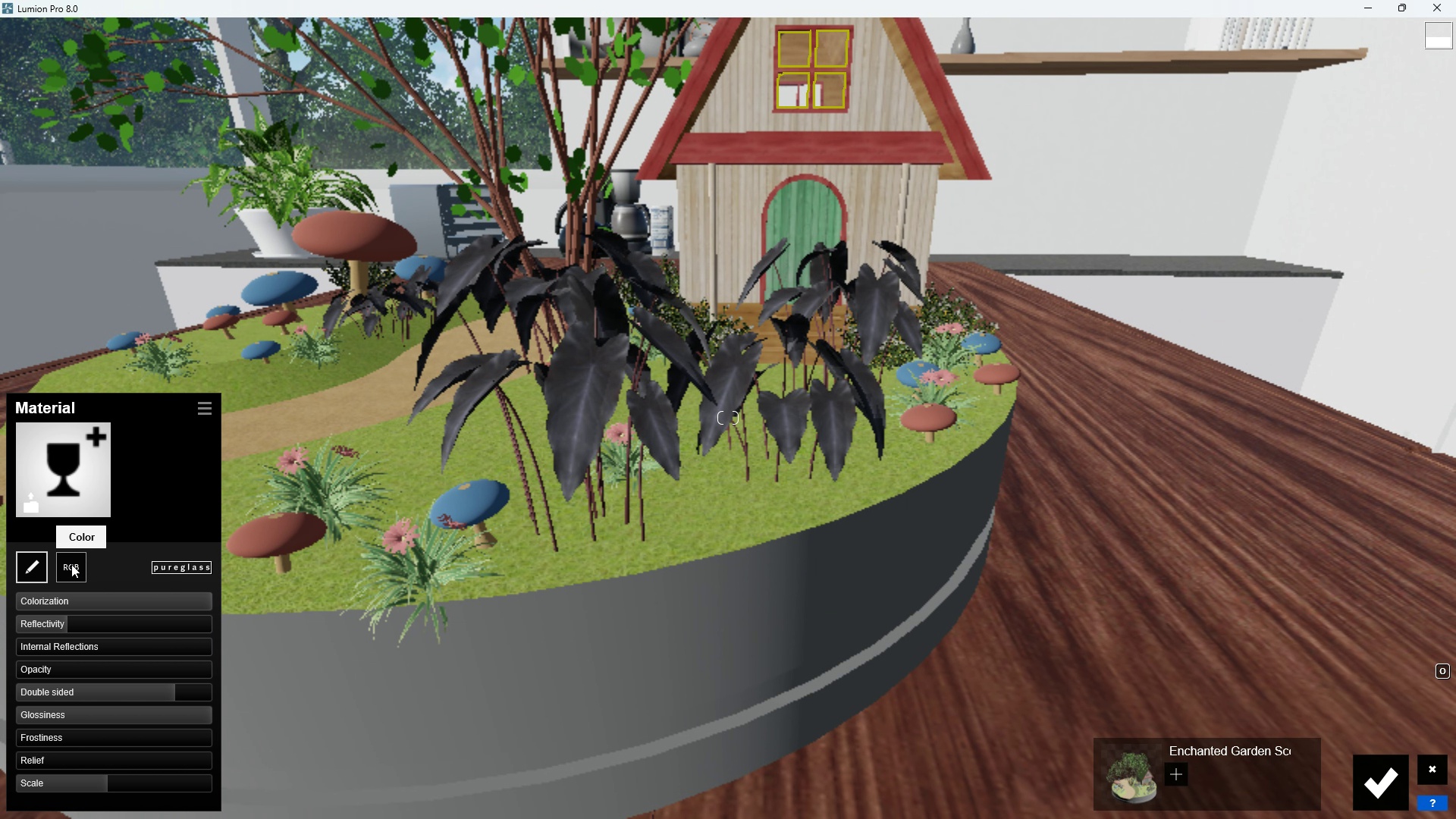 
left_click([71, 564])
 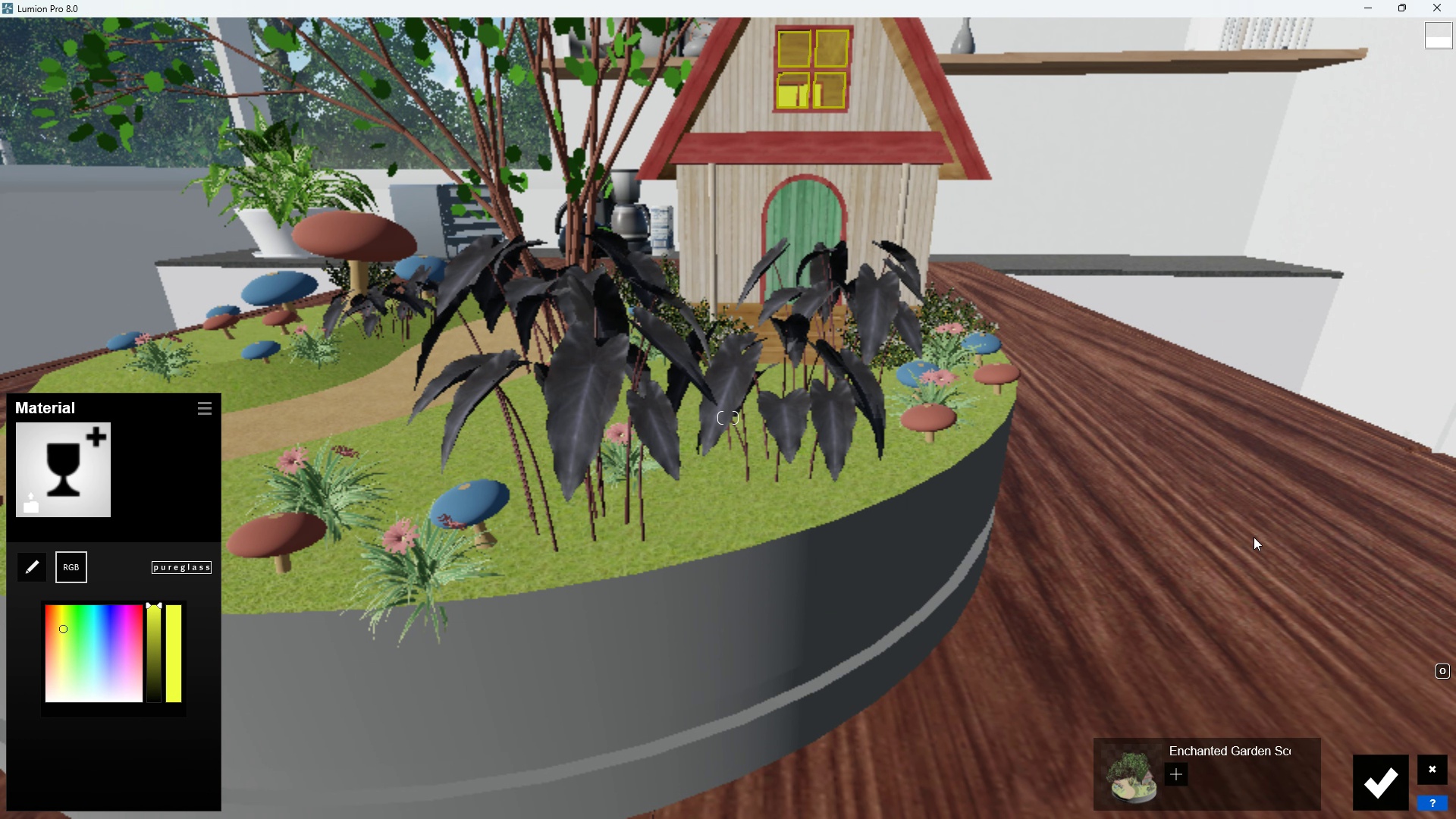 
scroll: coordinate [1175, 543], scroll_direction: up, amount: 2.0
 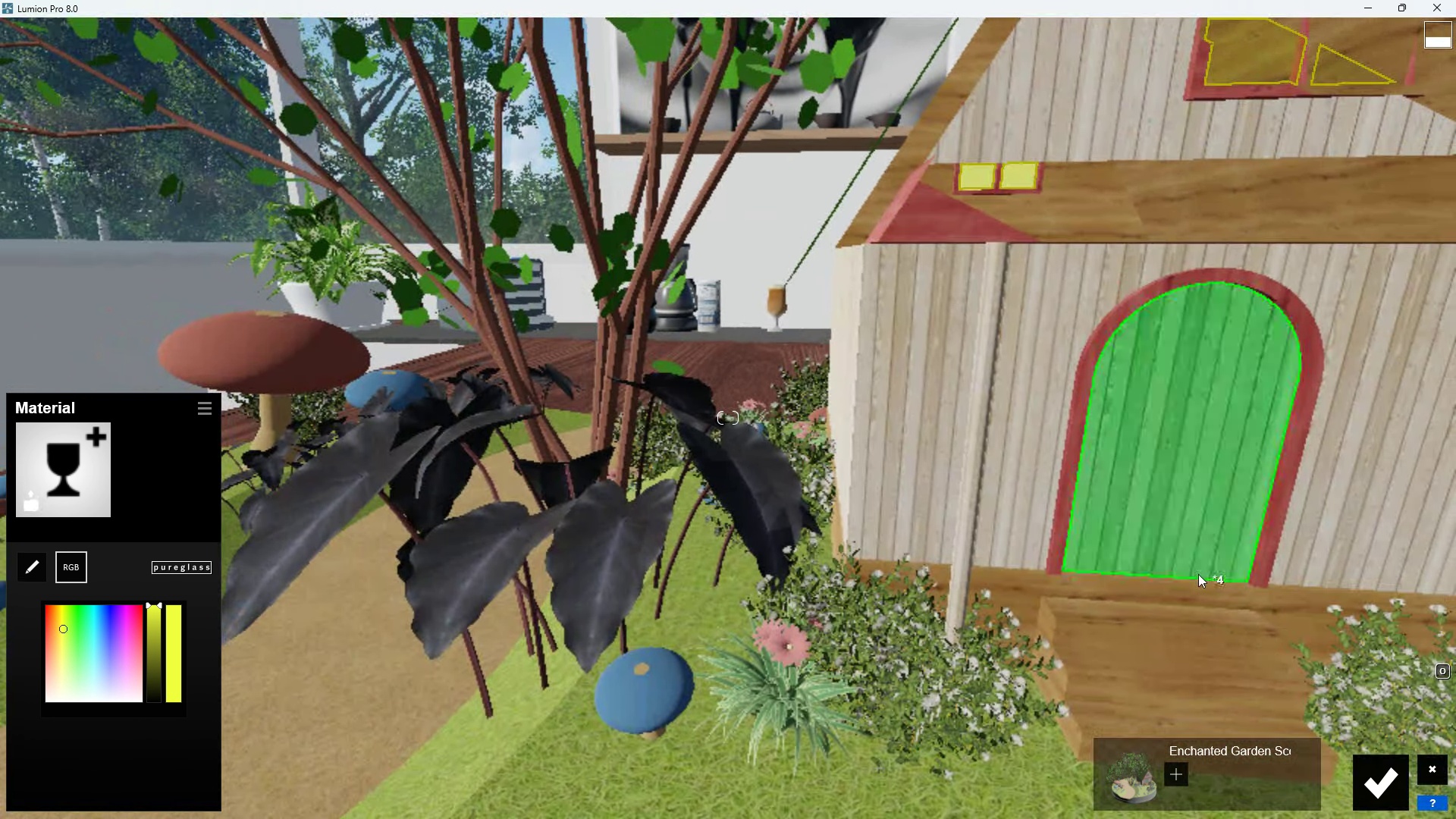 
scroll: coordinate [1183, 582], scroll_direction: down, amount: 1.0
 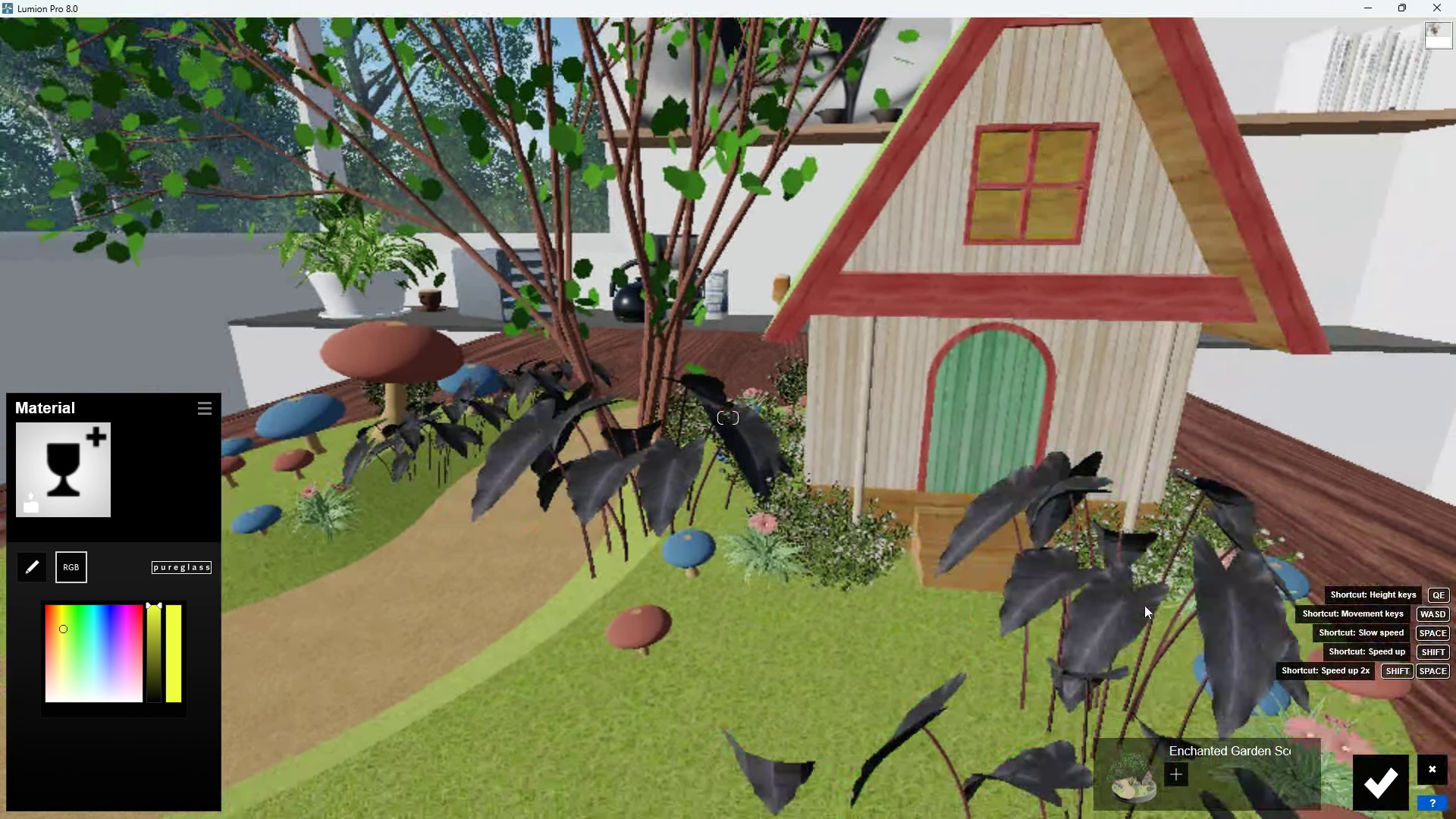 
right_click([1145, 604])
 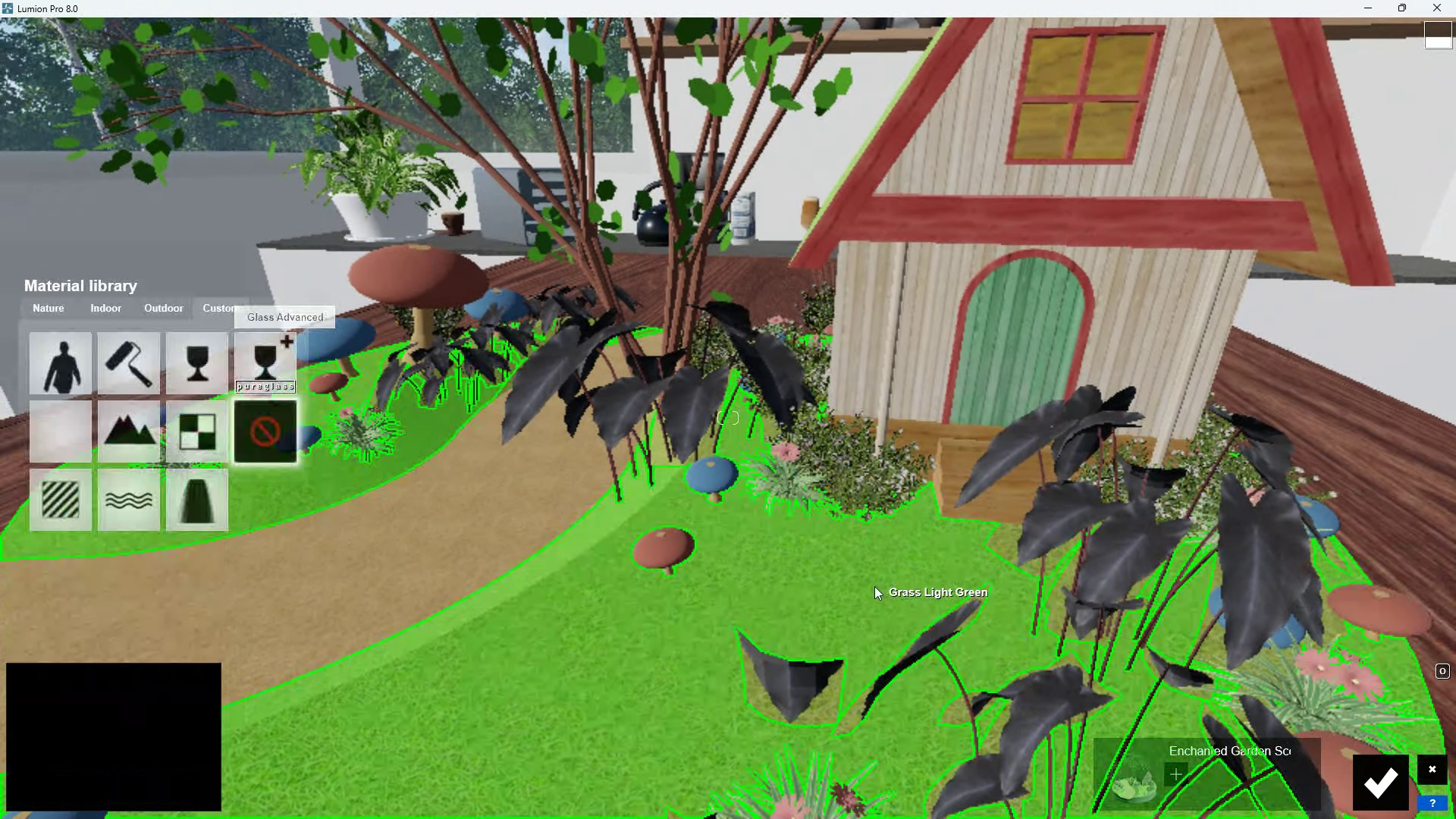 
double_click([874, 586])
 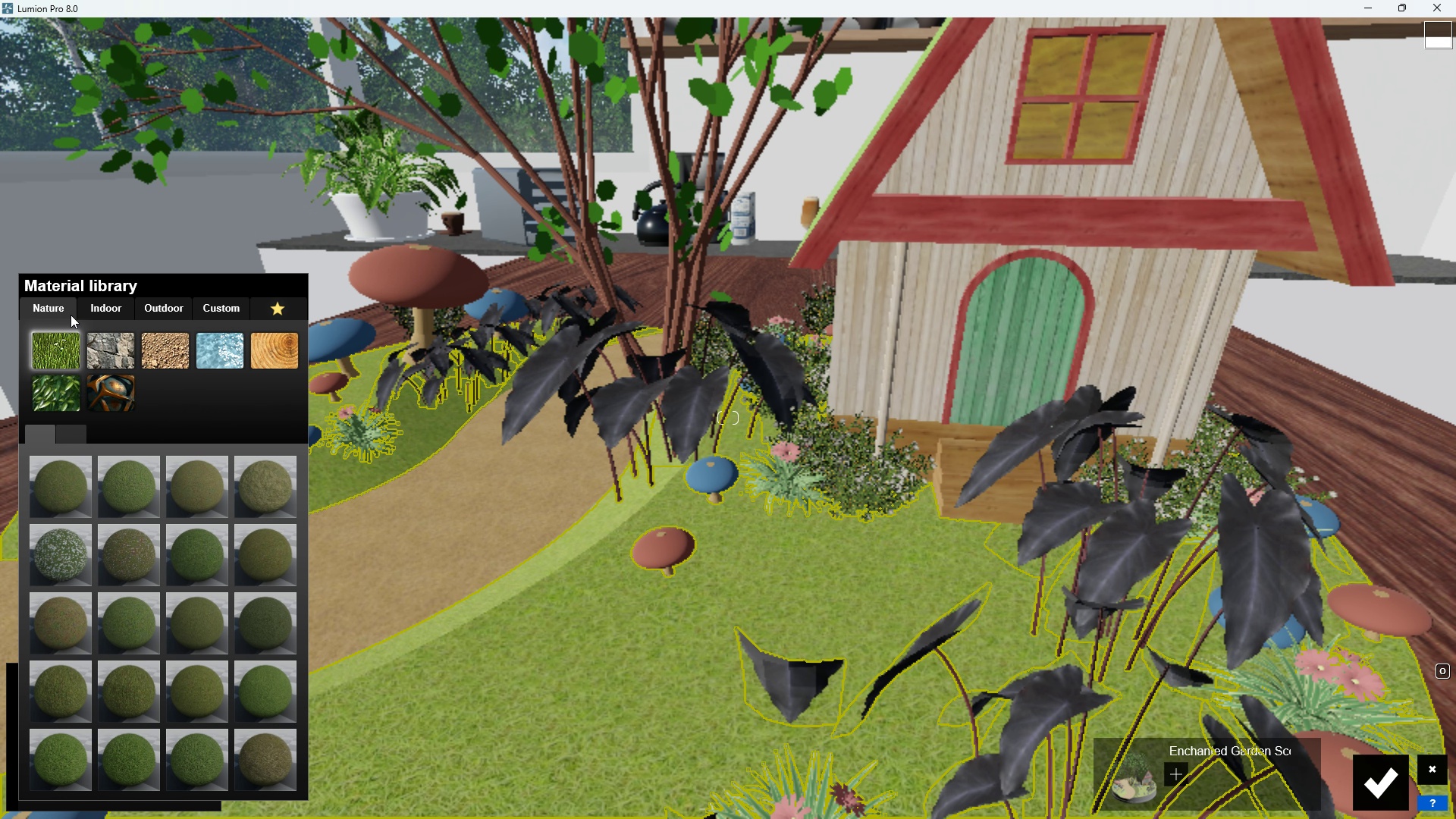 
left_click([93, 312])
 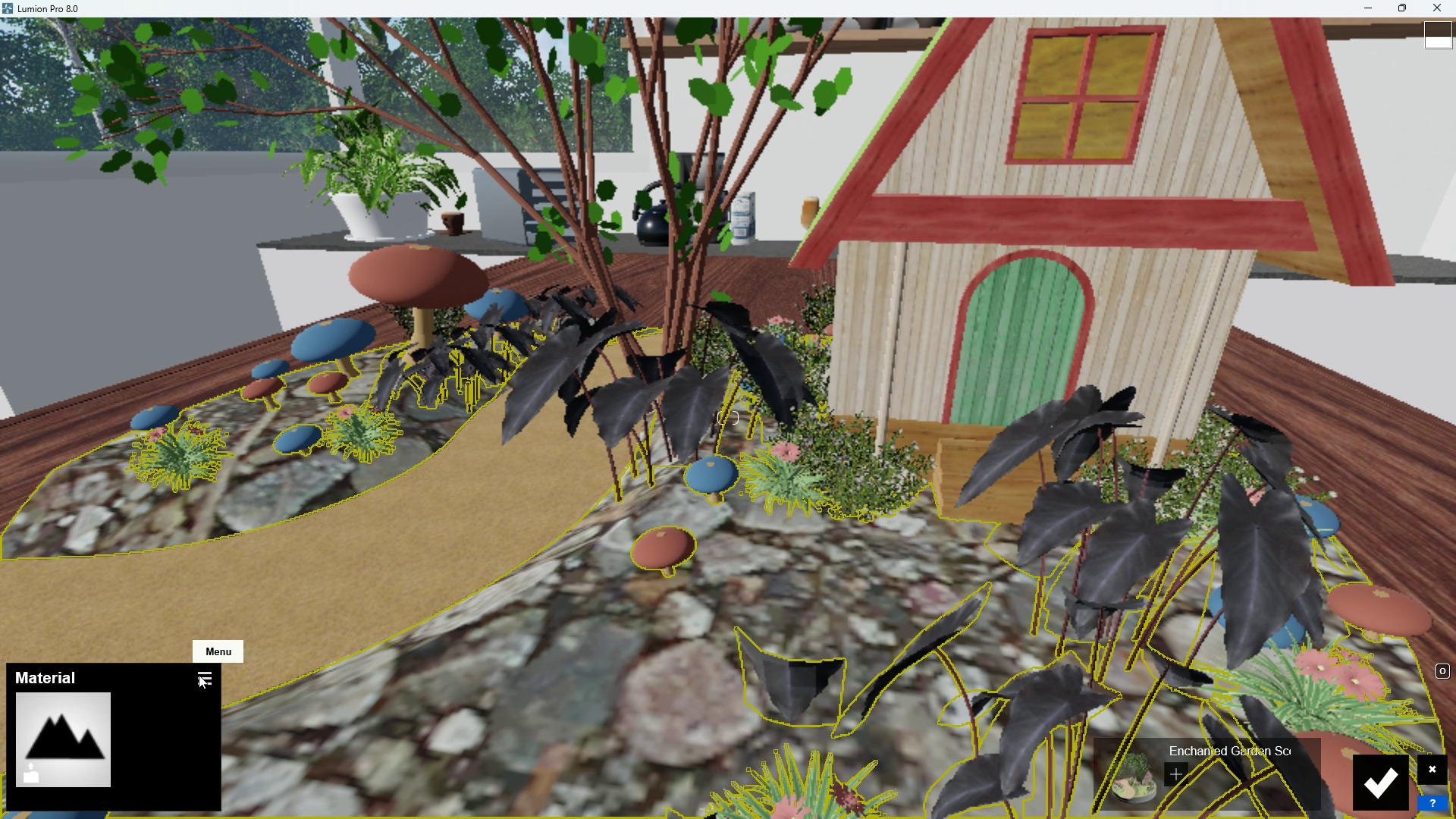 
wait(6.49)
 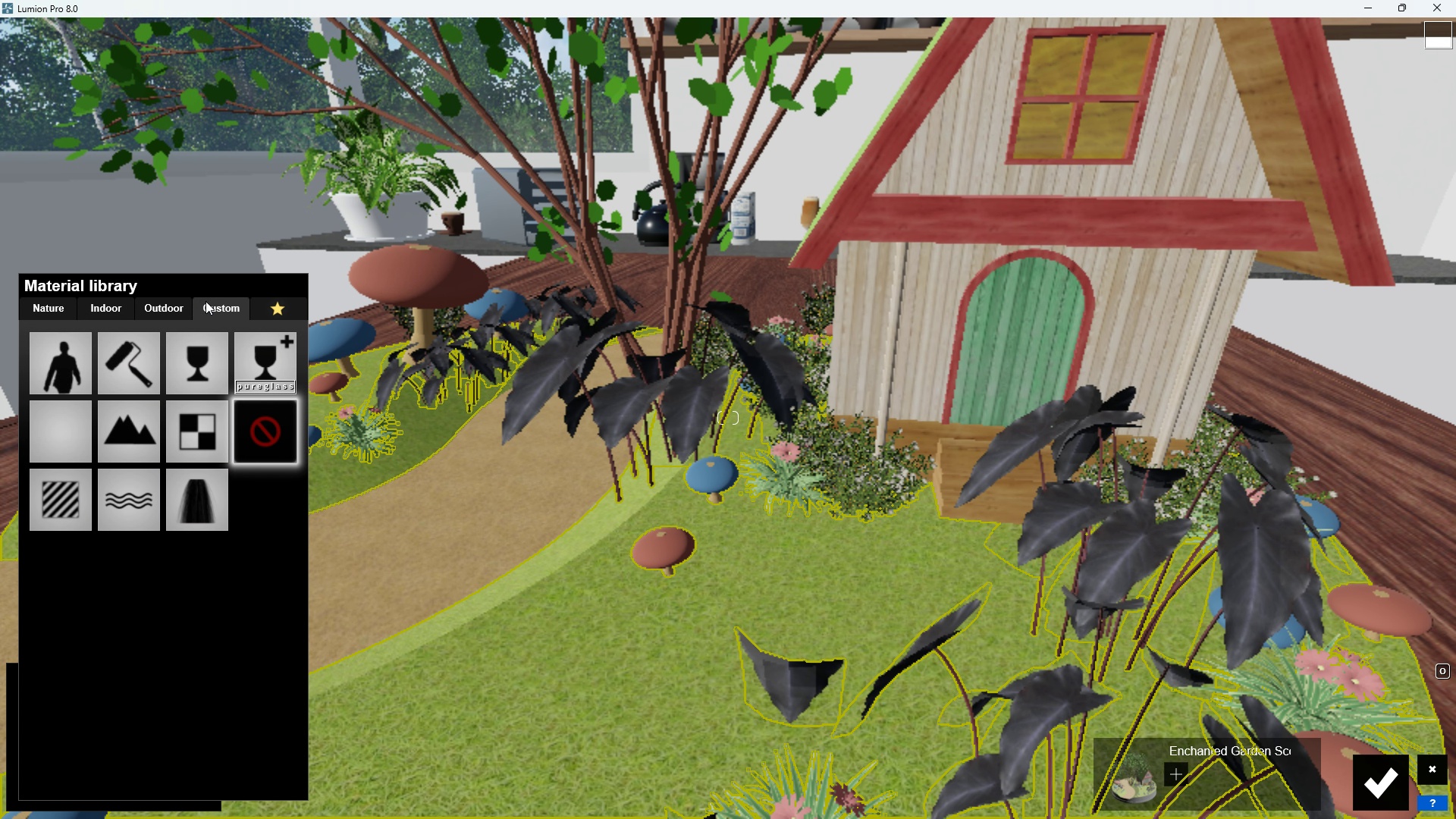 
left_click([1379, 774])
 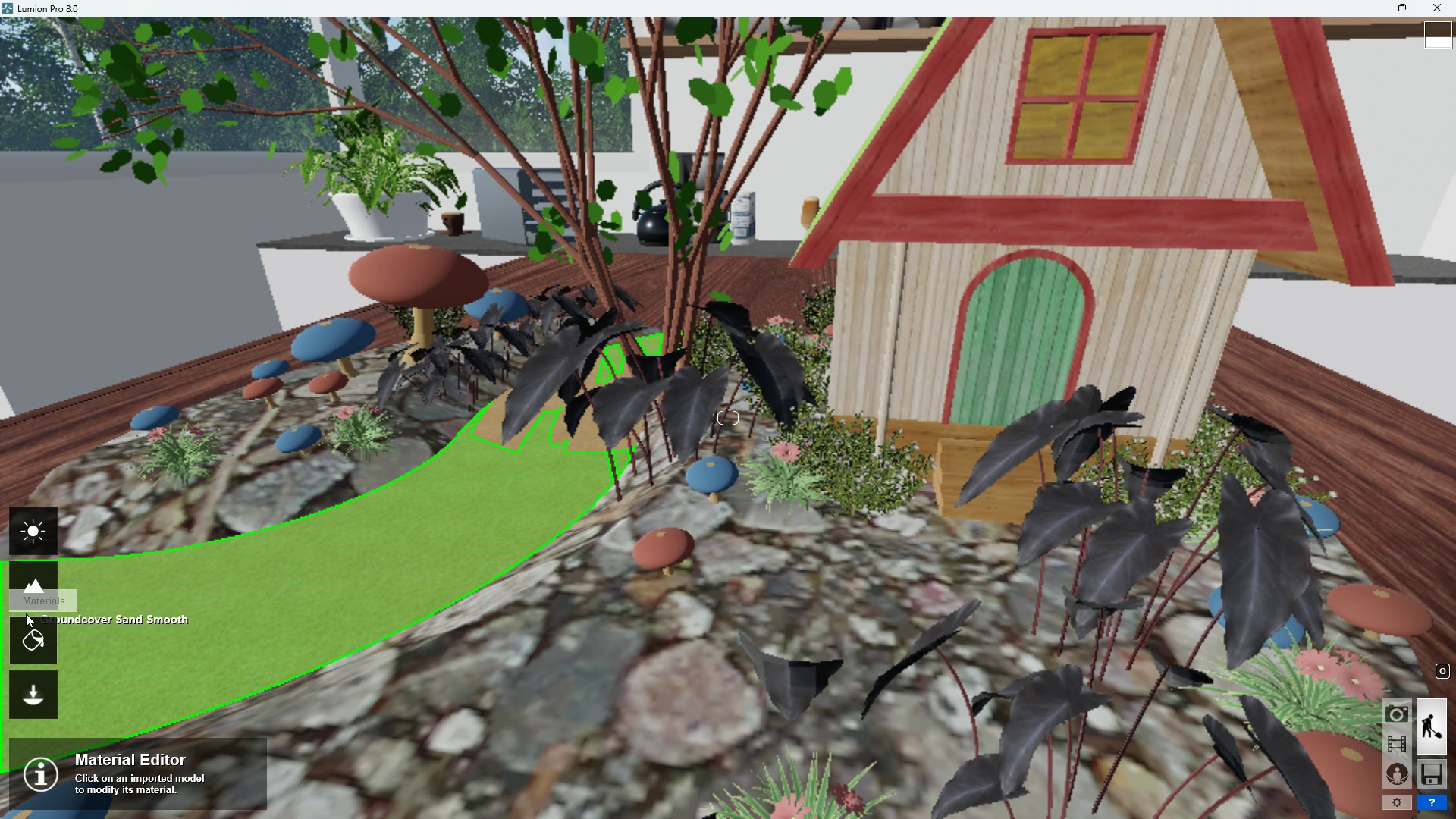 
left_click([30, 599])
 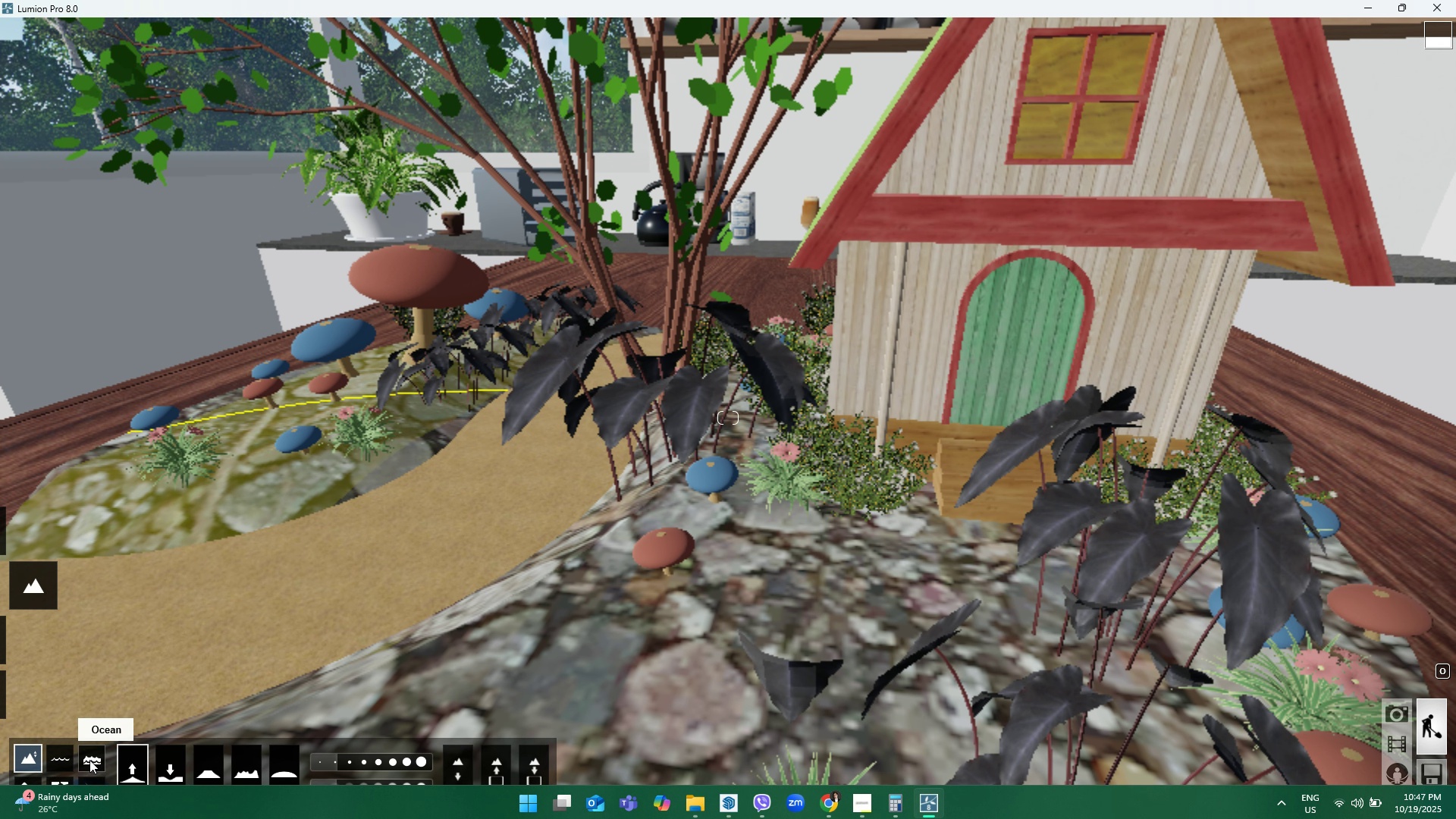 
left_click([89, 783])
 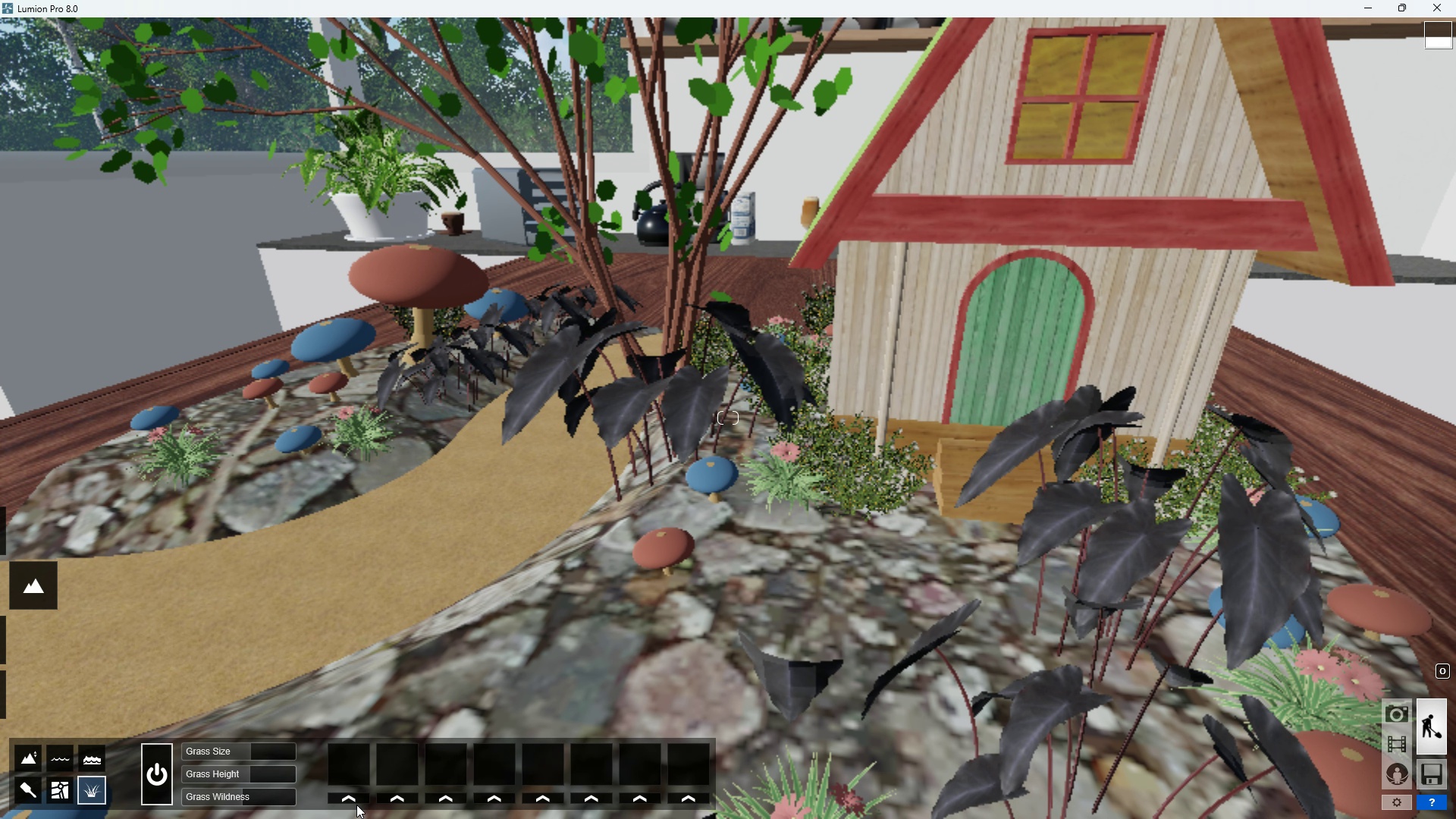 
left_click([355, 801])
 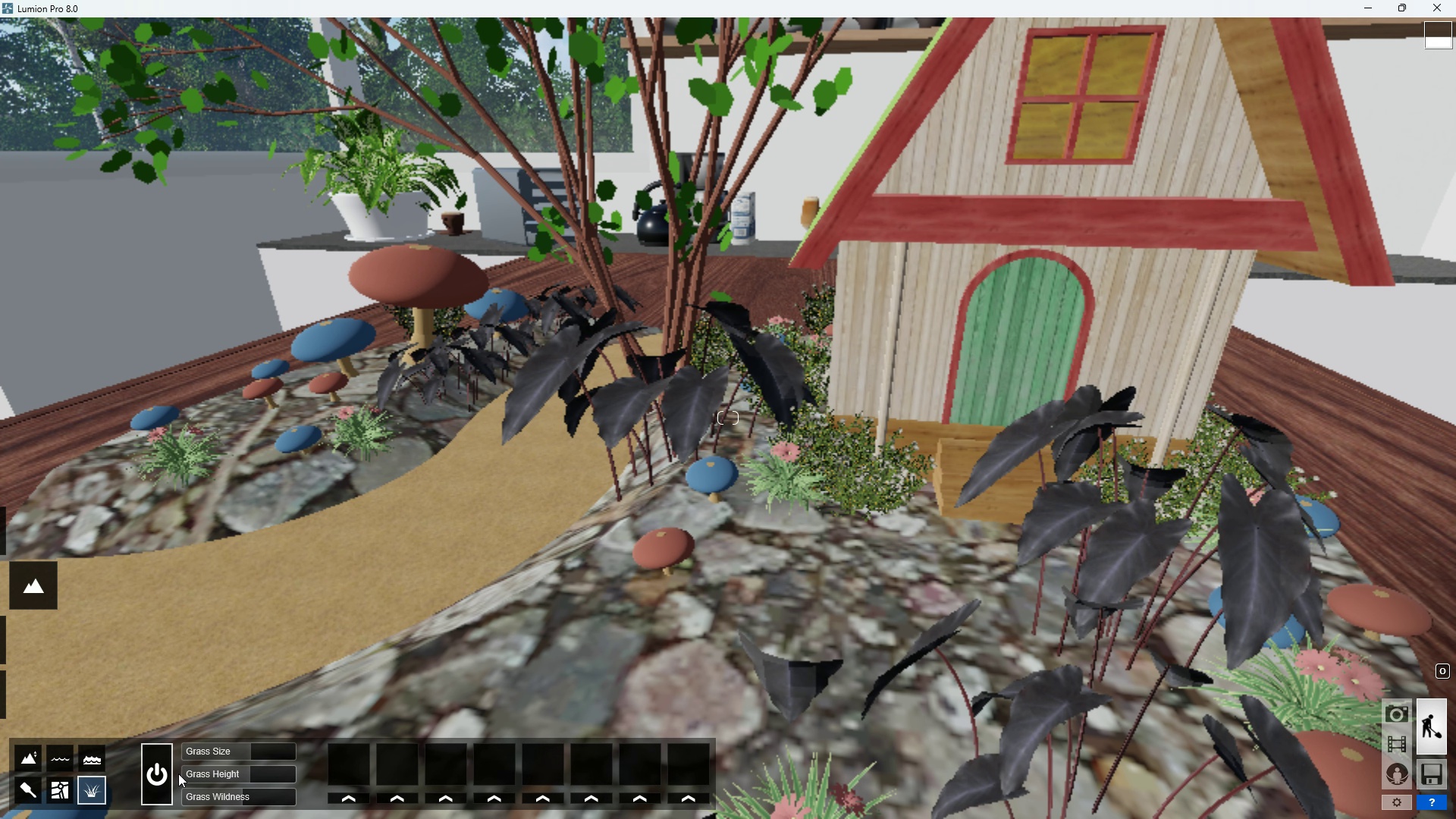 
wait(6.22)
 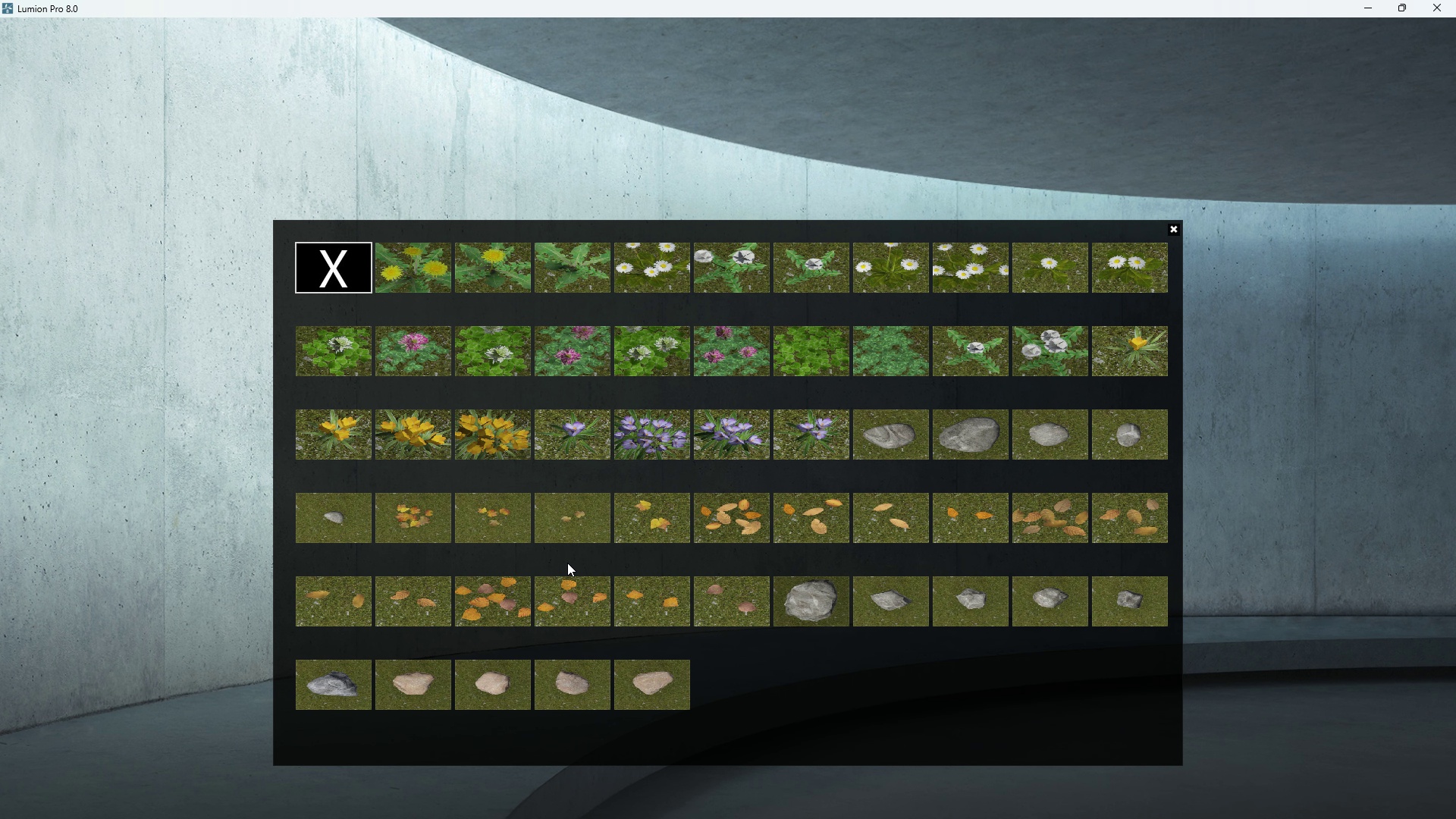 
left_click([31, 781])
 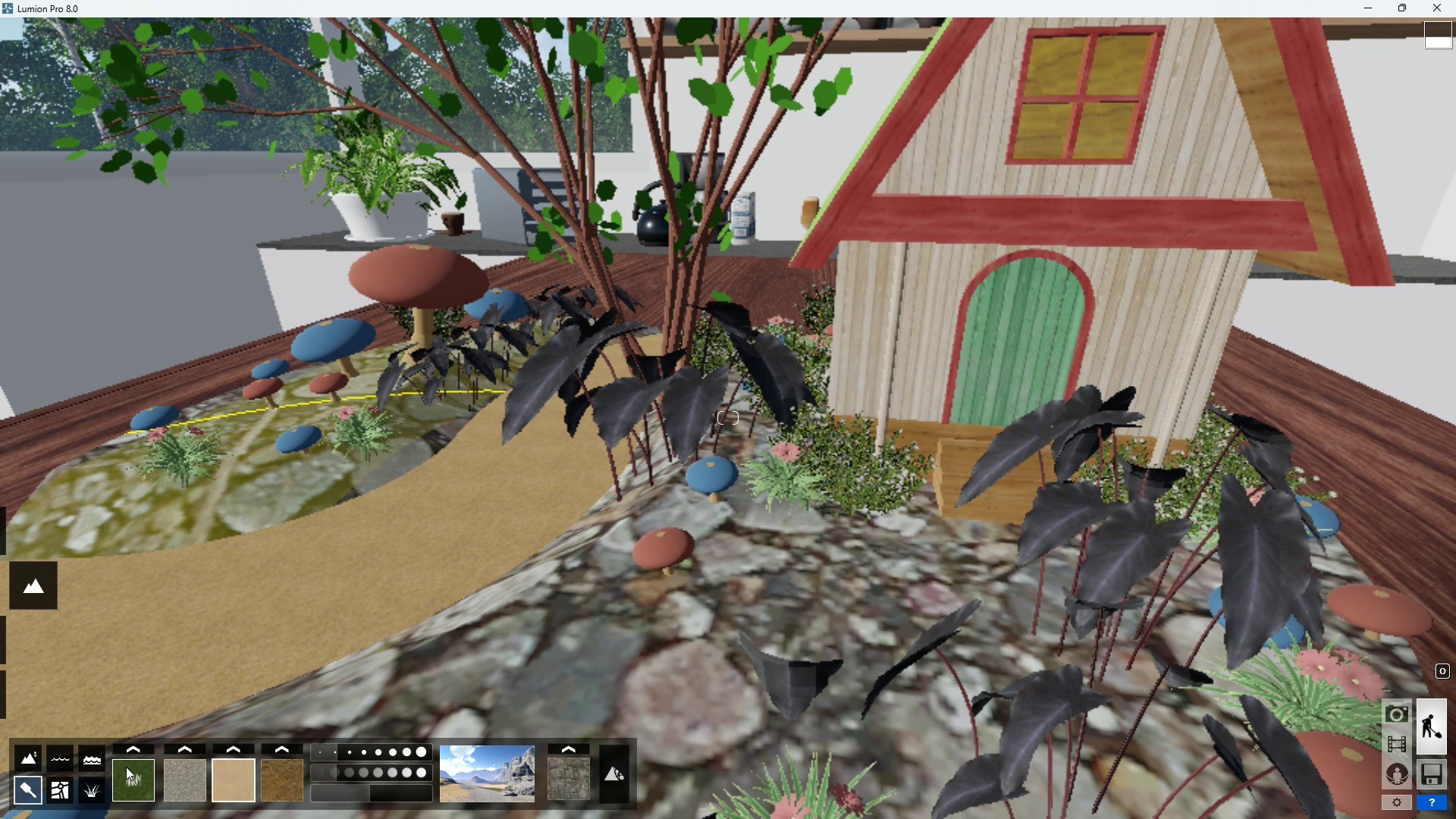 
left_click([130, 773])
 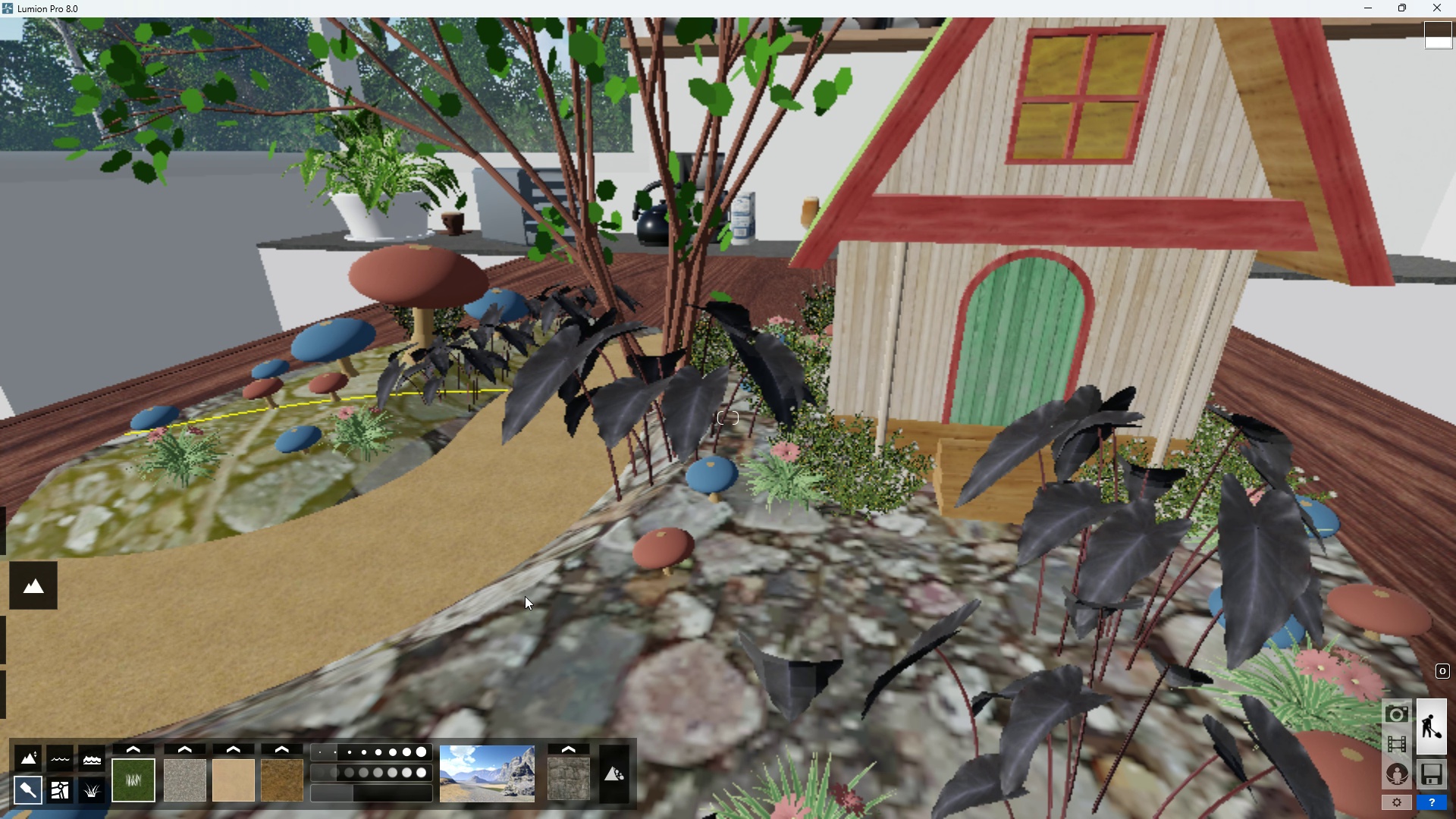 
scroll: coordinate [526, 600], scroll_direction: down, amount: 2.0
 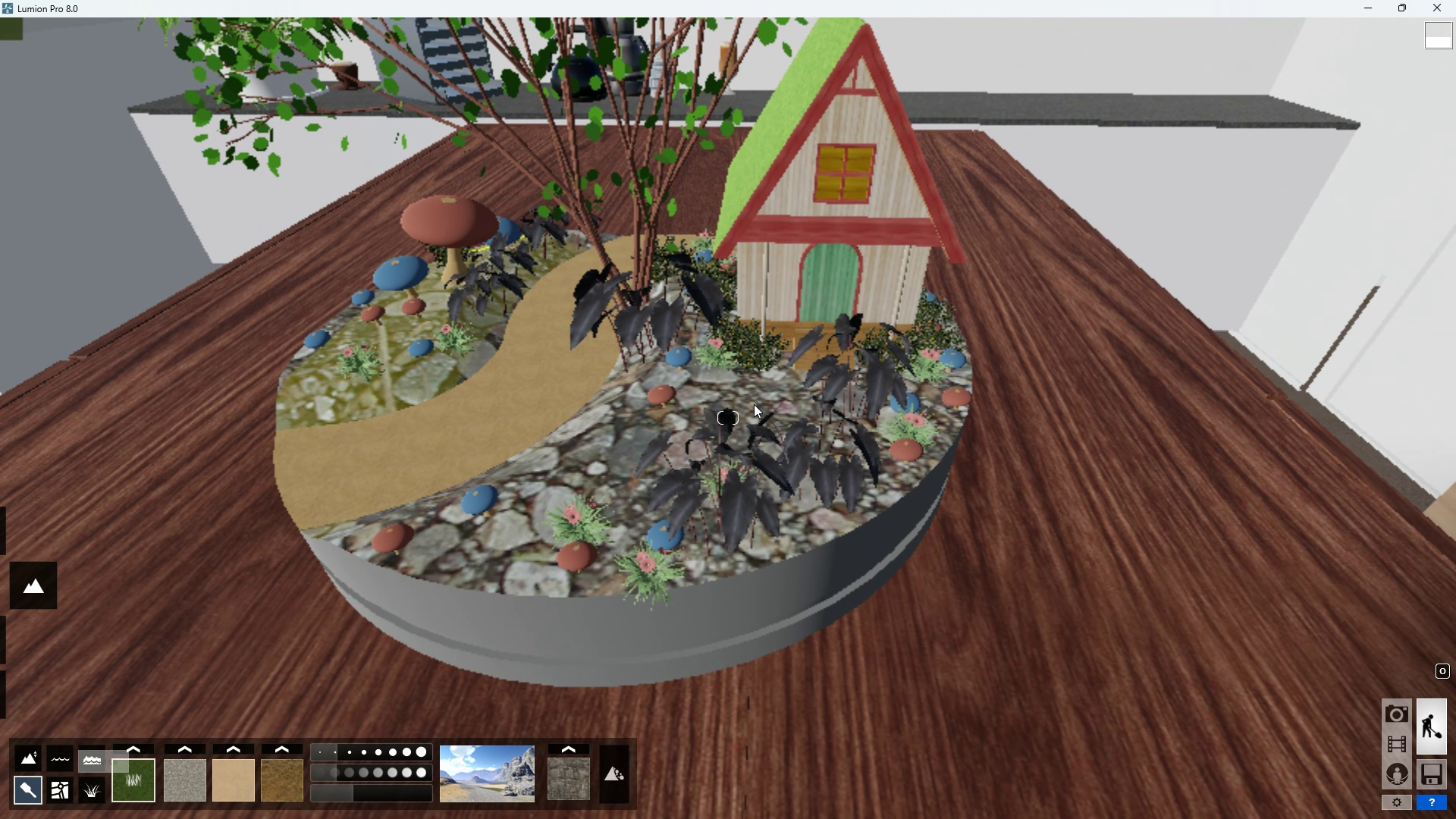 
left_click_drag(start_coordinate=[708, 425], to_coordinate=[666, 457])
 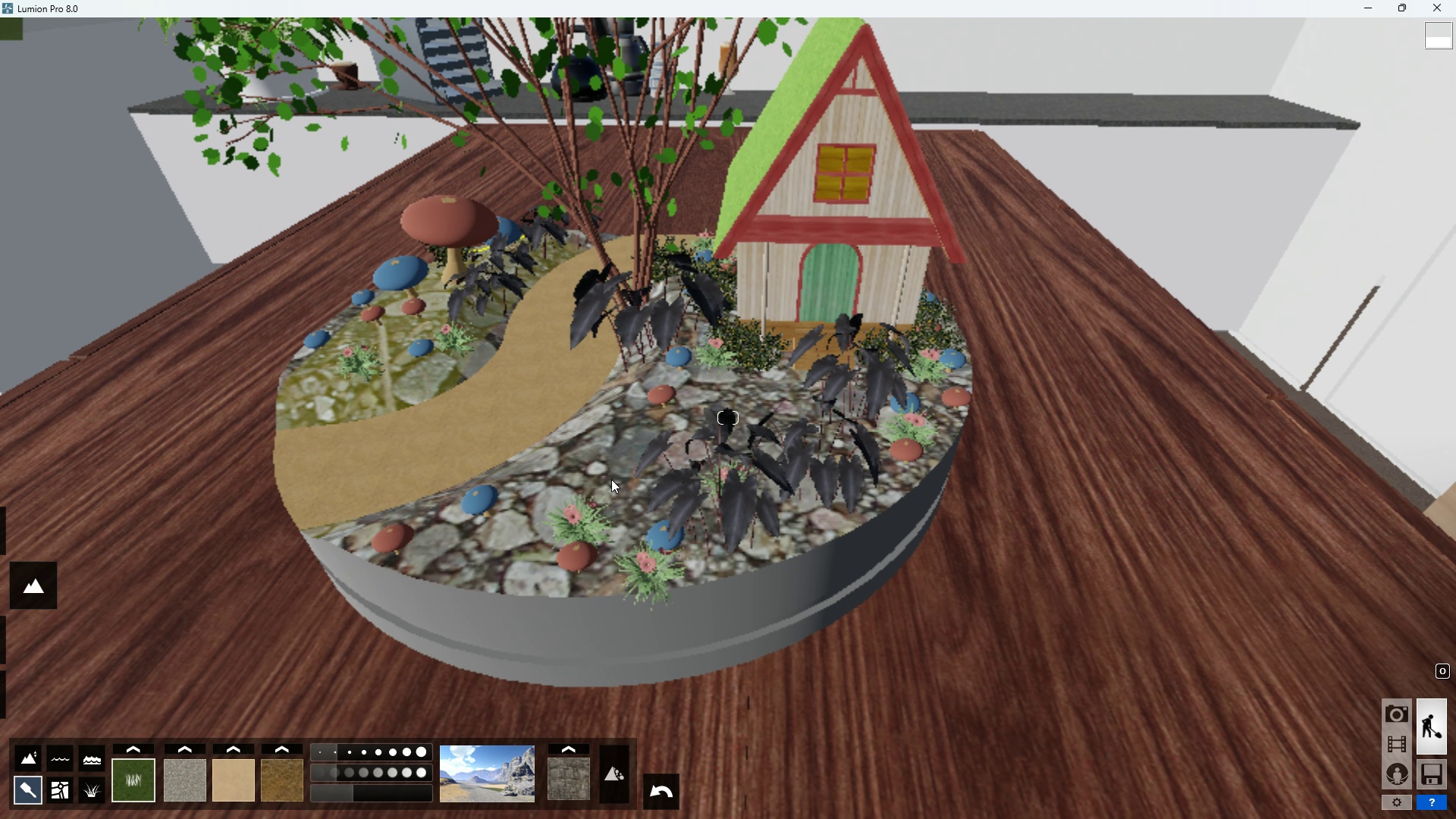 
left_click_drag(start_coordinate=[611, 479], to_coordinate=[617, 470])
 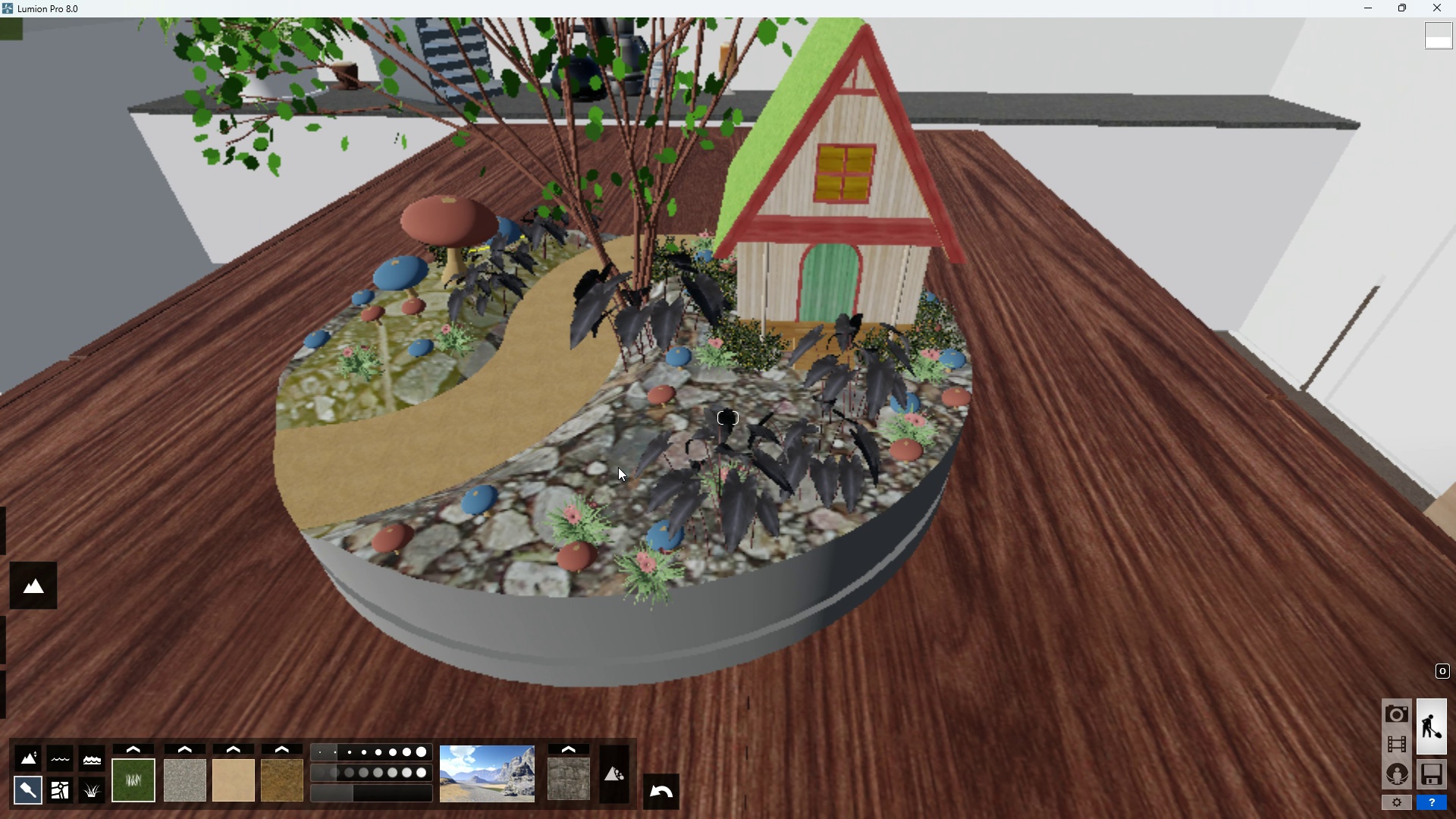 
triple_click([618, 467])
 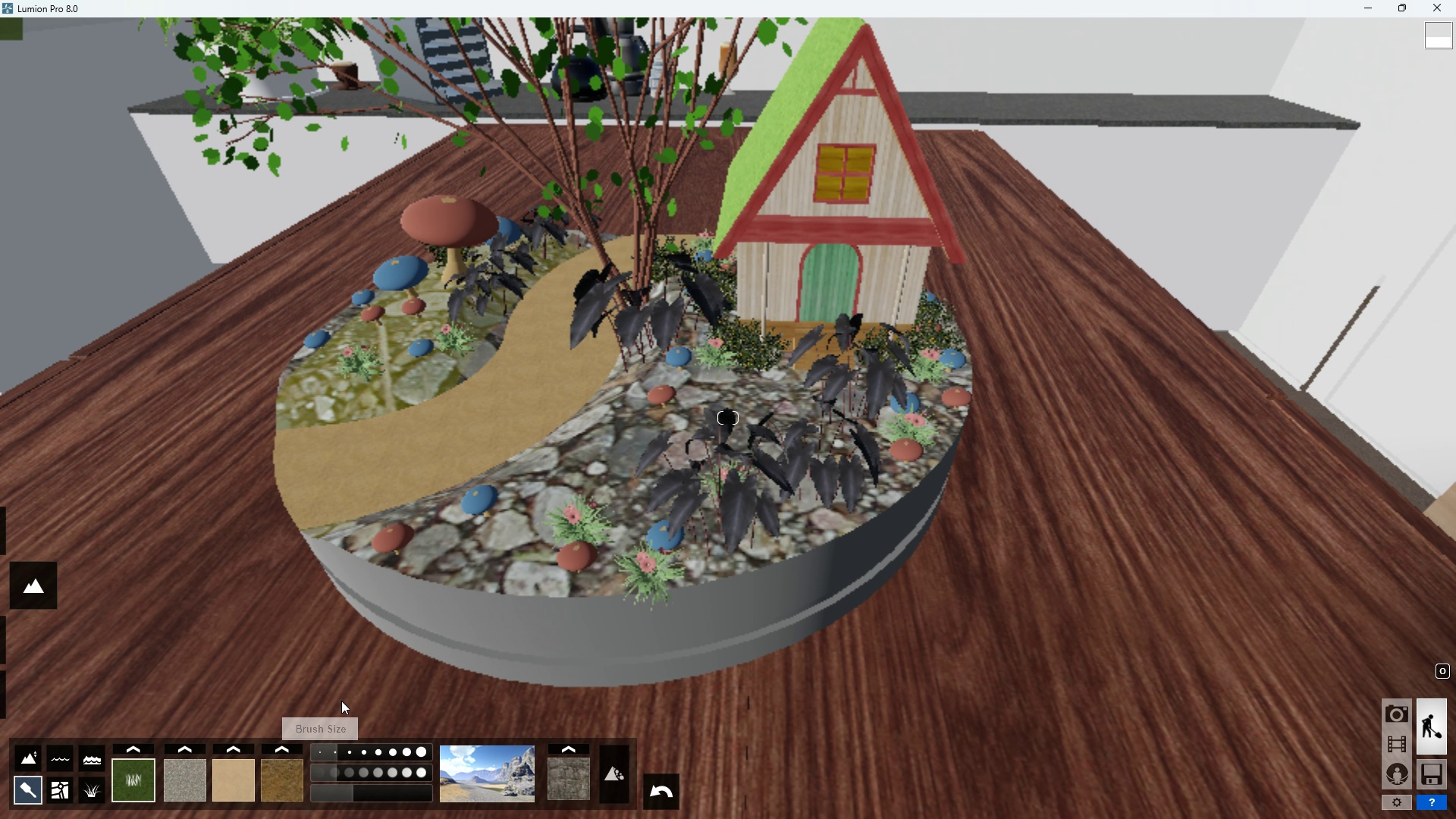 
scroll: coordinate [447, 492], scroll_direction: up, amount: 1.0
 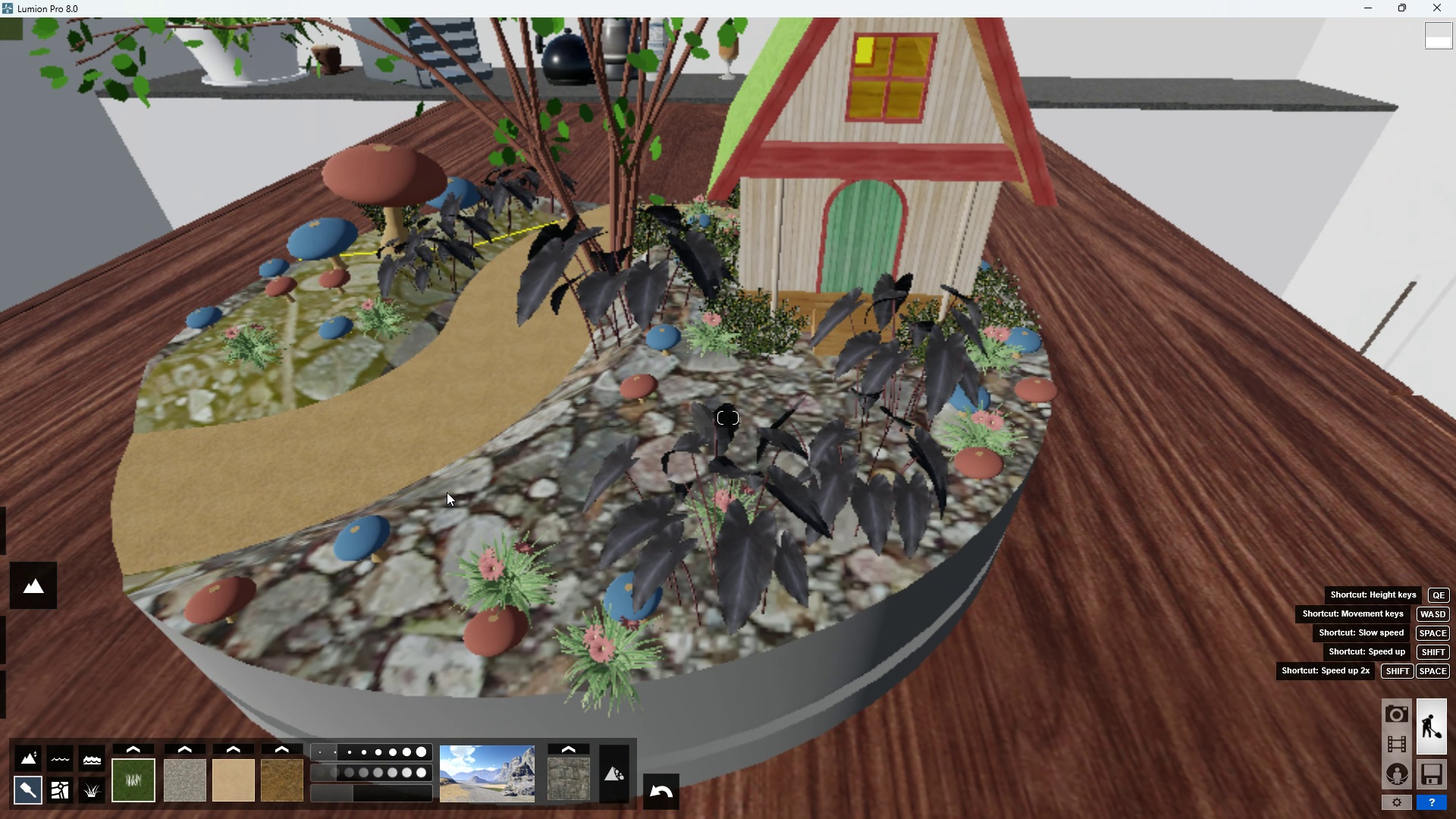 
right_click([447, 492])
 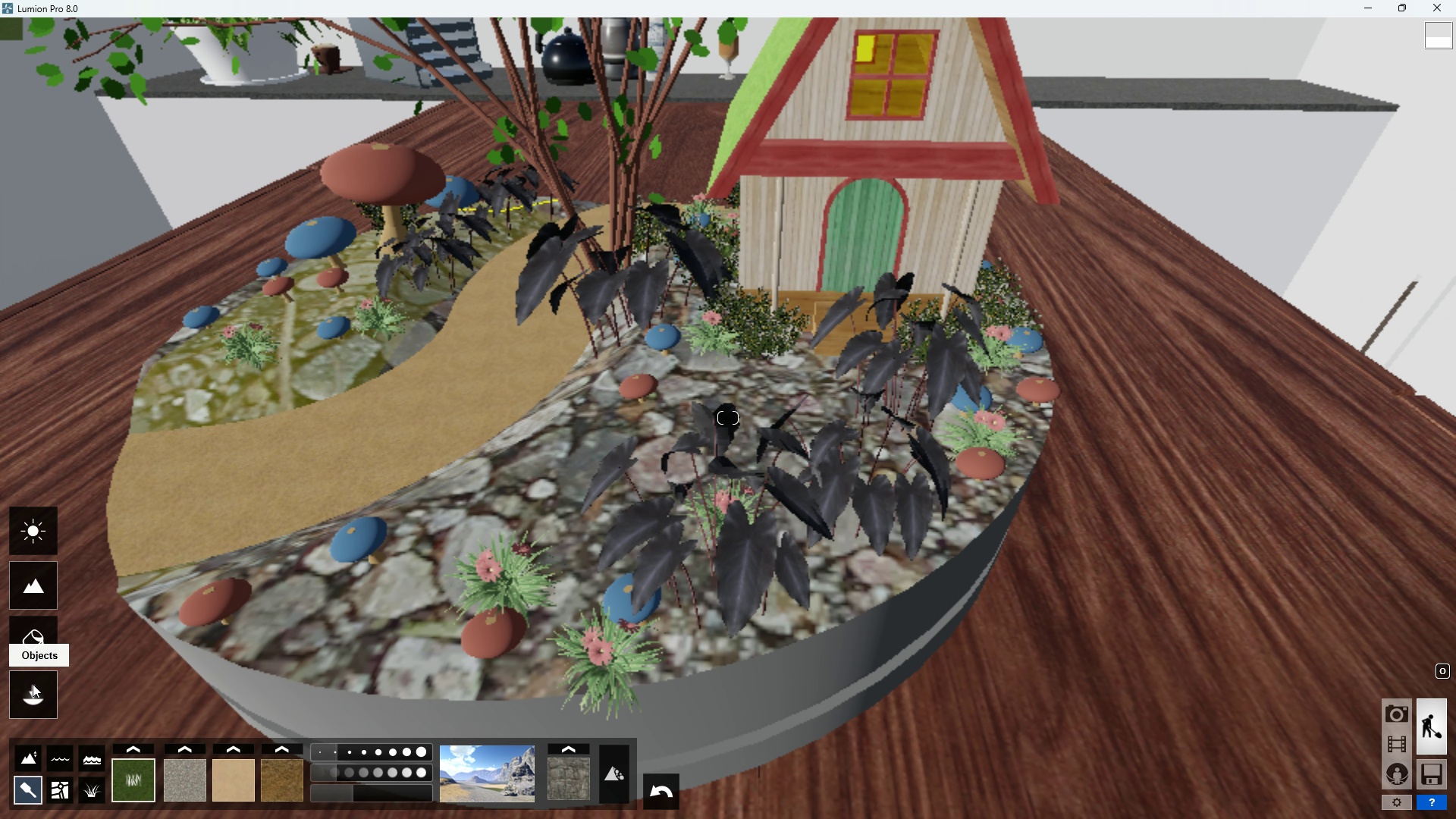 
wait(6.01)
 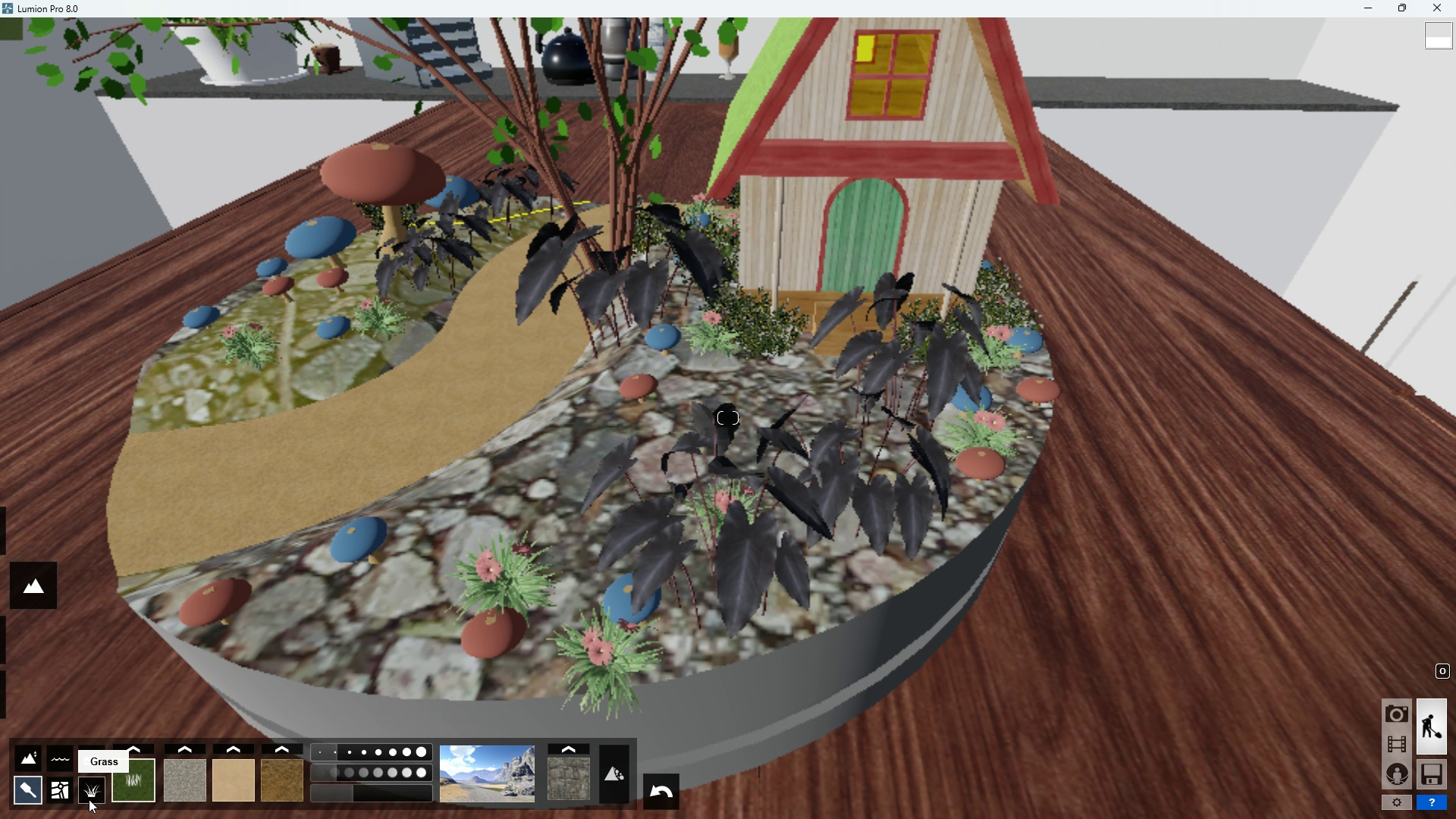 
double_click([40, 588])
 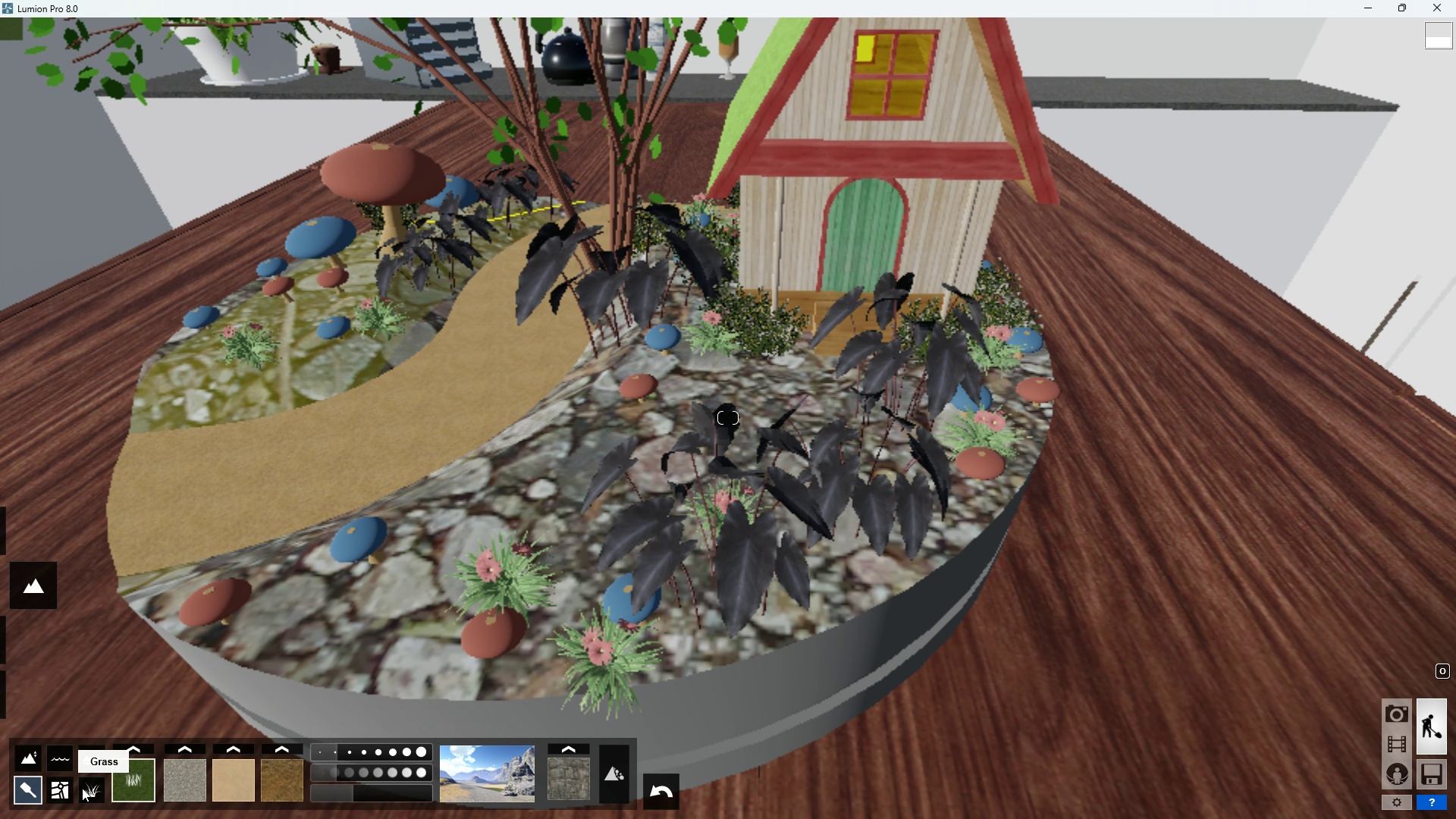 
left_click([84, 789])
 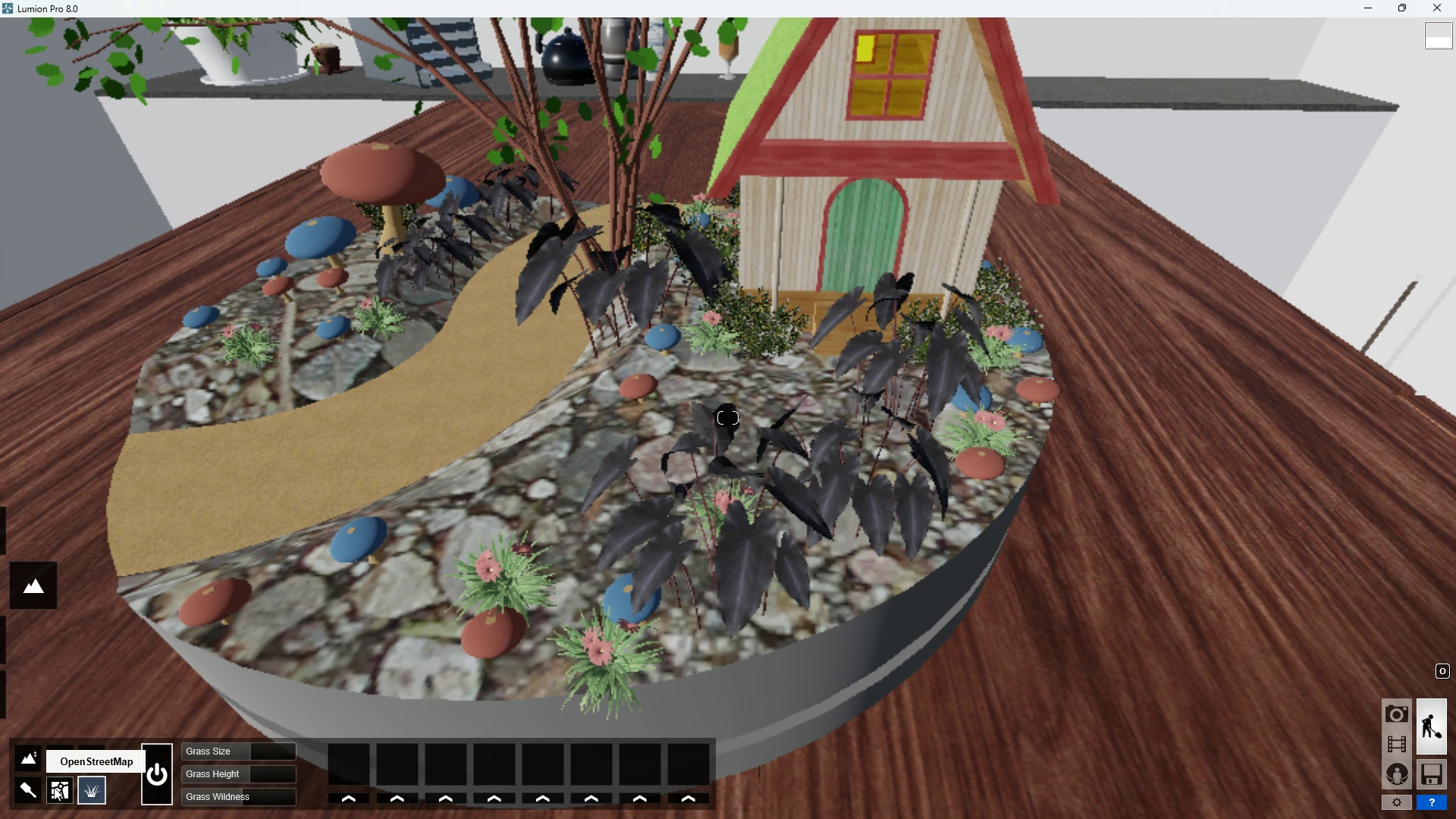 
left_click([54, 787])
 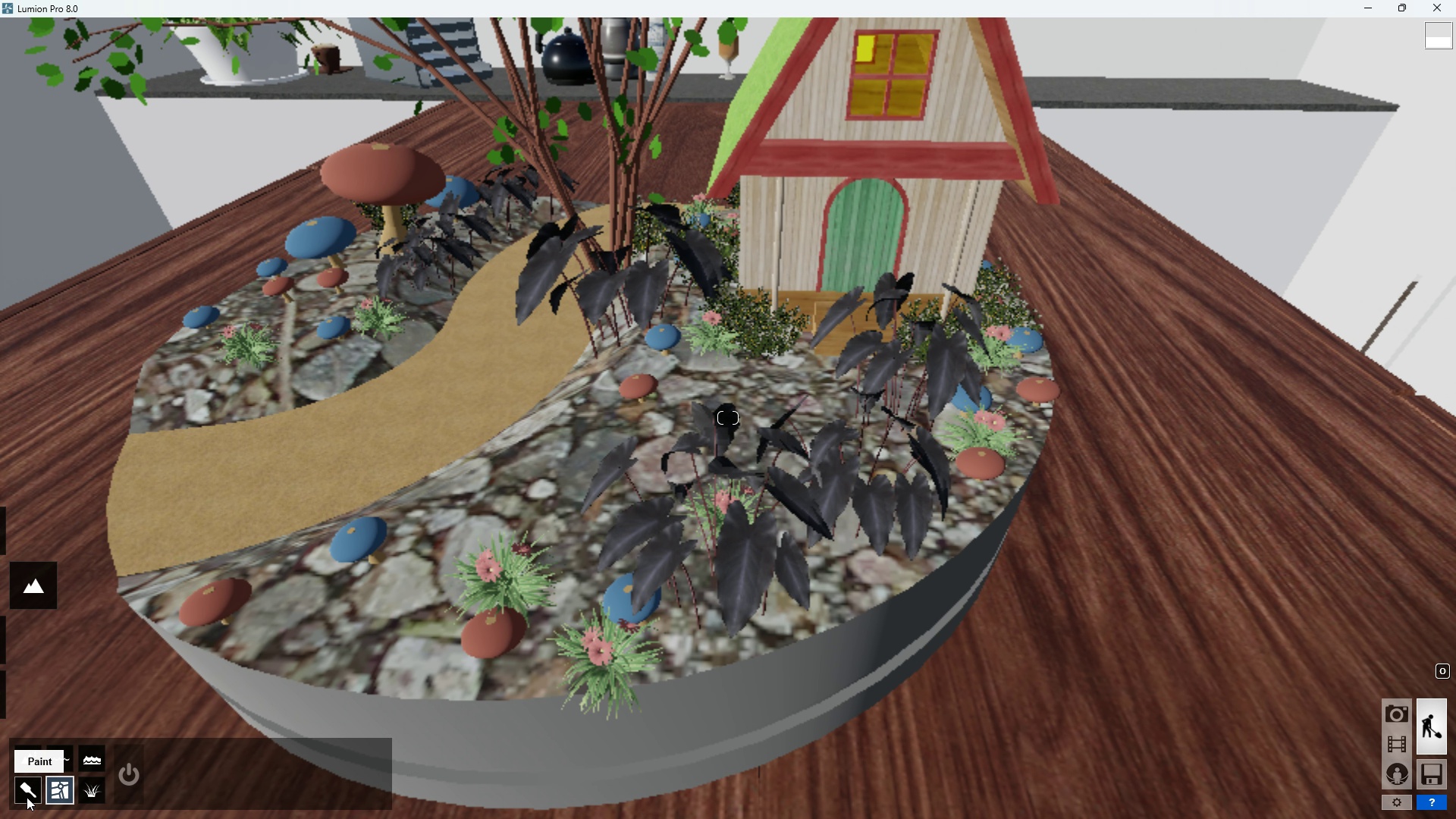 
left_click([27, 797])
 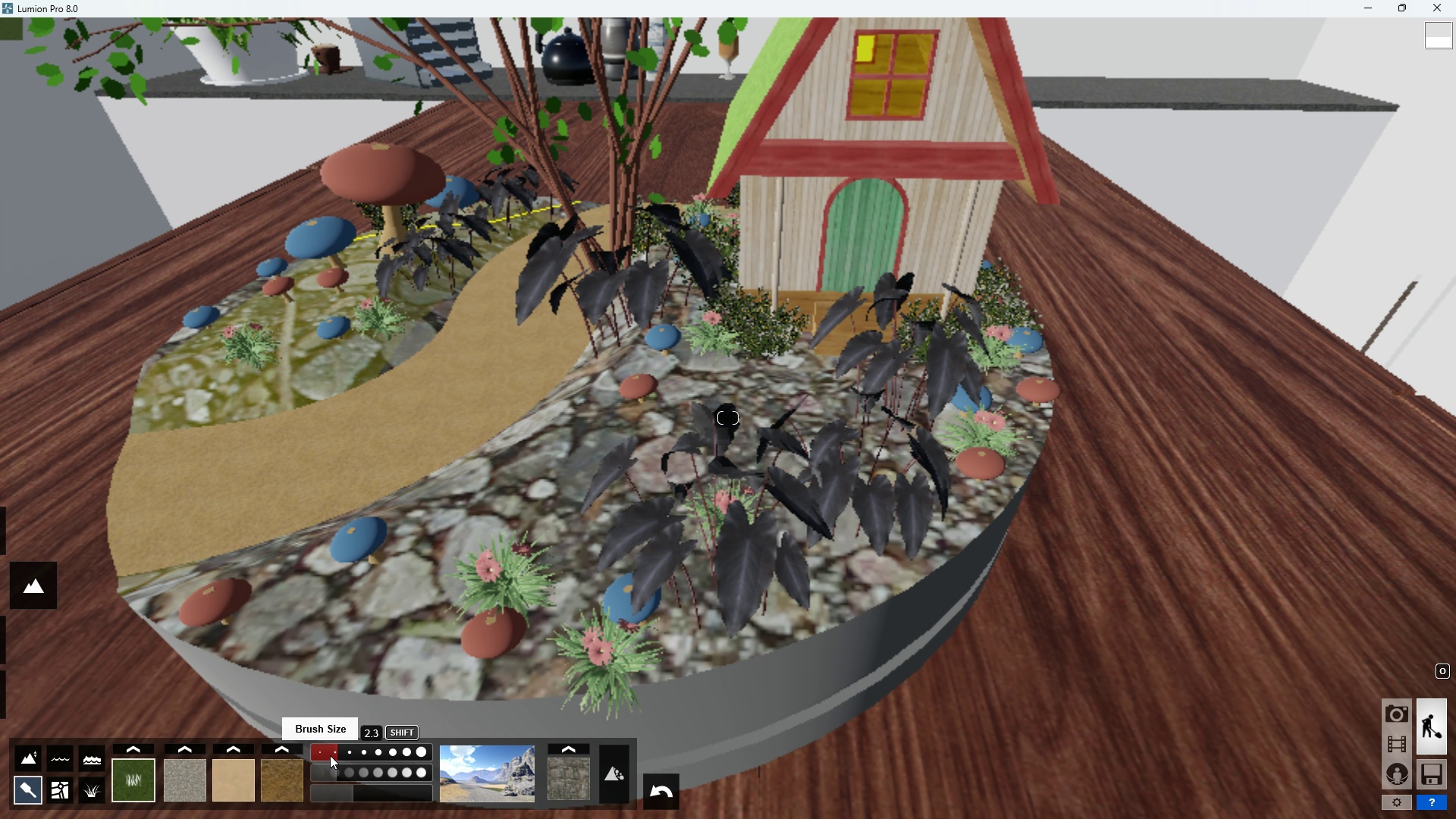 
left_click_drag(start_coordinate=[497, 490], to_coordinate=[682, 373])
 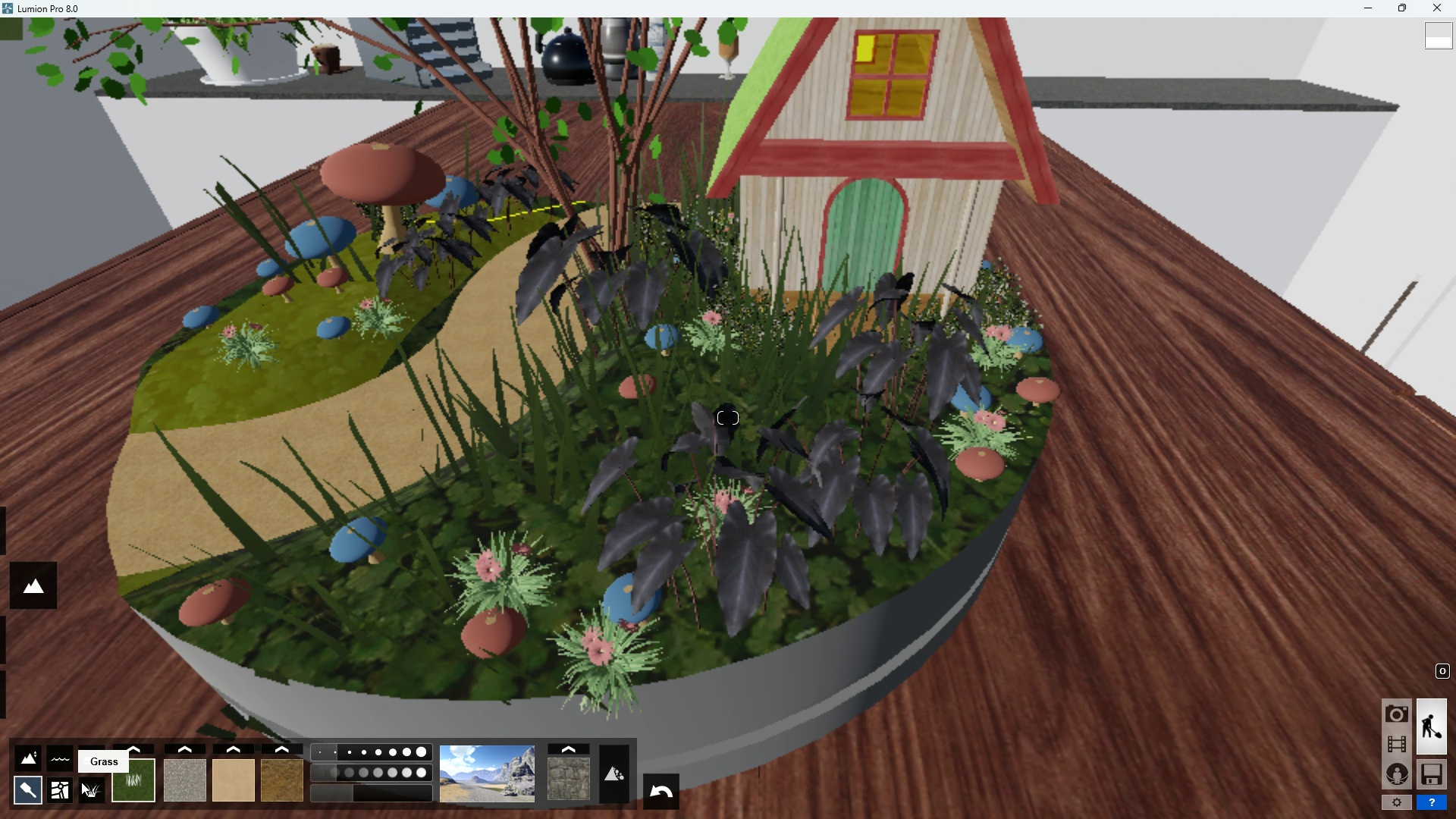 
left_click([87, 782])
 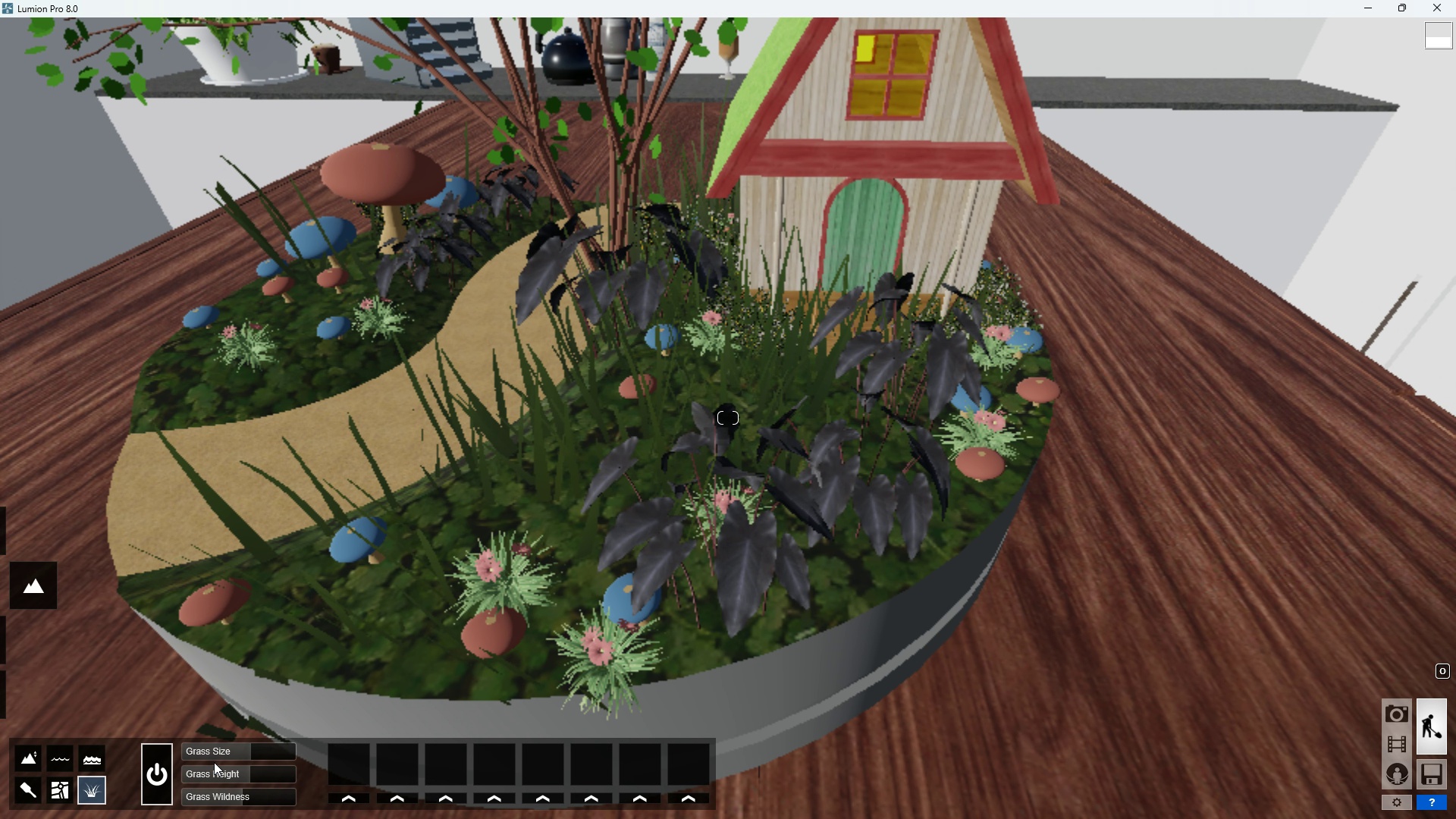 
left_click_drag(start_coordinate=[218, 767], to_coordinate=[194, 758])
 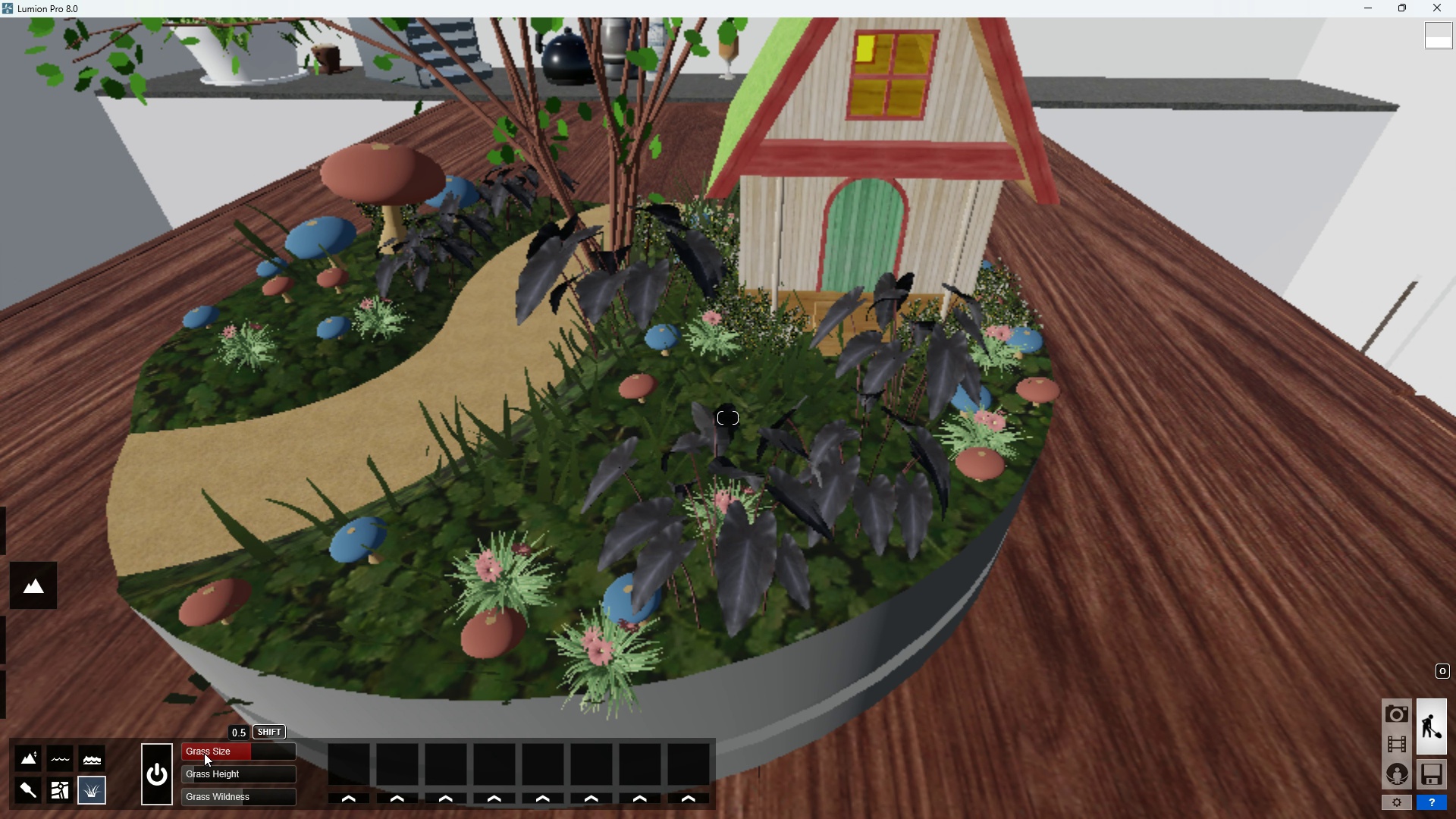 
left_click_drag(start_coordinate=[203, 751], to_coordinate=[158, 748])
 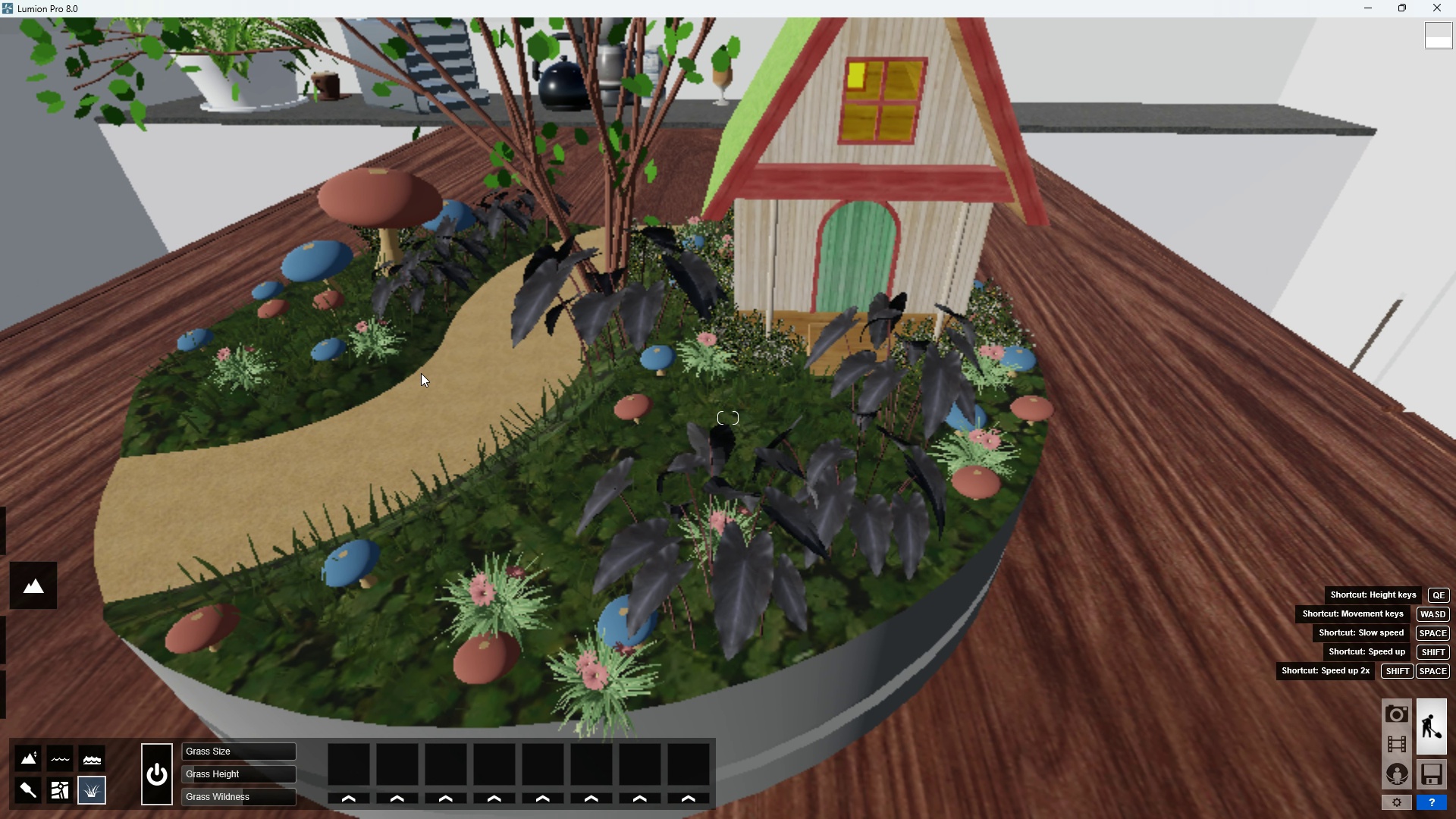 
scroll: coordinate [422, 371], scroll_direction: up, amount: 3.0
 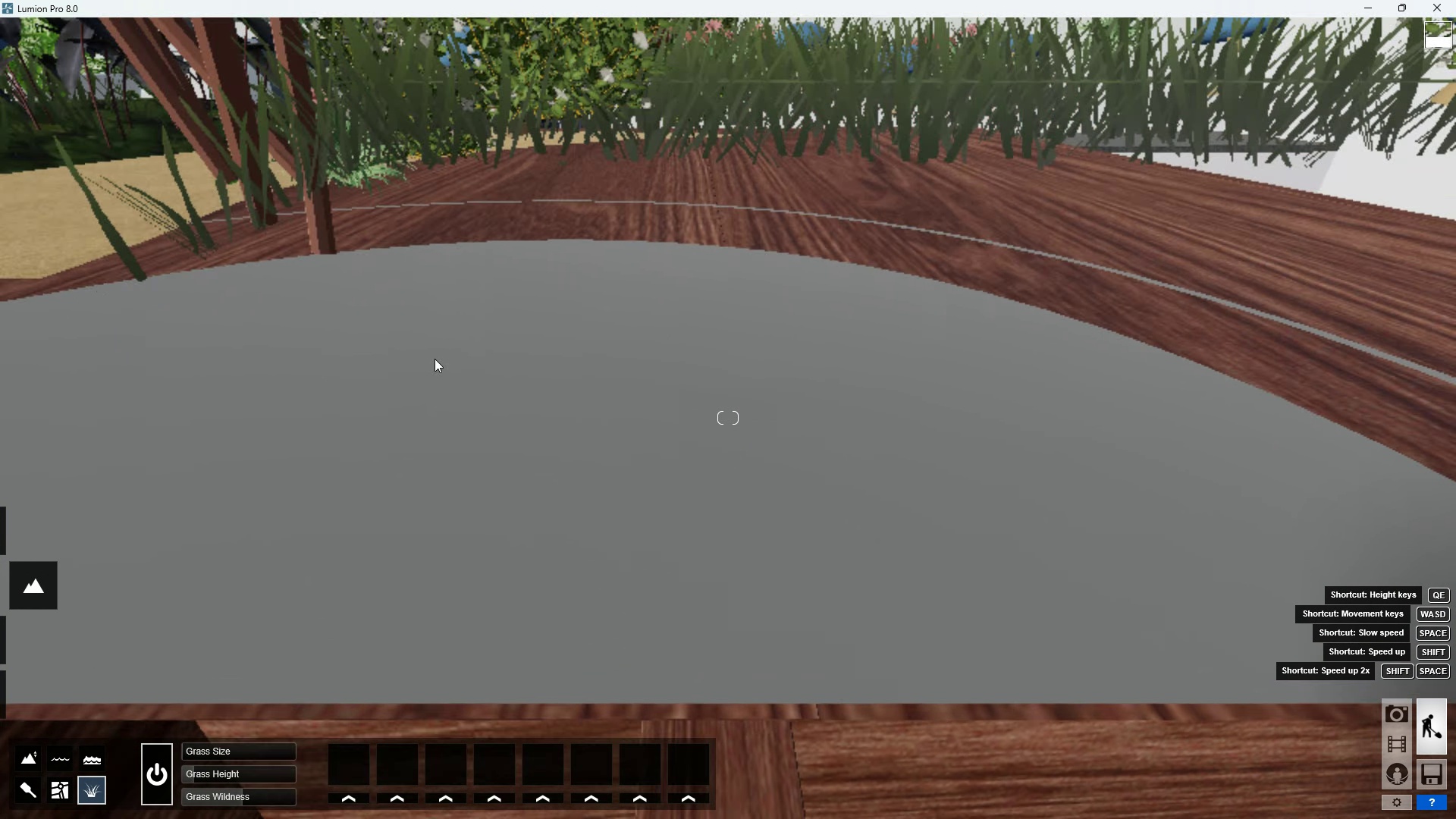 
scroll: coordinate [422, 398], scroll_direction: down, amount: 3.0
 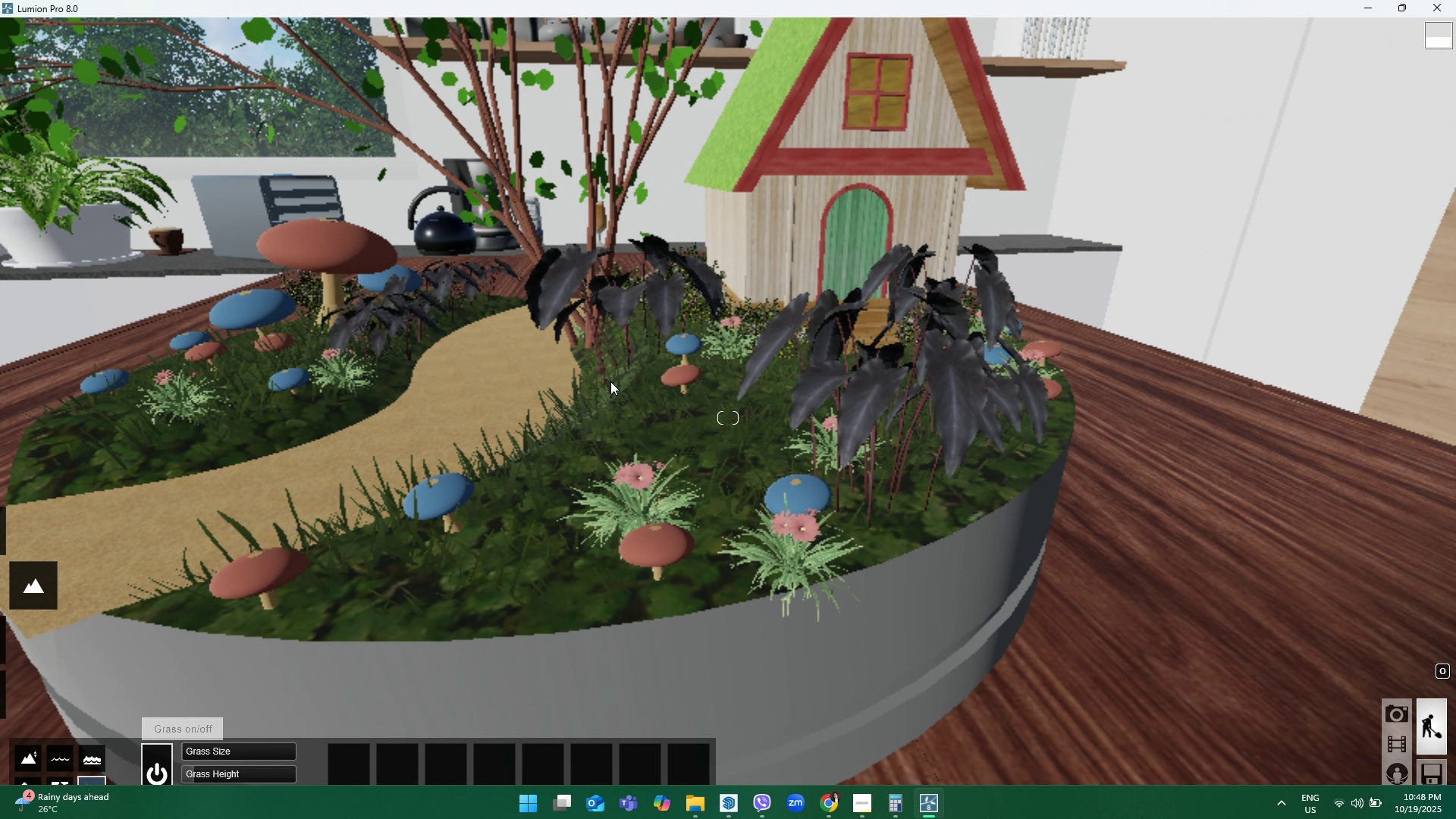 
left_click([20, 799])
 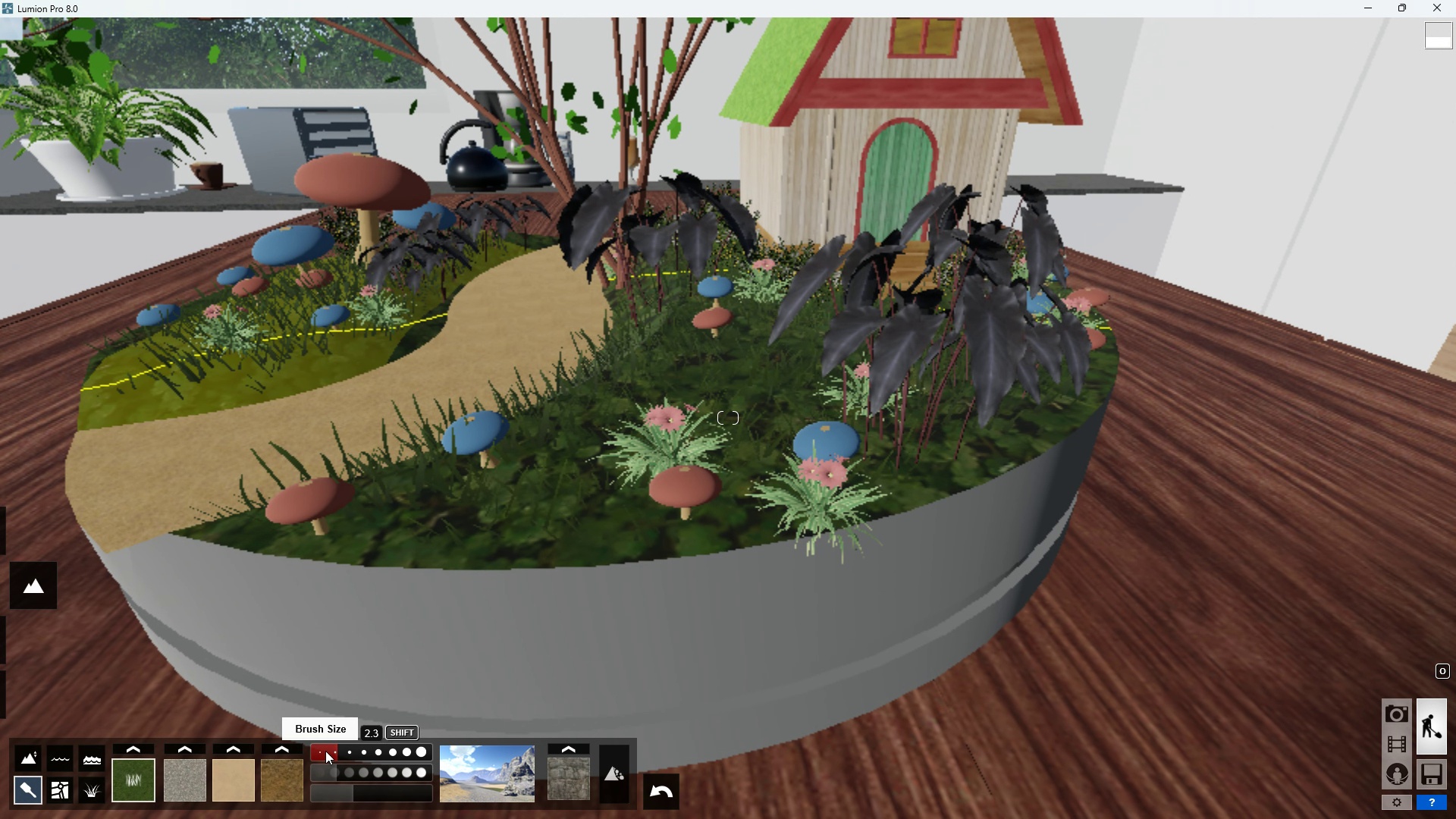 
mouse_move([339, 780])
 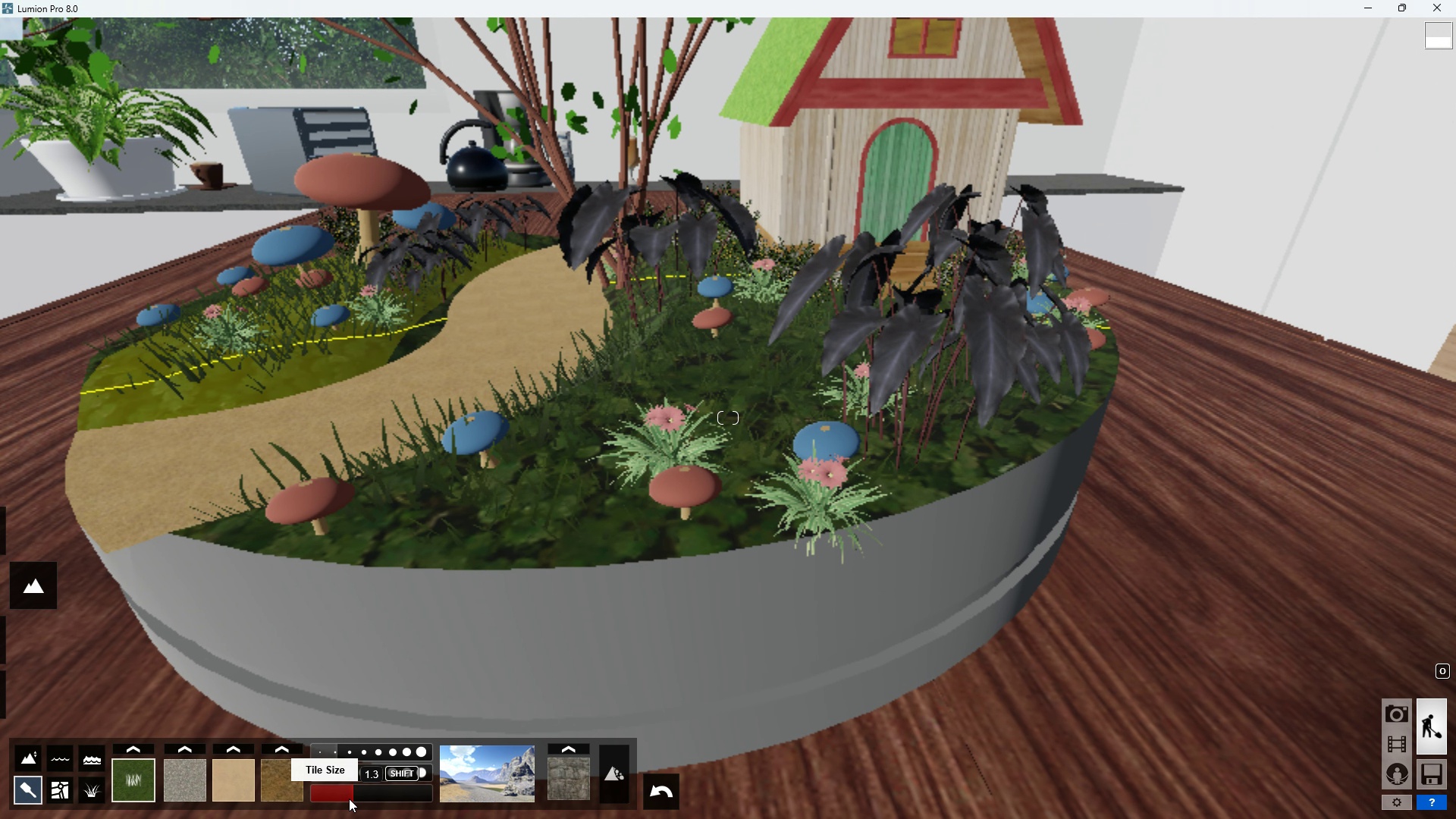 
left_click_drag(start_coordinate=[349, 799], to_coordinate=[257, 802])
 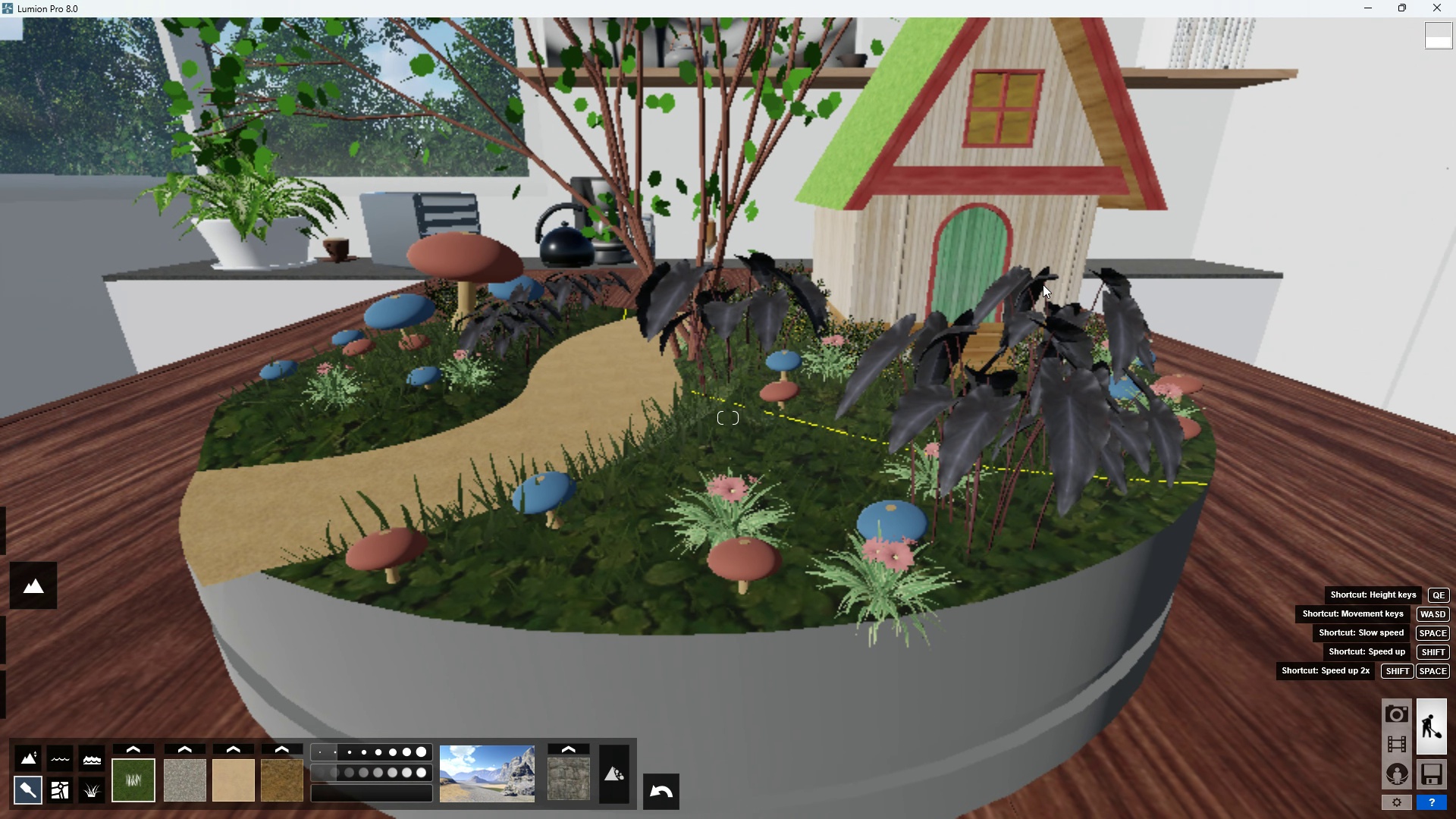 
scroll: coordinate [1042, 283], scroll_direction: up, amount: 2.0
 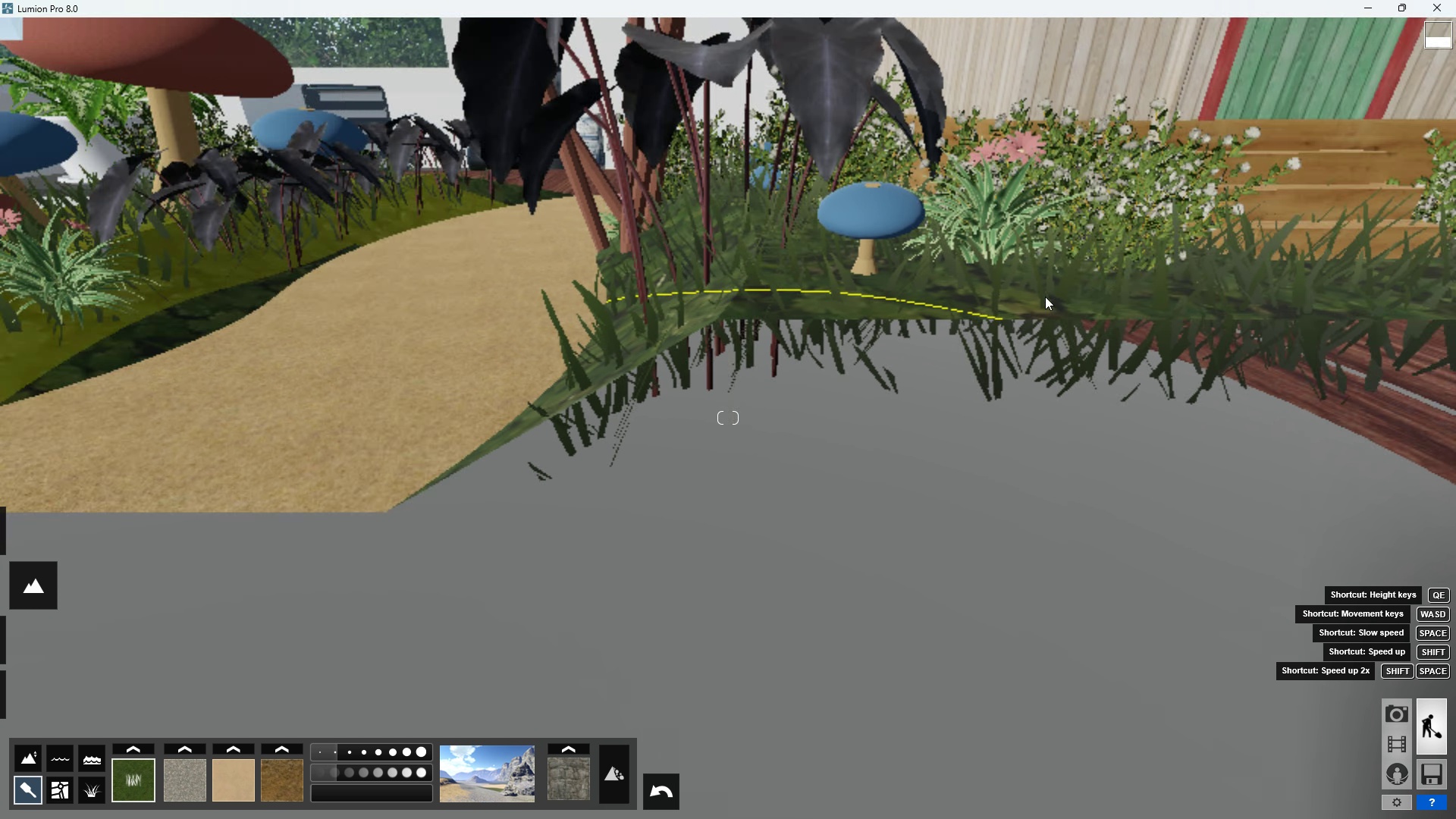 
scroll: coordinate [1045, 297], scroll_direction: down, amount: 2.0
 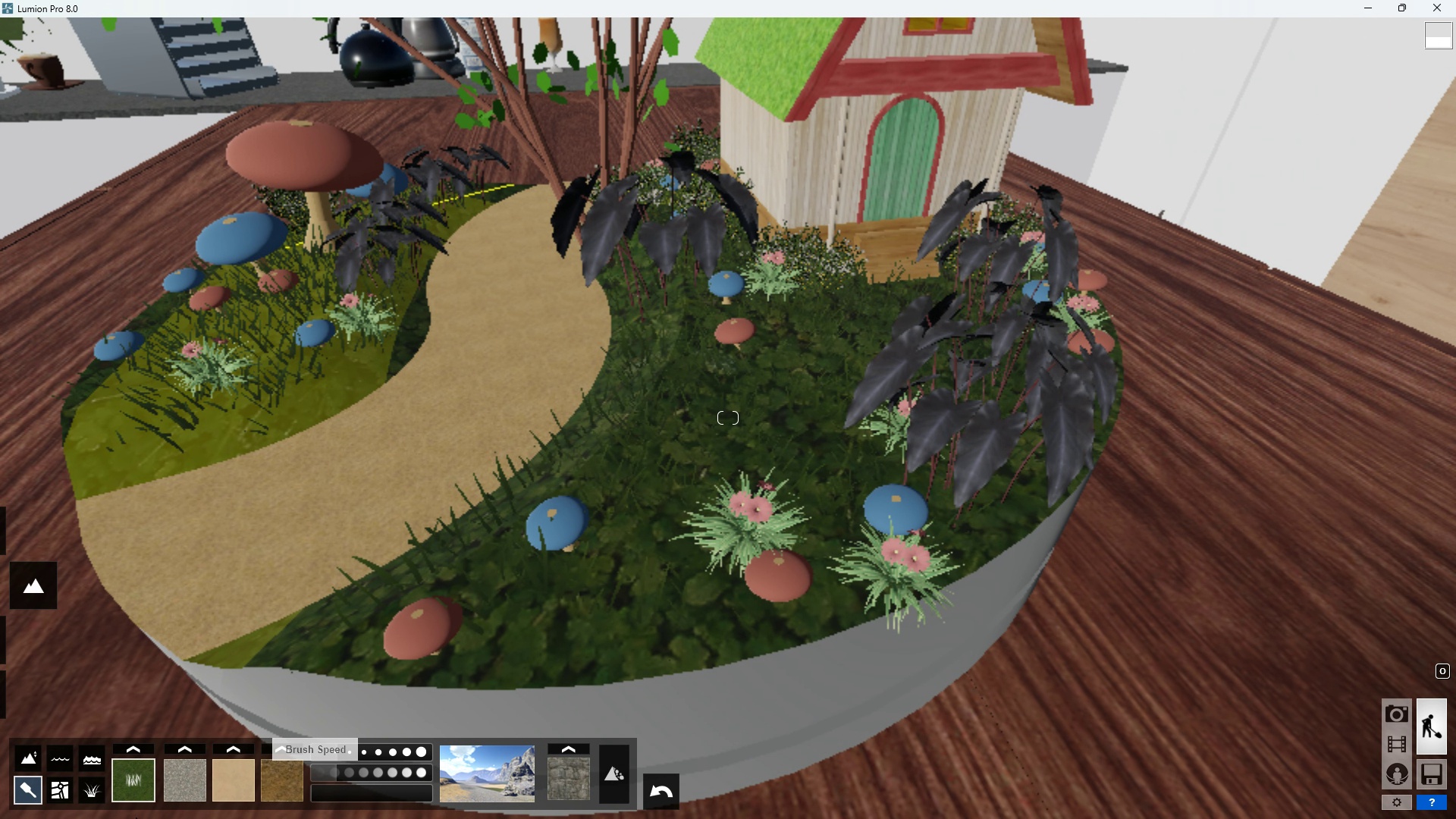 
left_click([297, 521])
 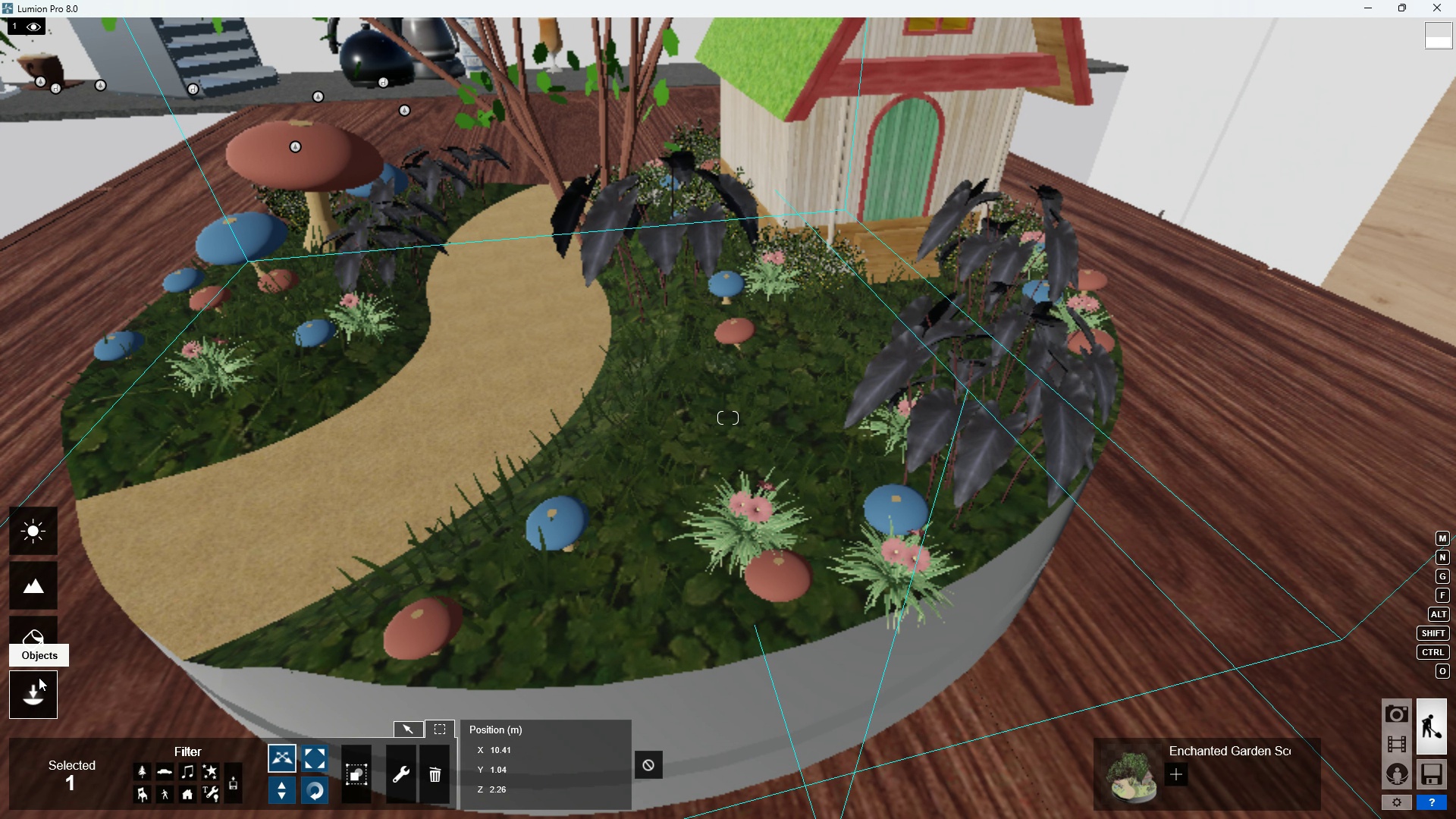 
left_click([34, 640])
 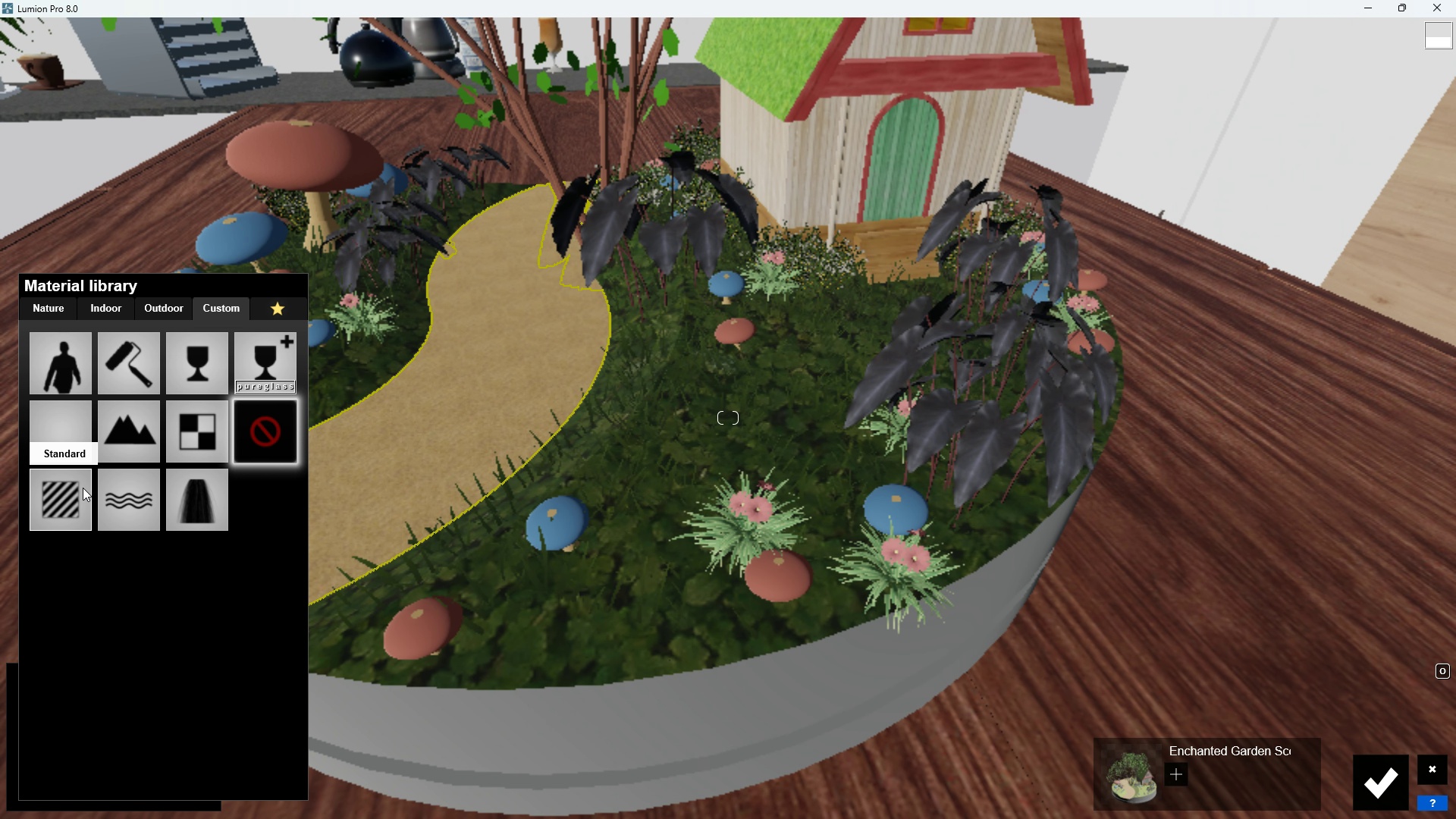 
wait(5.68)
 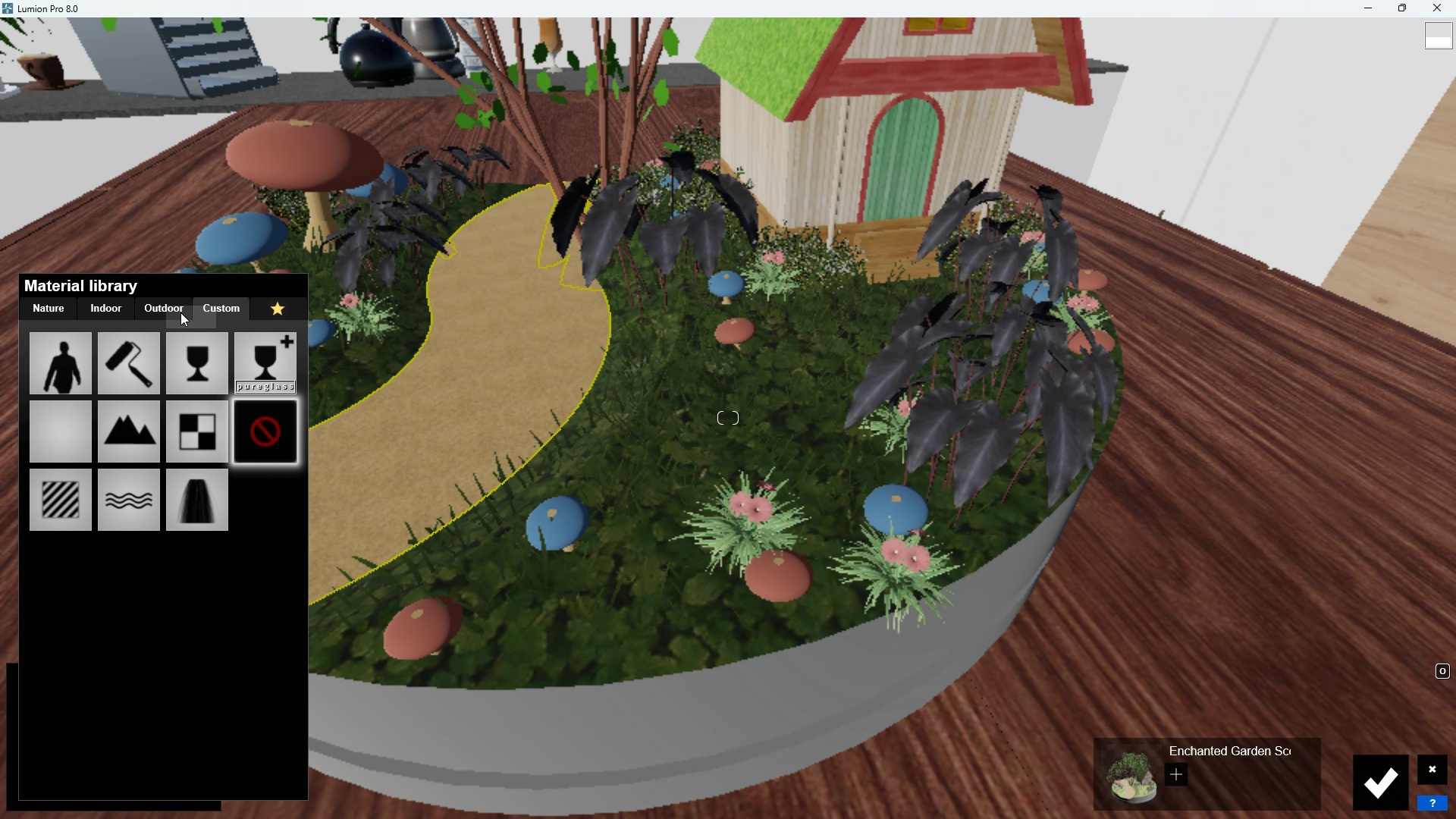 
left_click([56, 306])
 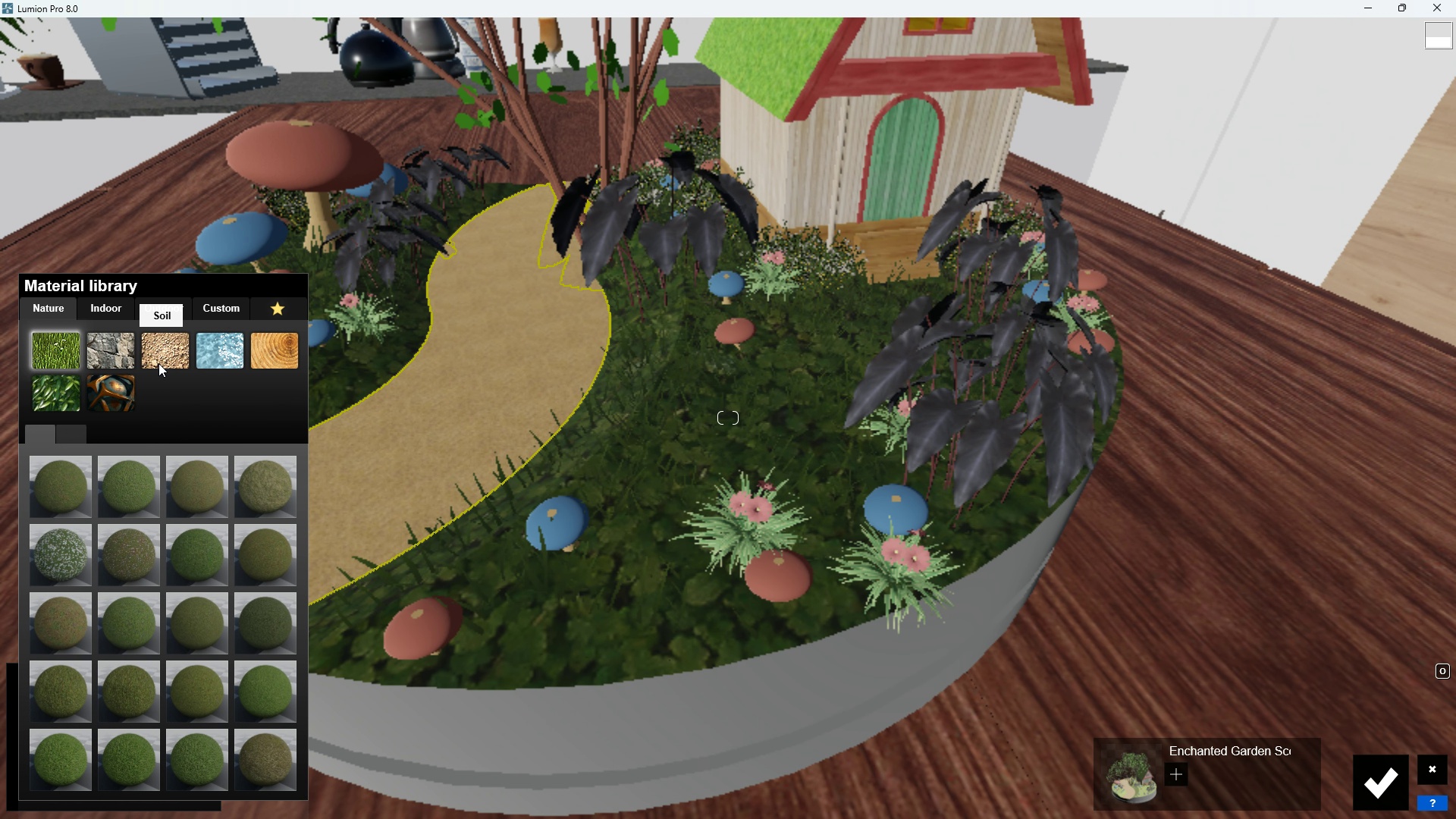 
left_click([162, 363])
 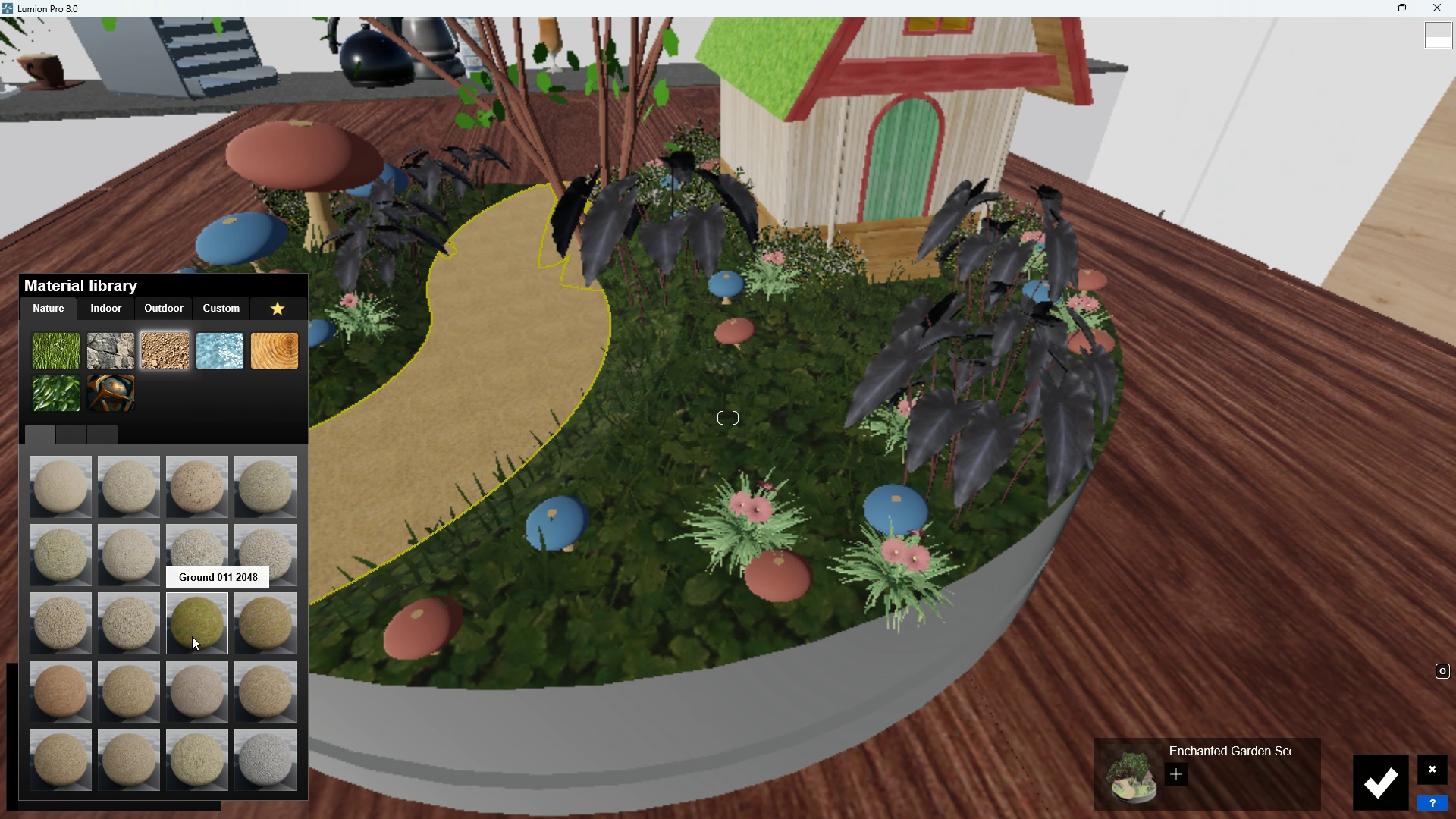 
left_click([257, 648])
 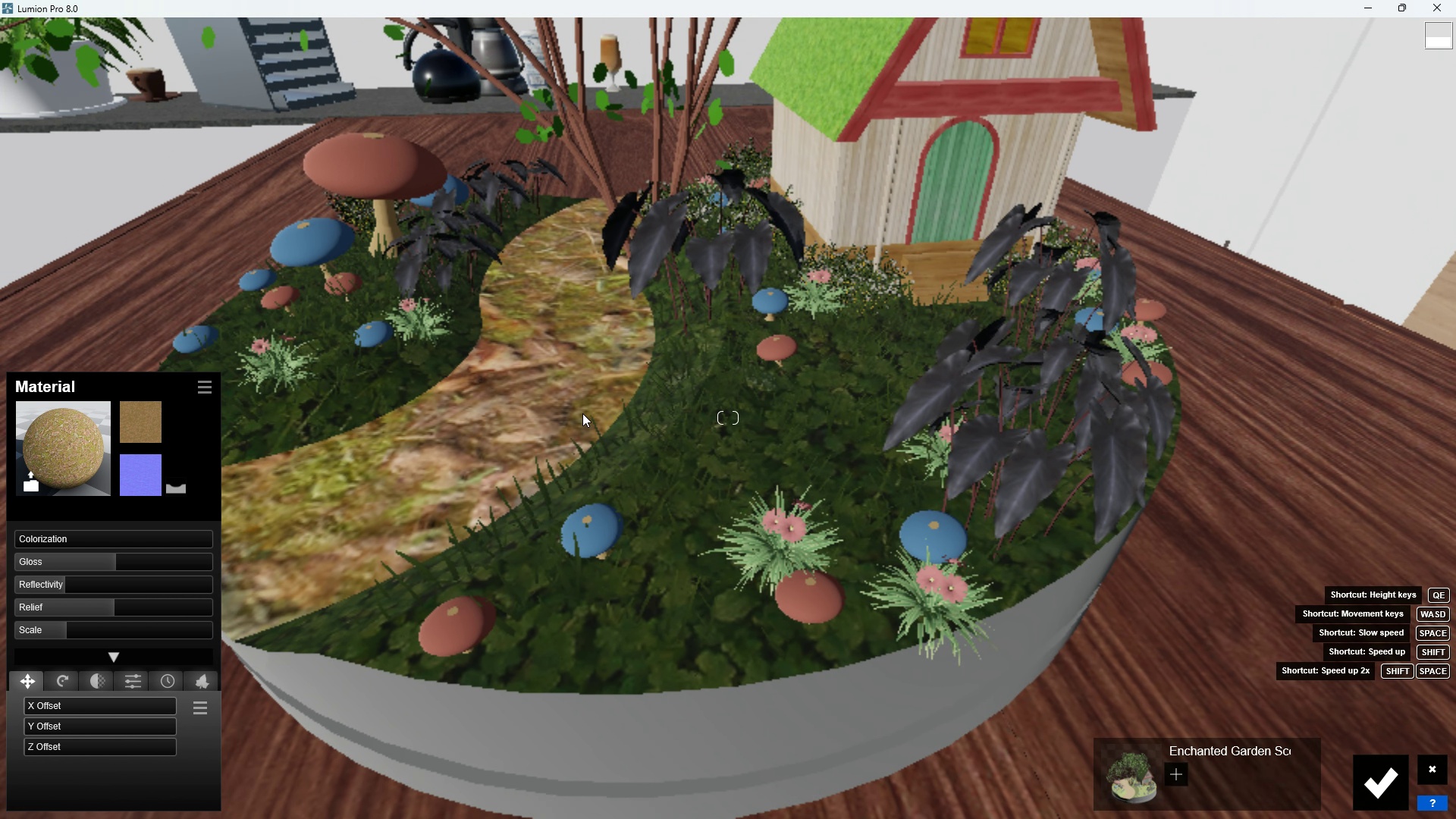 
scroll: coordinate [601, 453], scroll_direction: up, amount: 2.0
 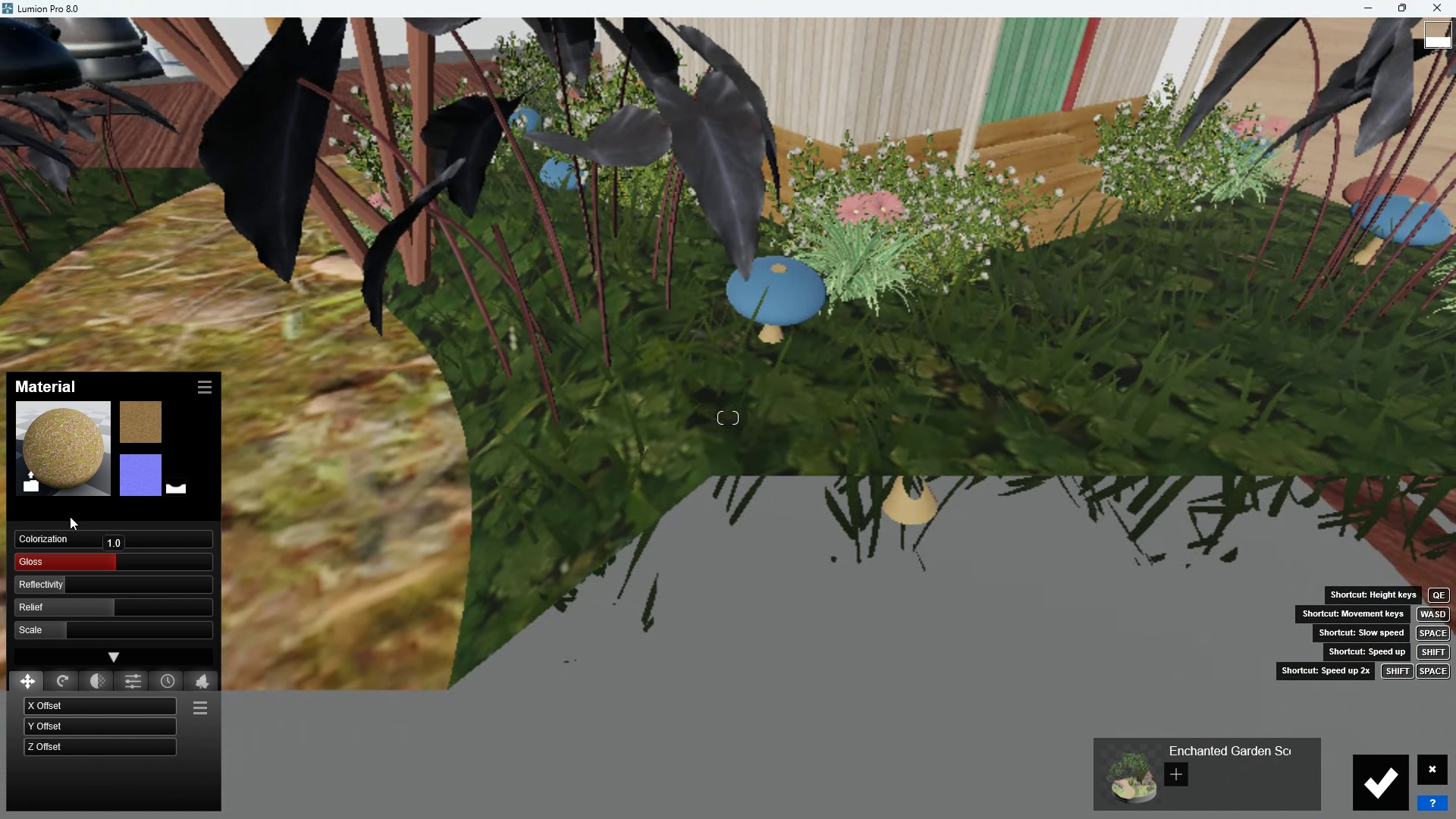 
left_click([85, 444])
 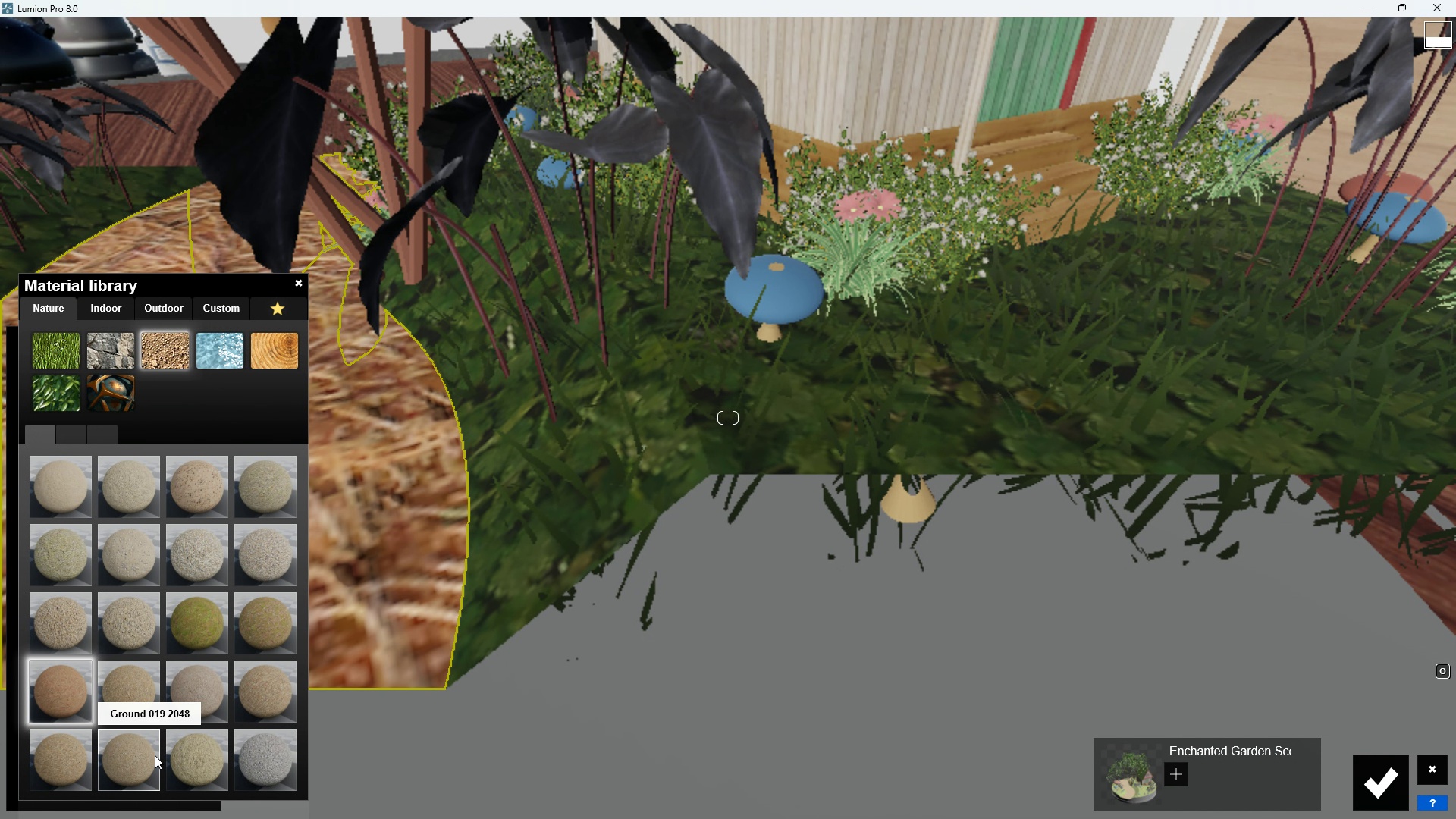 
scroll: coordinate [413, 585], scroll_direction: down, amount: 2.0
 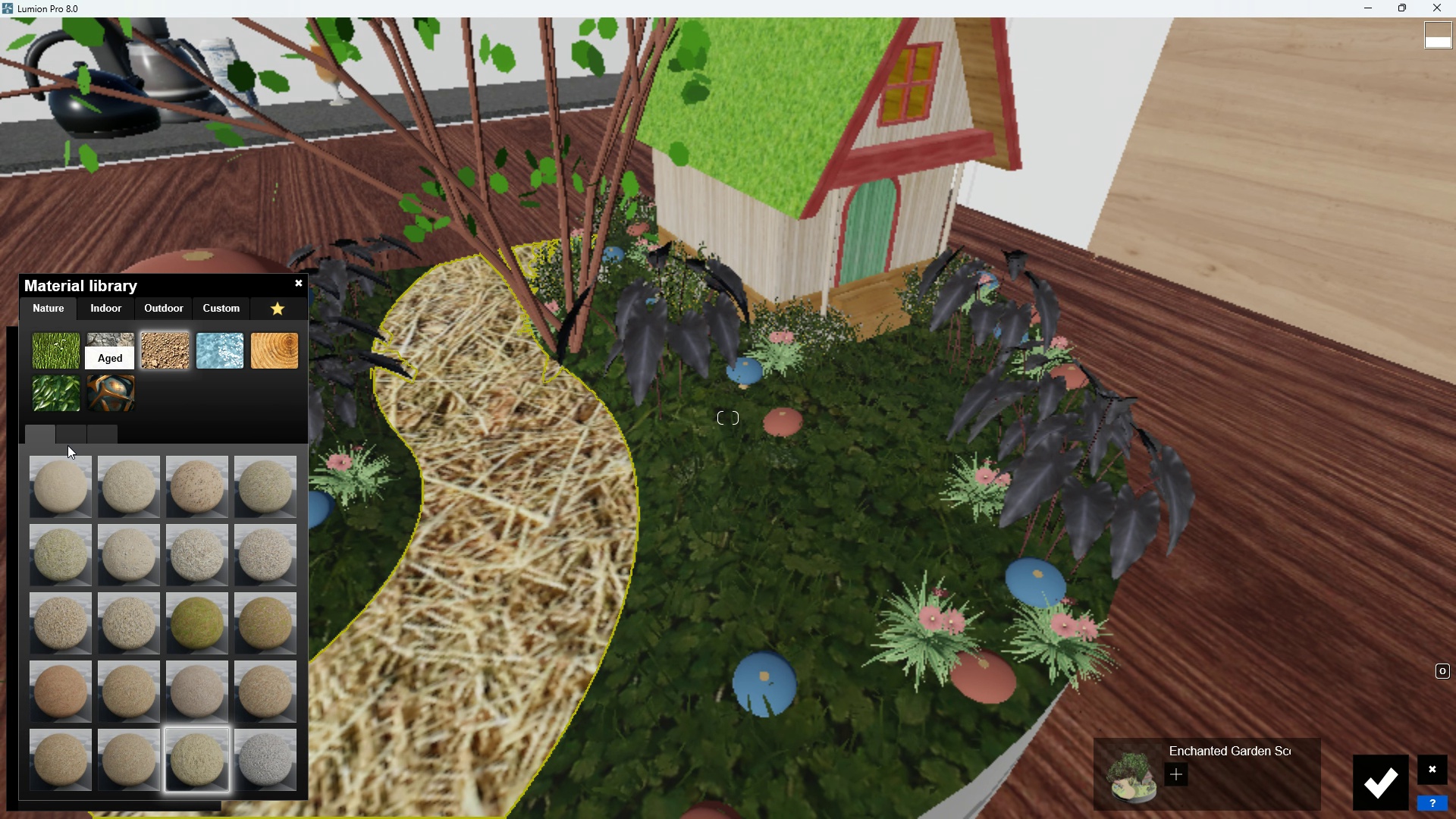 
left_click([65, 450])
 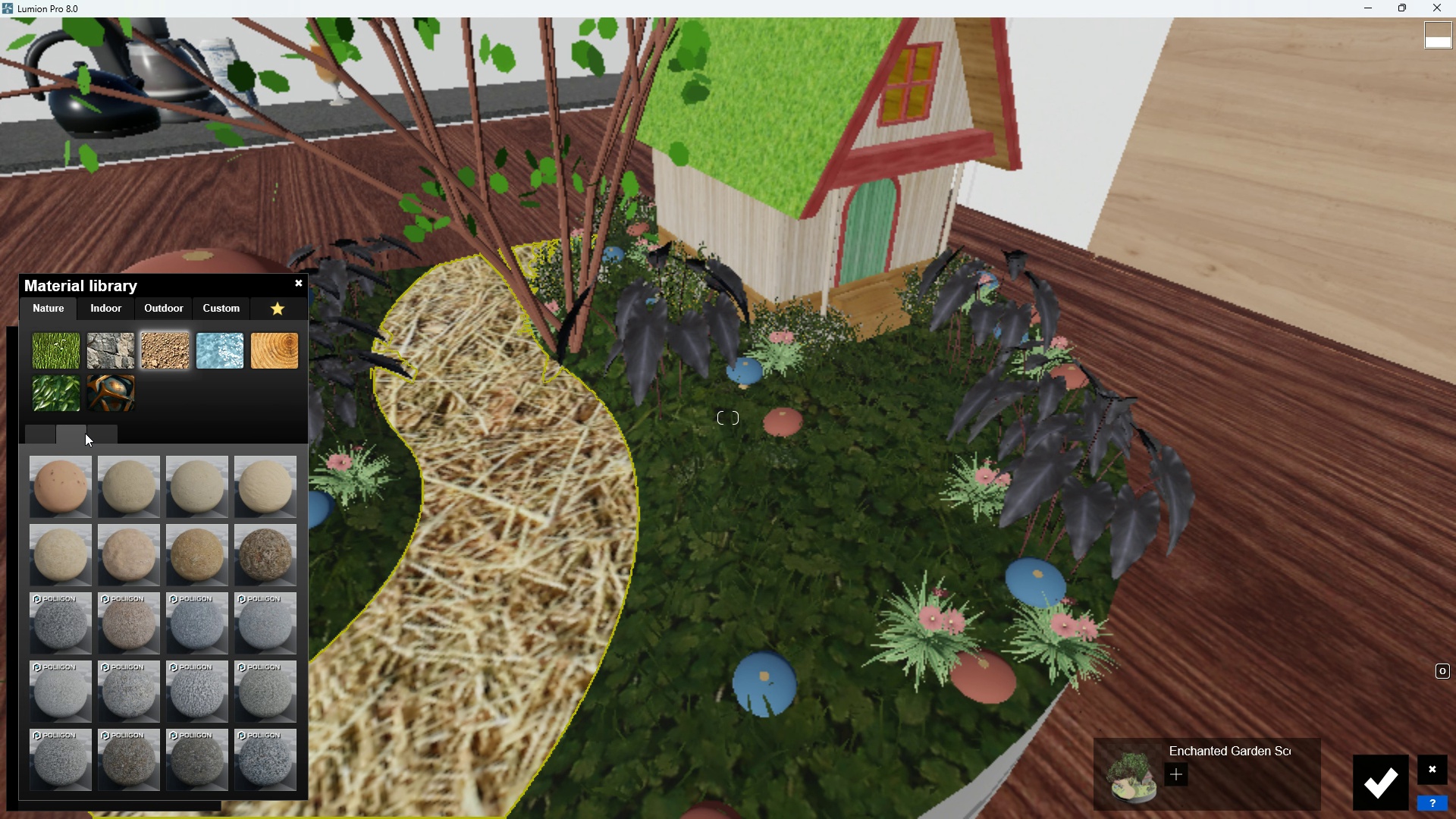 
left_click([85, 433])
 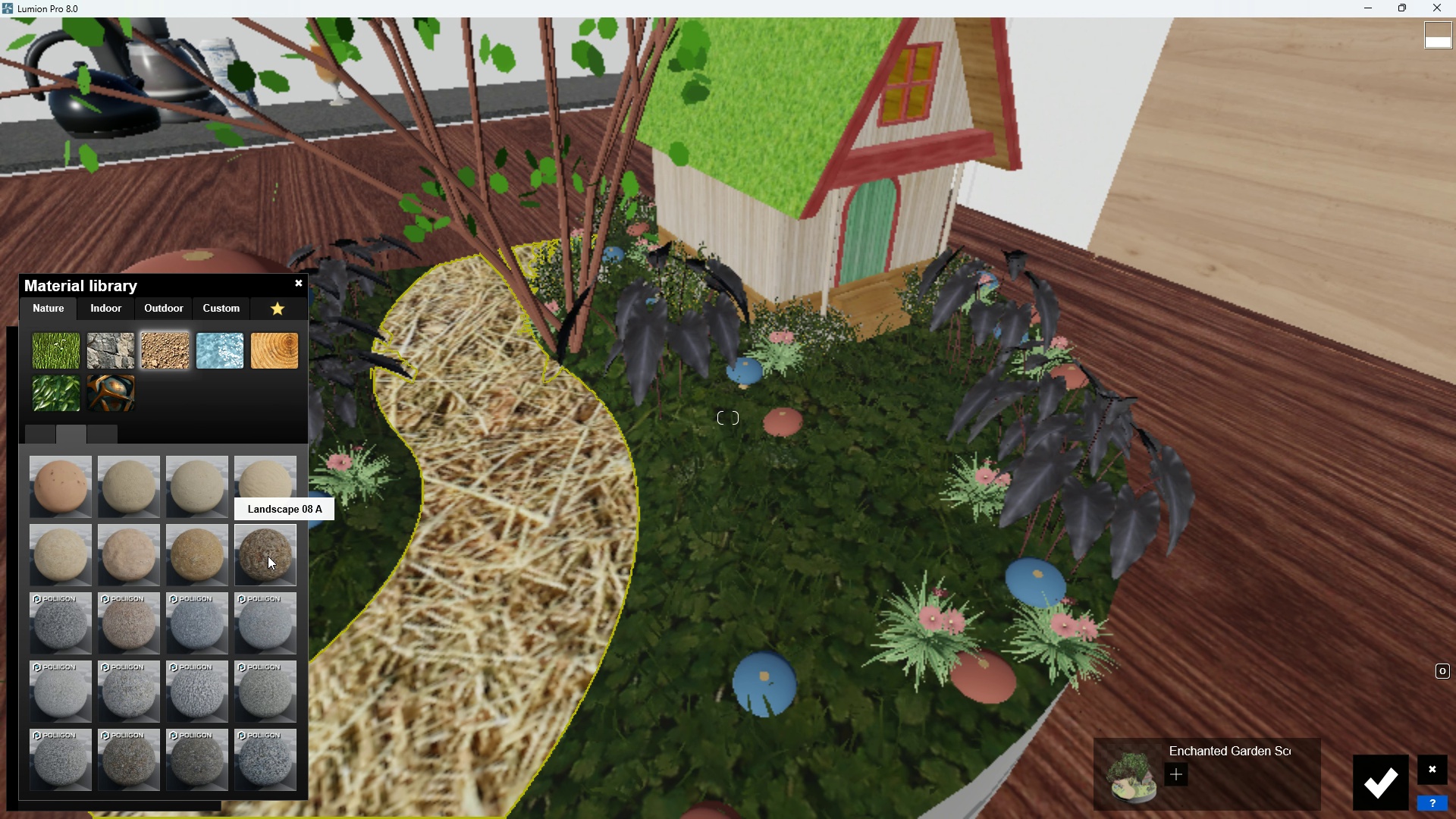 
left_click([269, 556])
 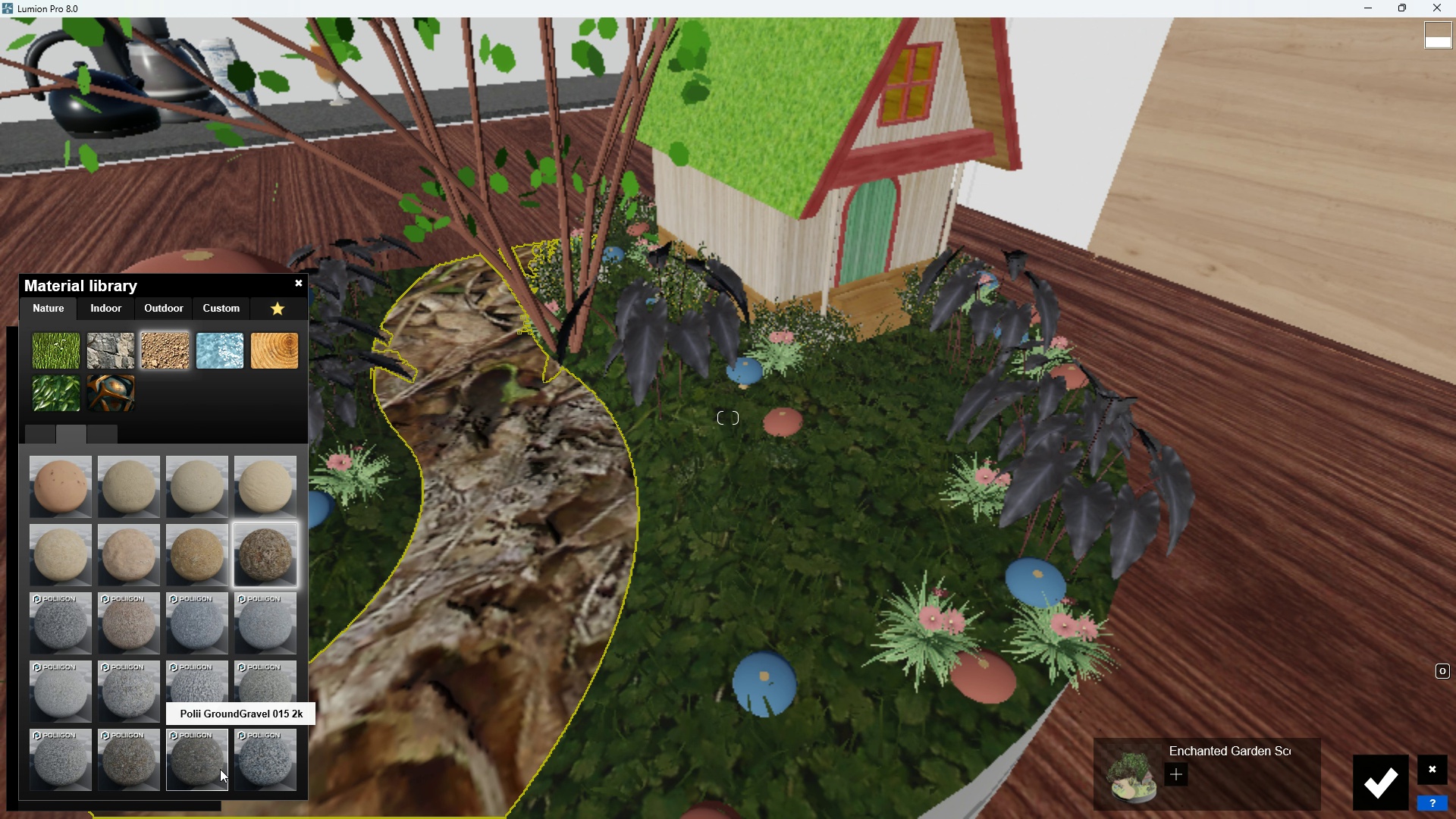 
left_click([274, 743])
 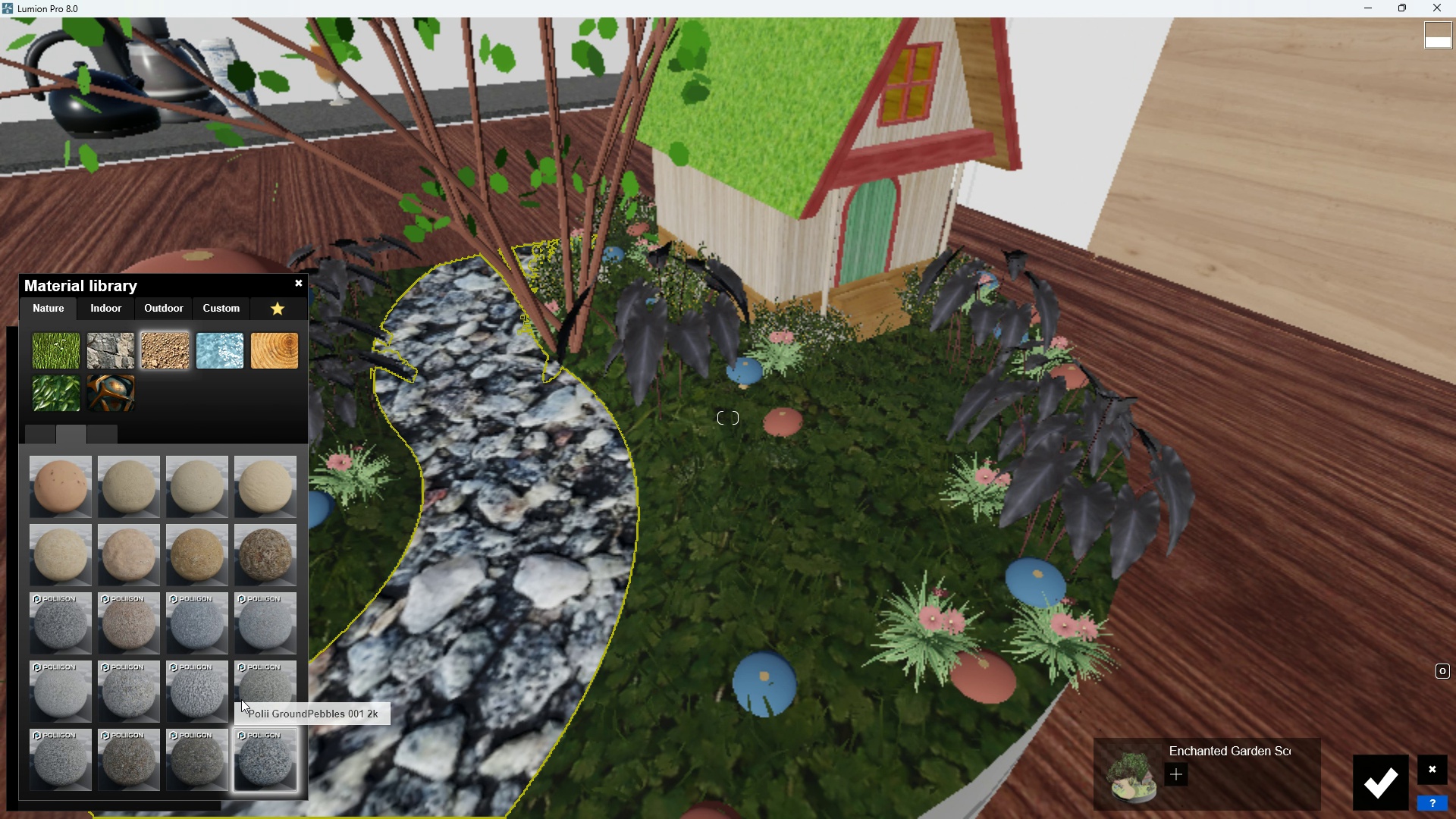 
double_click([241, 698])
 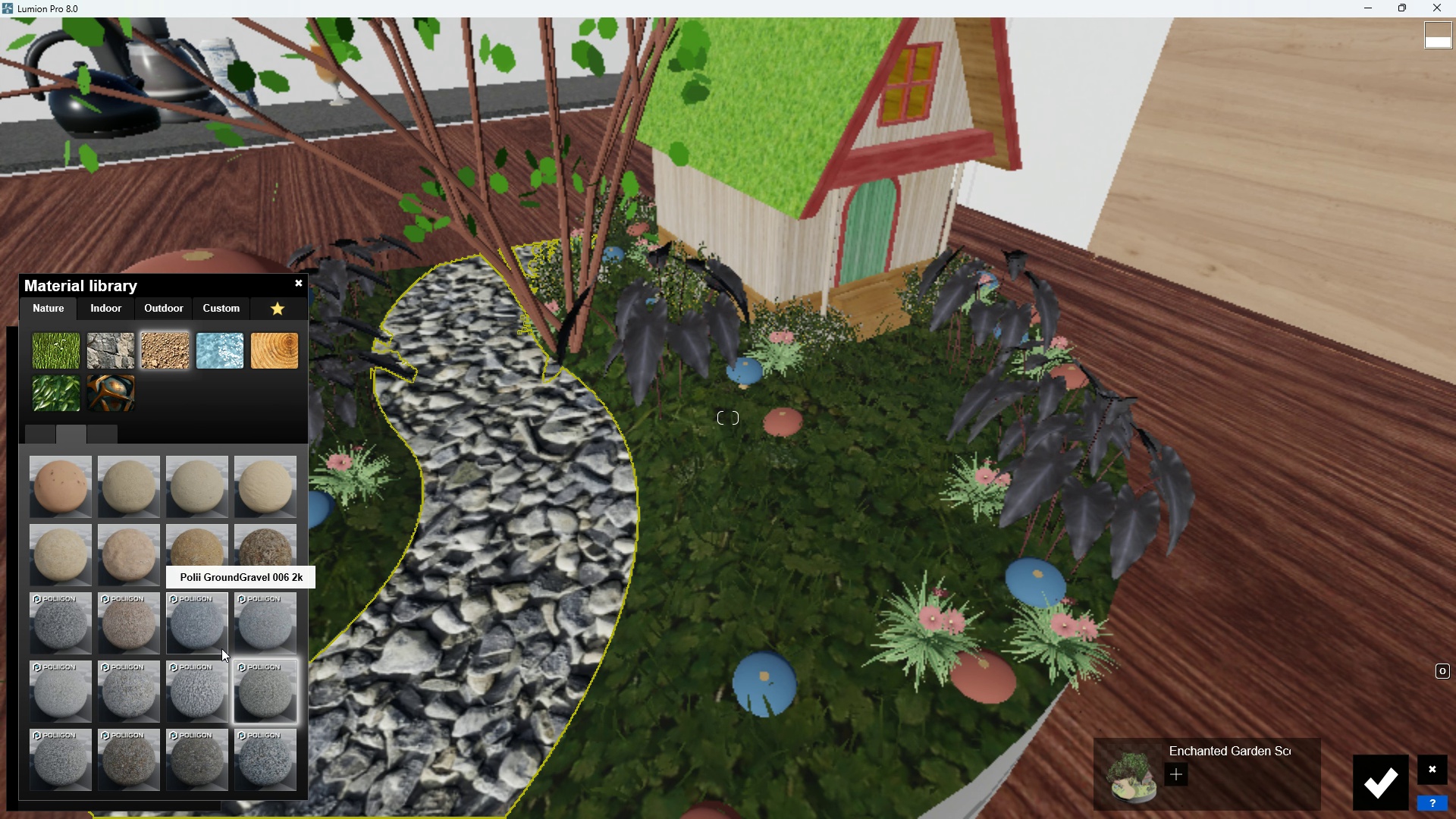 
left_click([221, 648])
 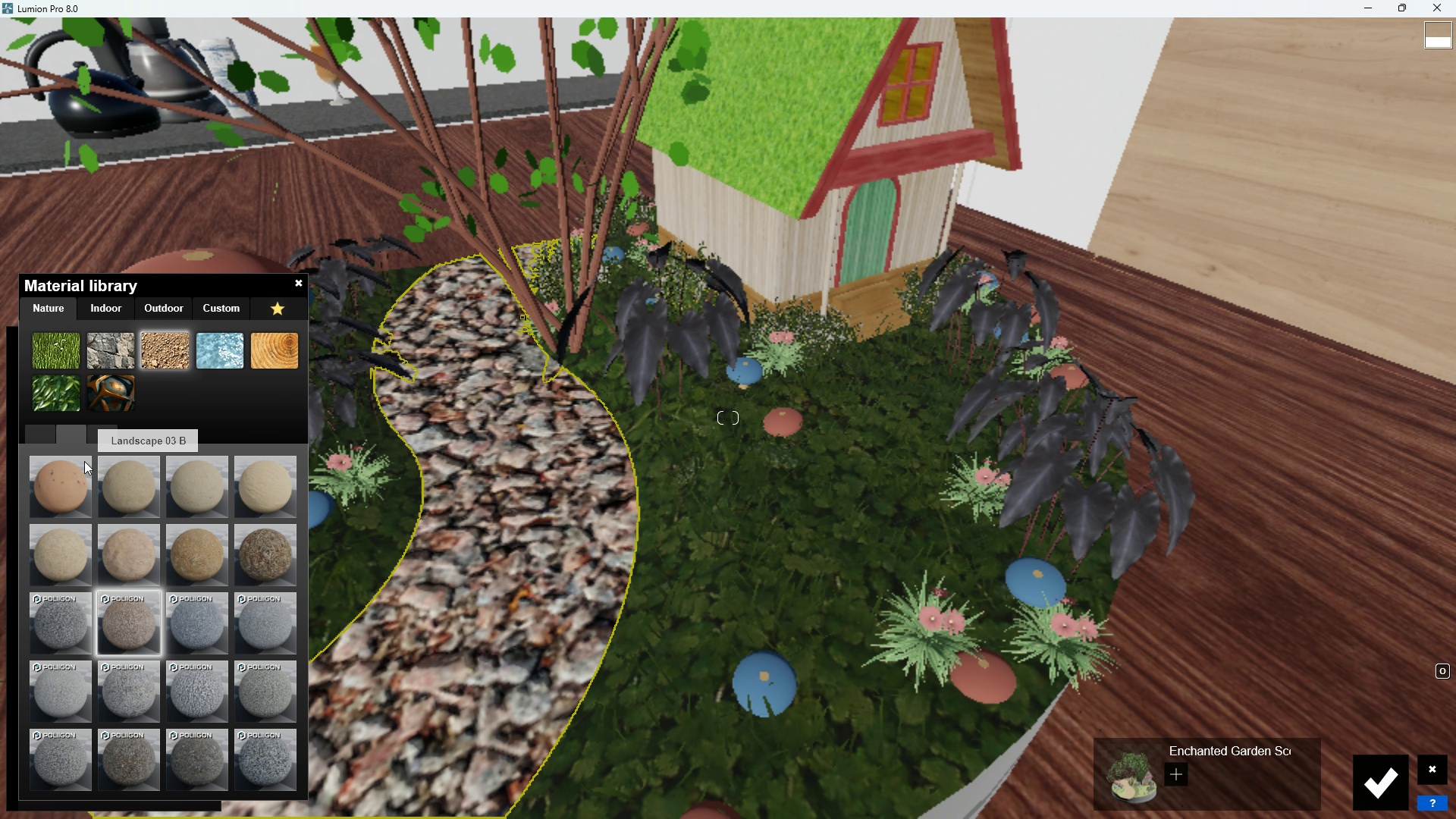 
left_click([65, 498])
 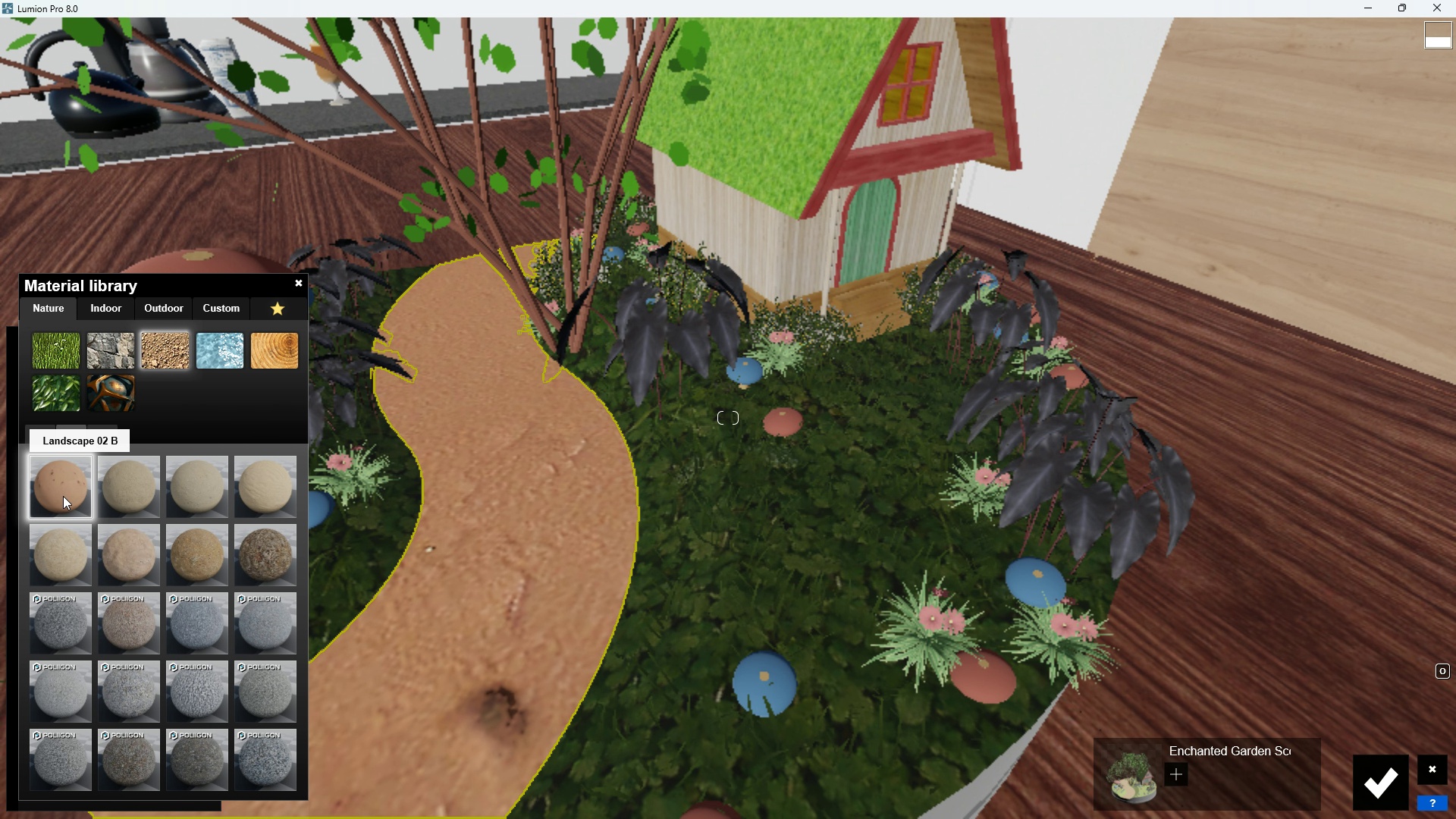 
double_click([63, 496])
 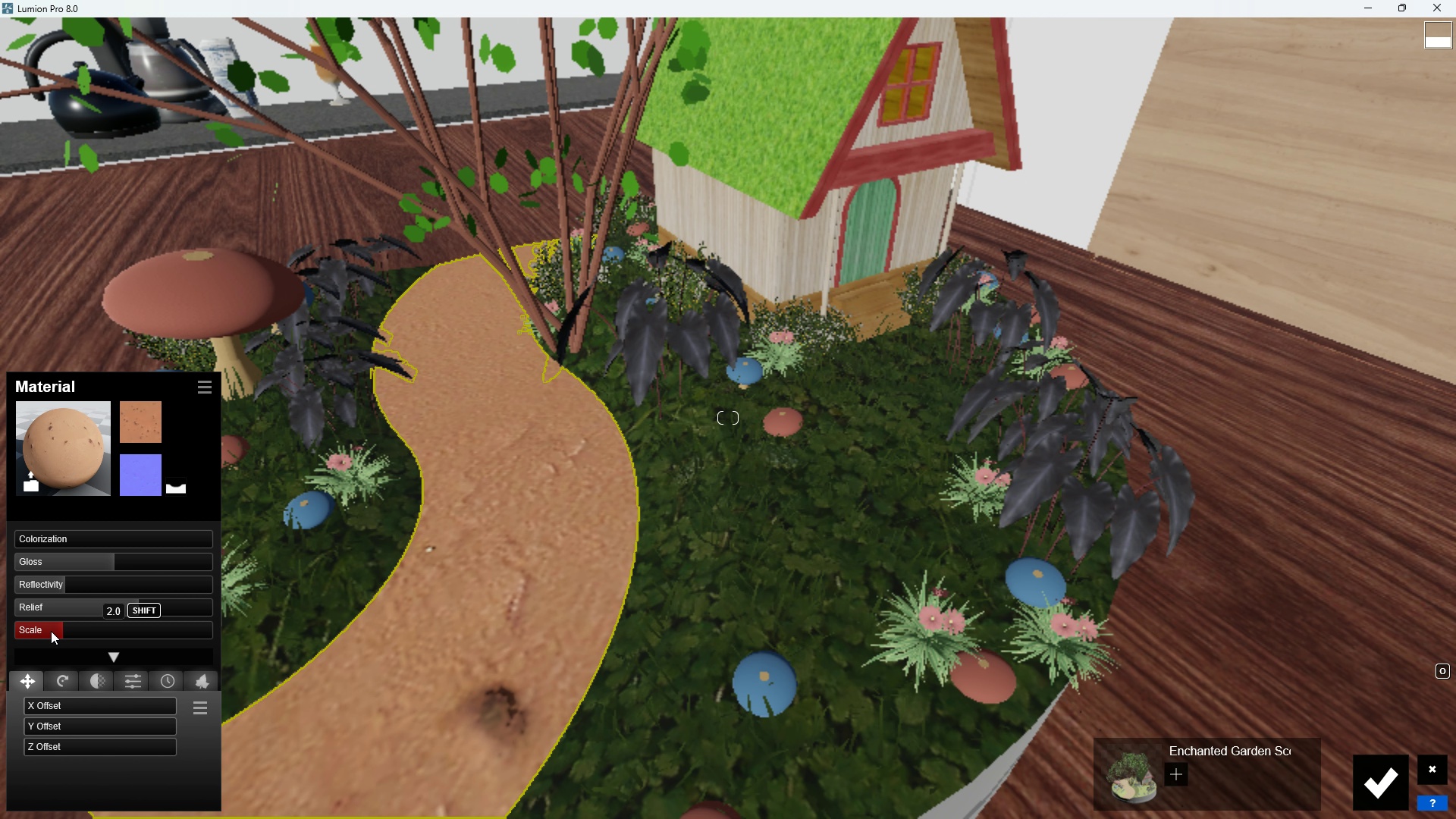 
left_click_drag(start_coordinate=[51, 631], to_coordinate=[47, 626])
 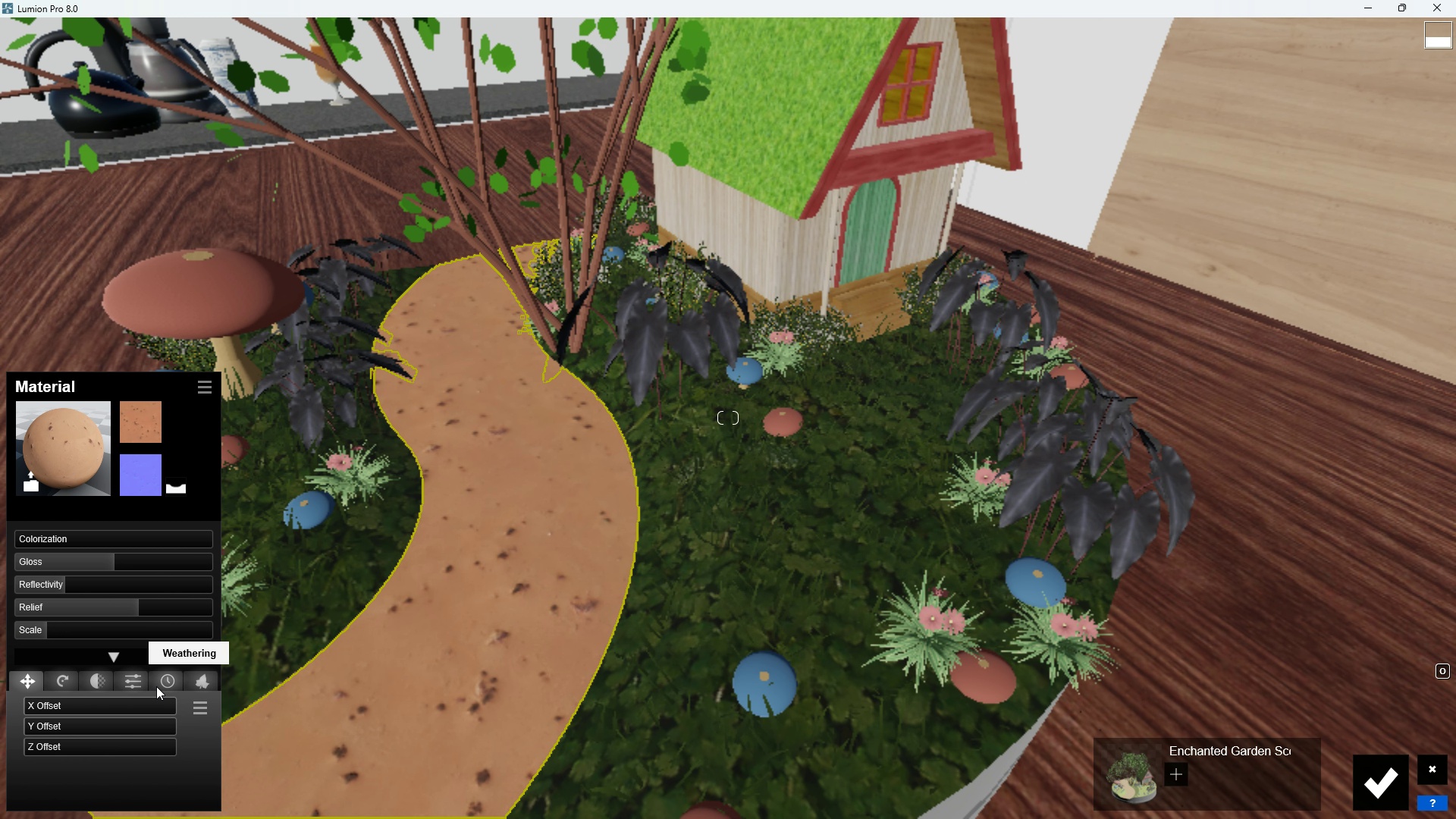 
left_click([156, 686])
 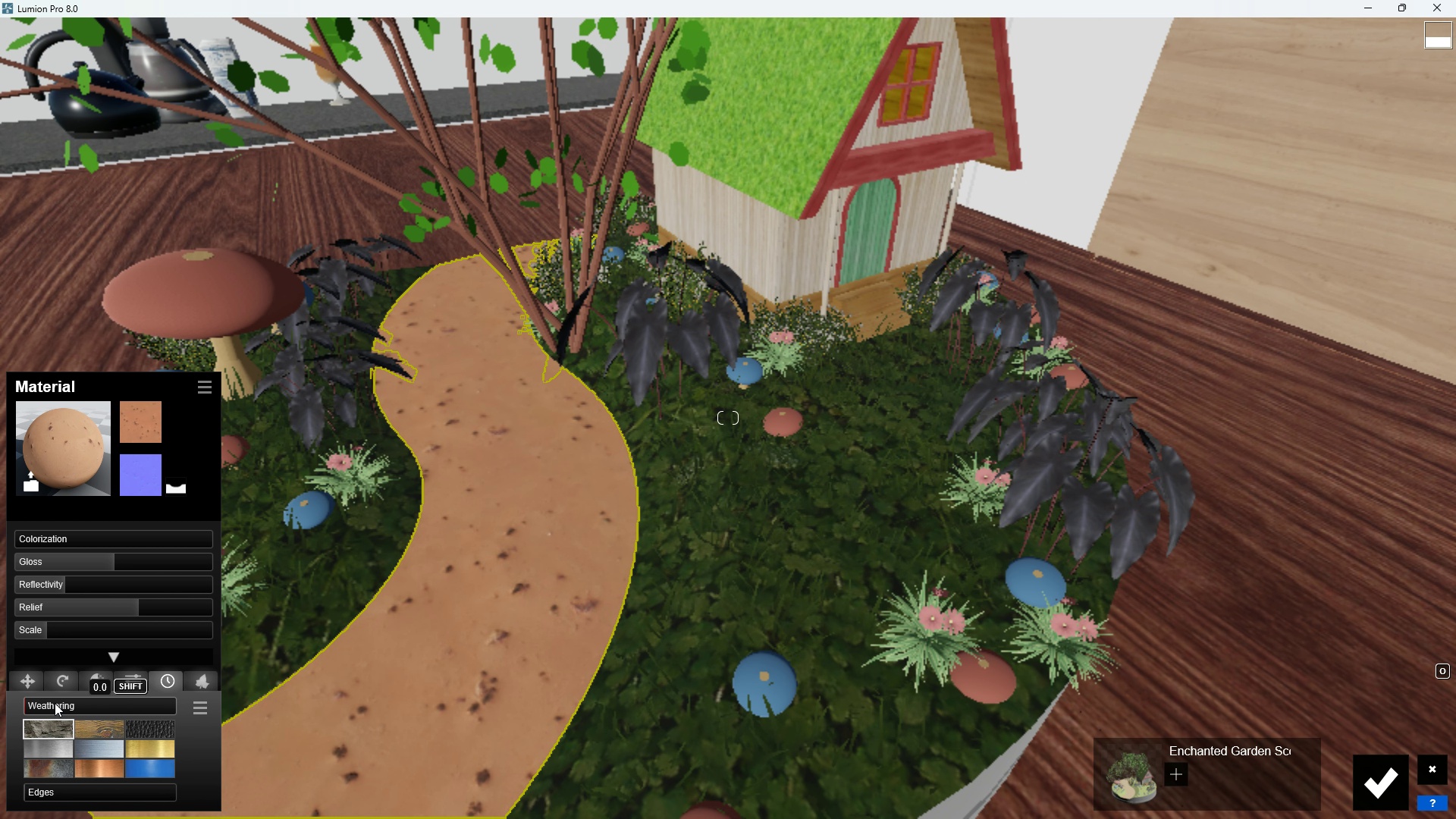 
left_click_drag(start_coordinate=[50, 704], to_coordinate=[128, 705])
 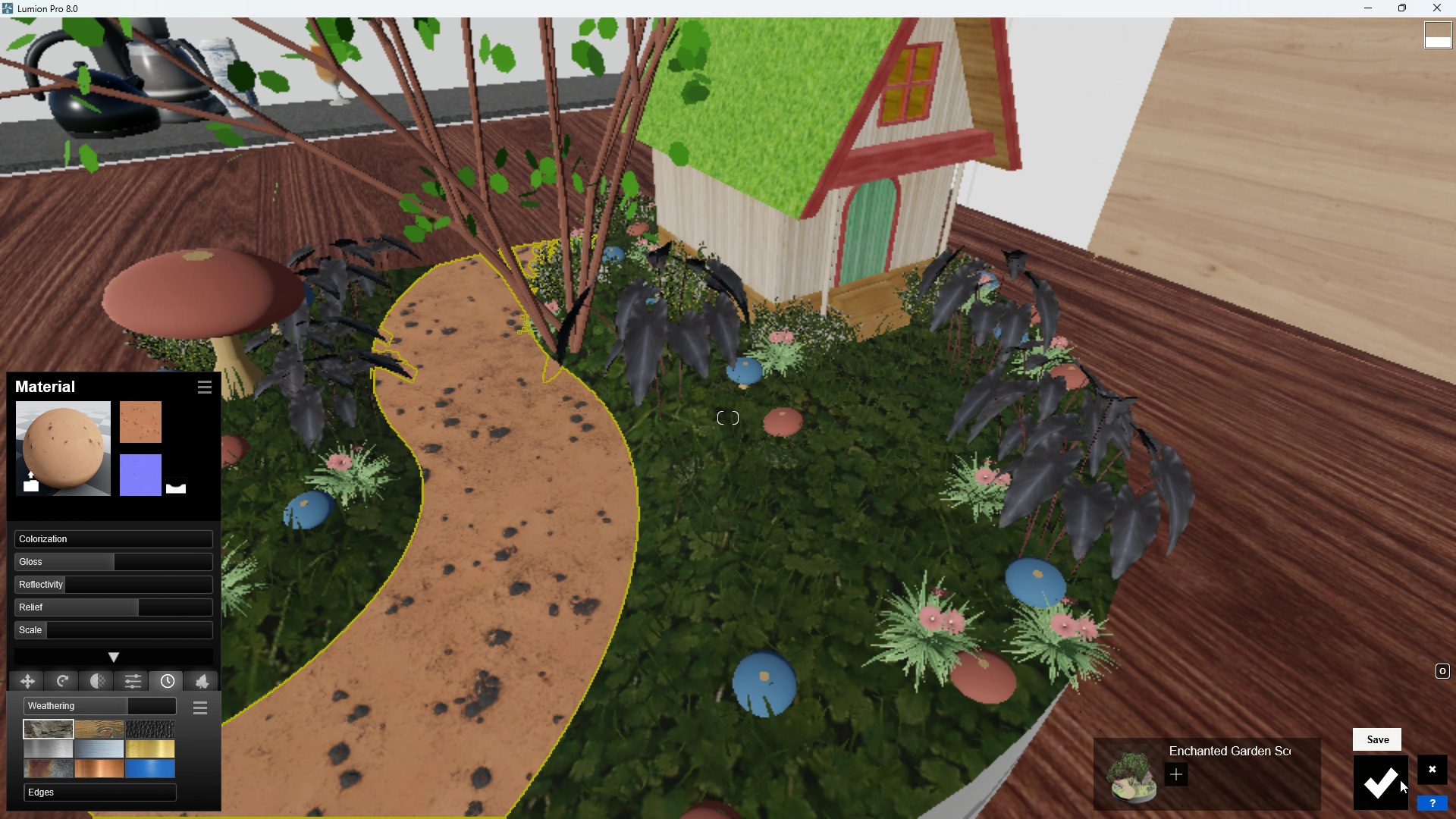 
left_click([1399, 779])
 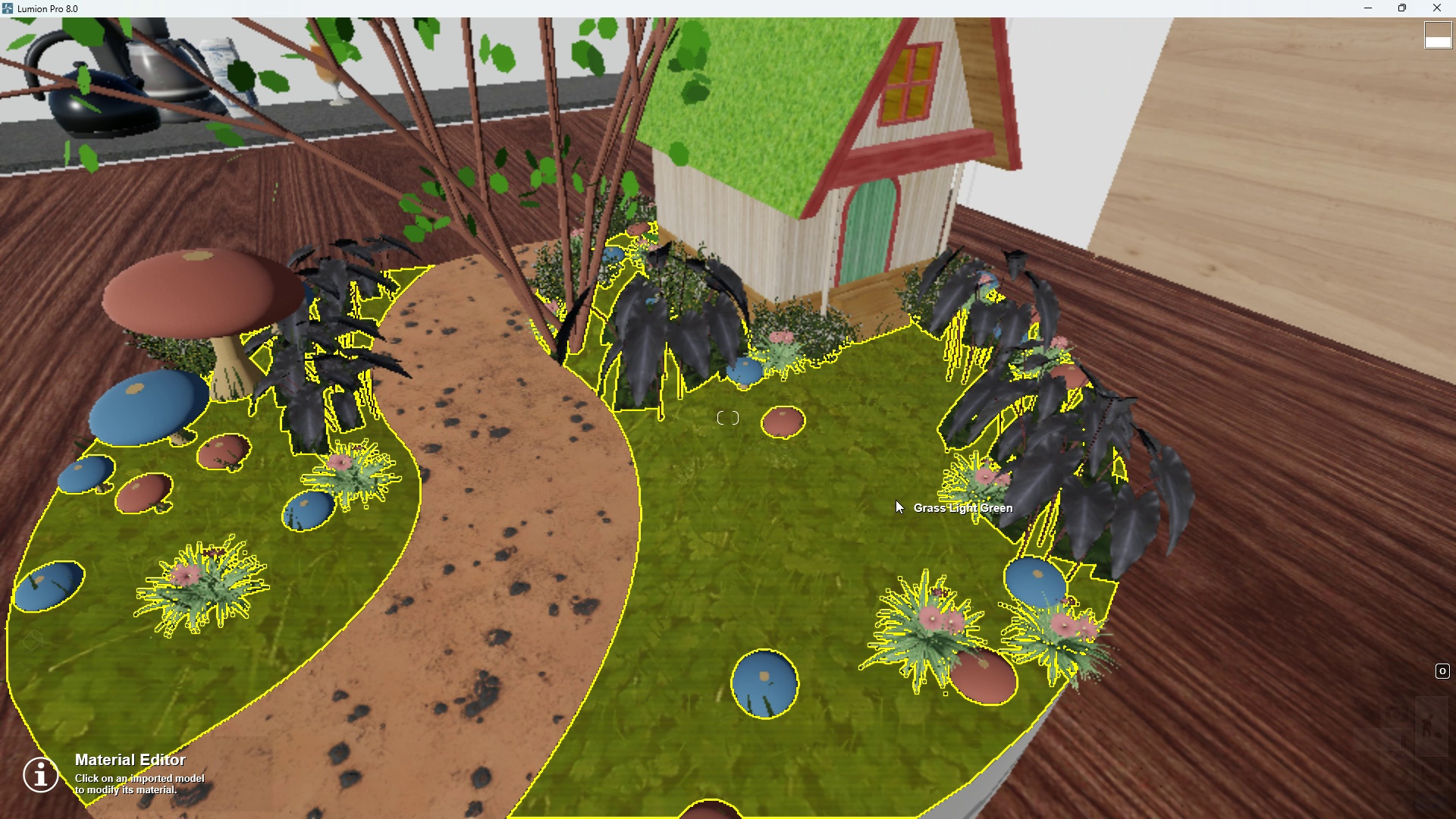 
scroll: coordinate [709, 397], scroll_direction: up, amount: 2.0
 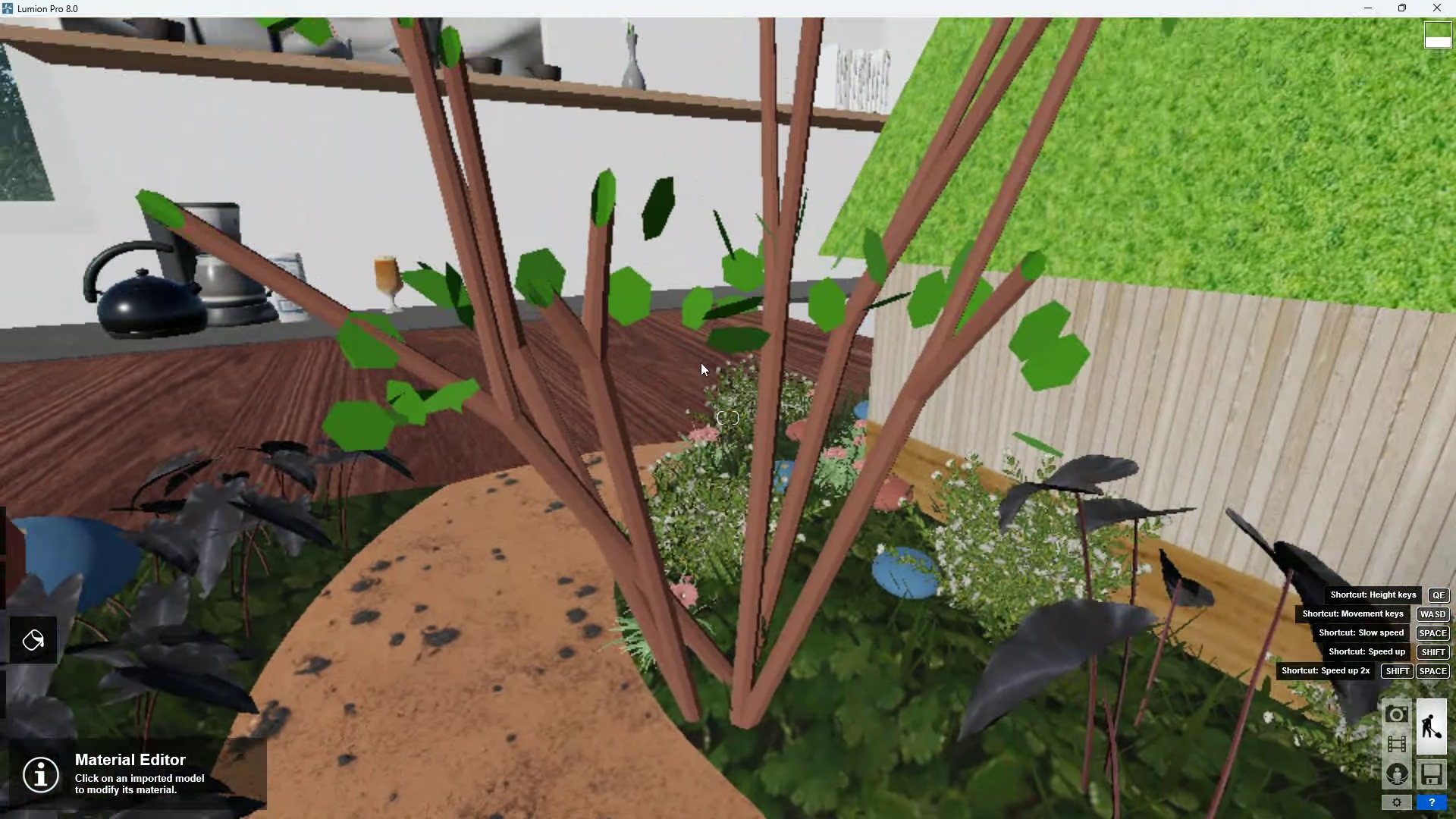 
type(ada)
 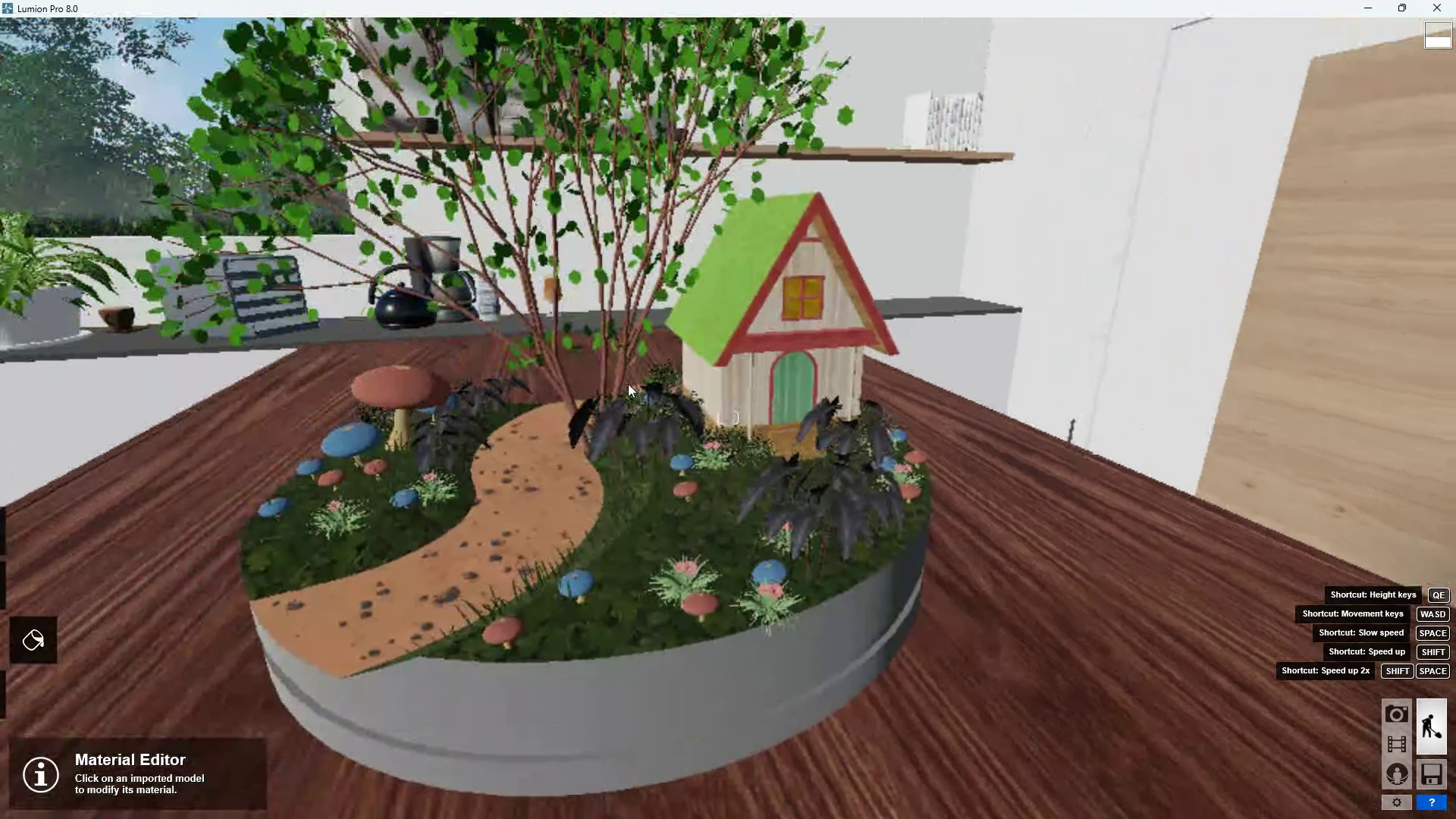 
scroll: coordinate [623, 438], scroll_direction: none, amount: 0.0
 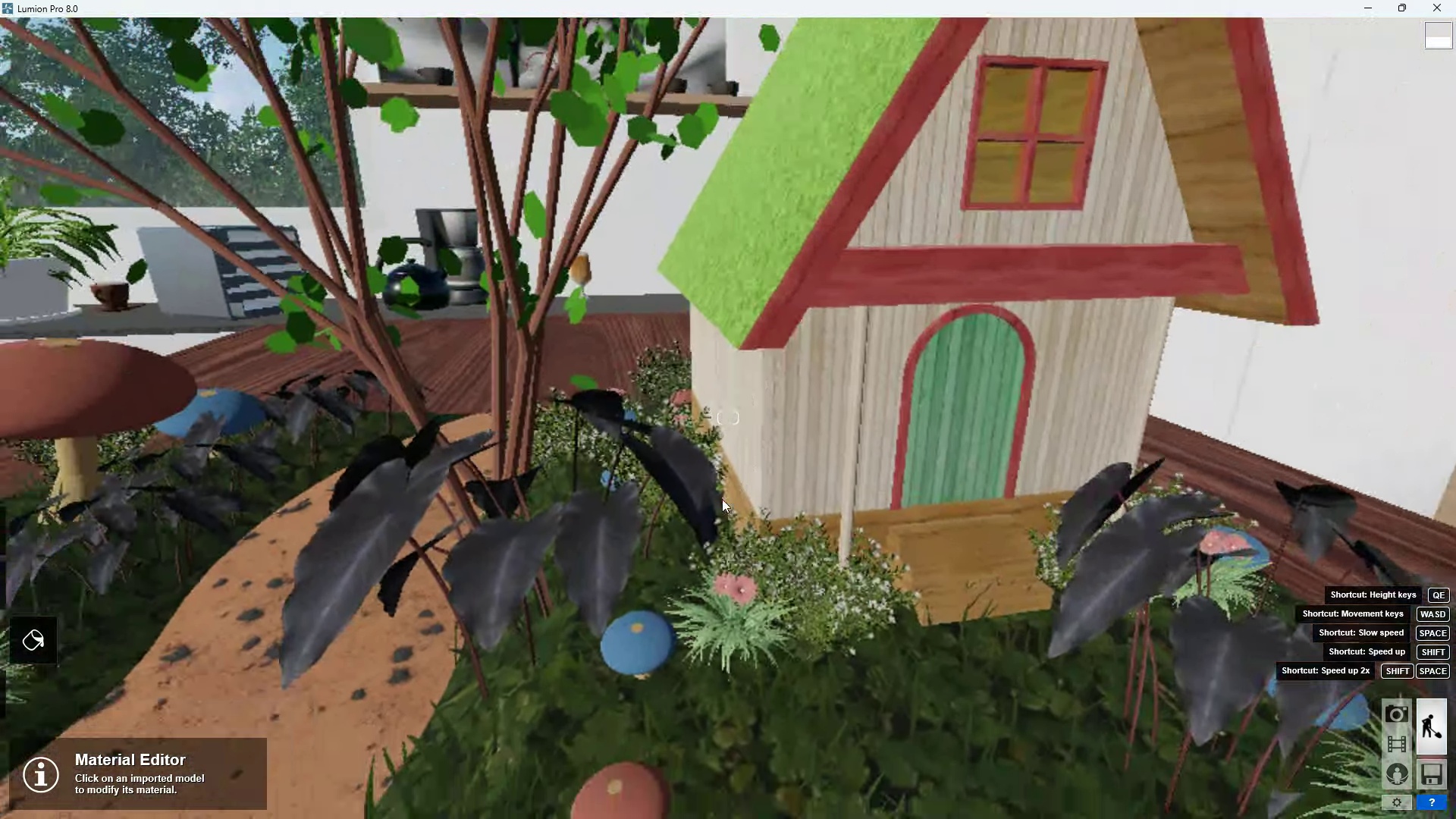 
right_click([628, 384])
 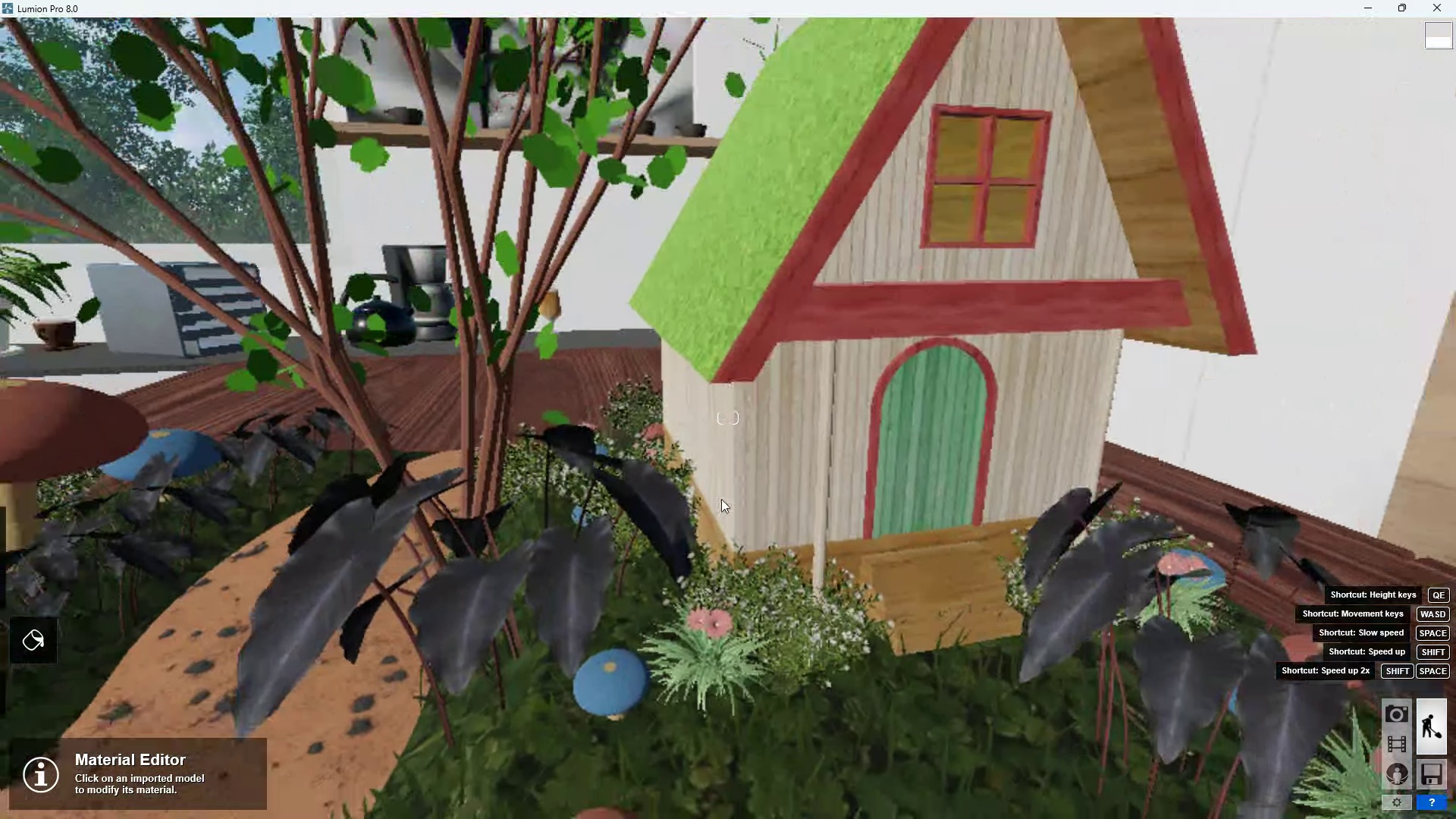 
type(daad)
 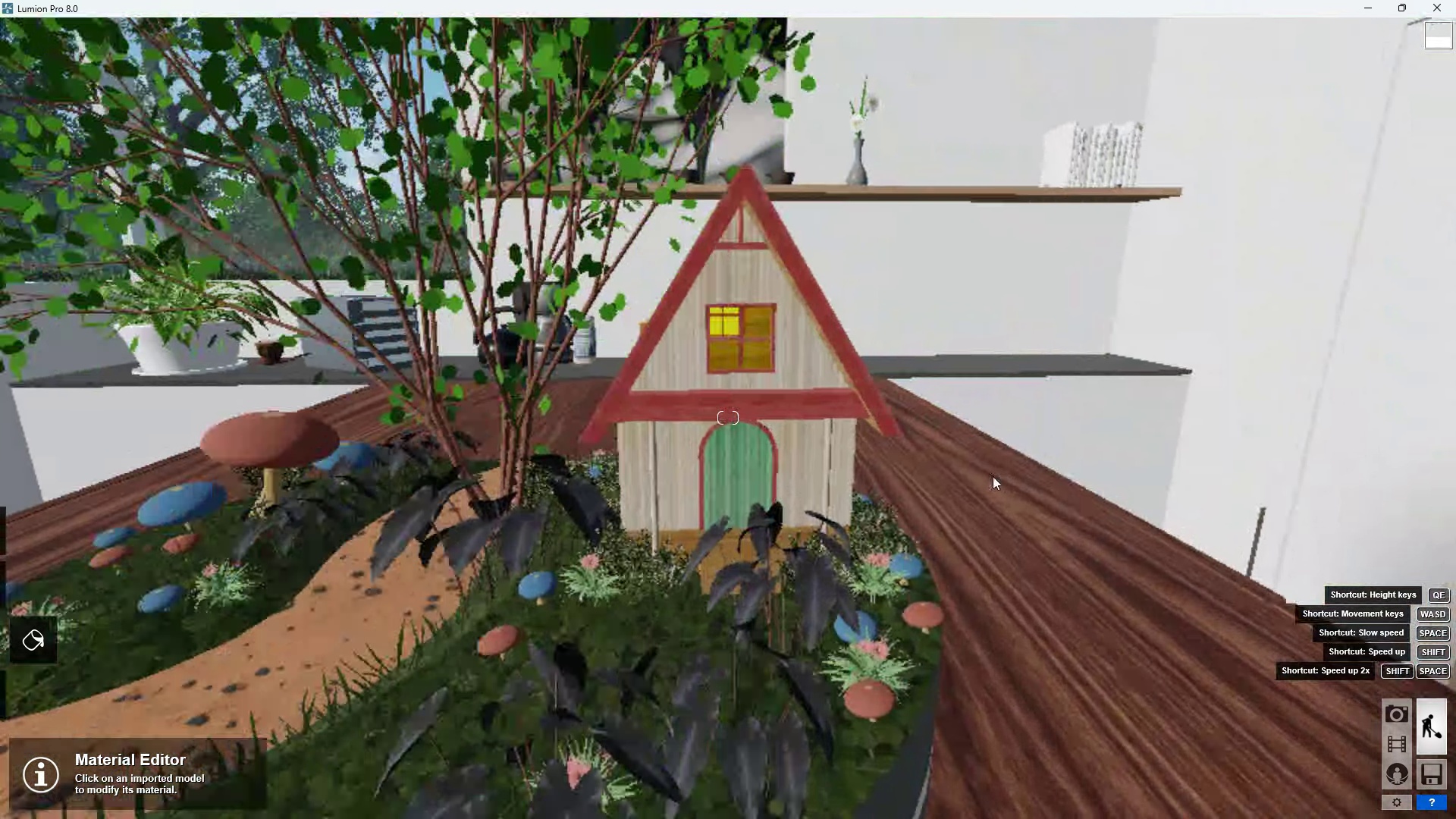 
scroll: coordinate [984, 449], scroll_direction: down, amount: 2.0
 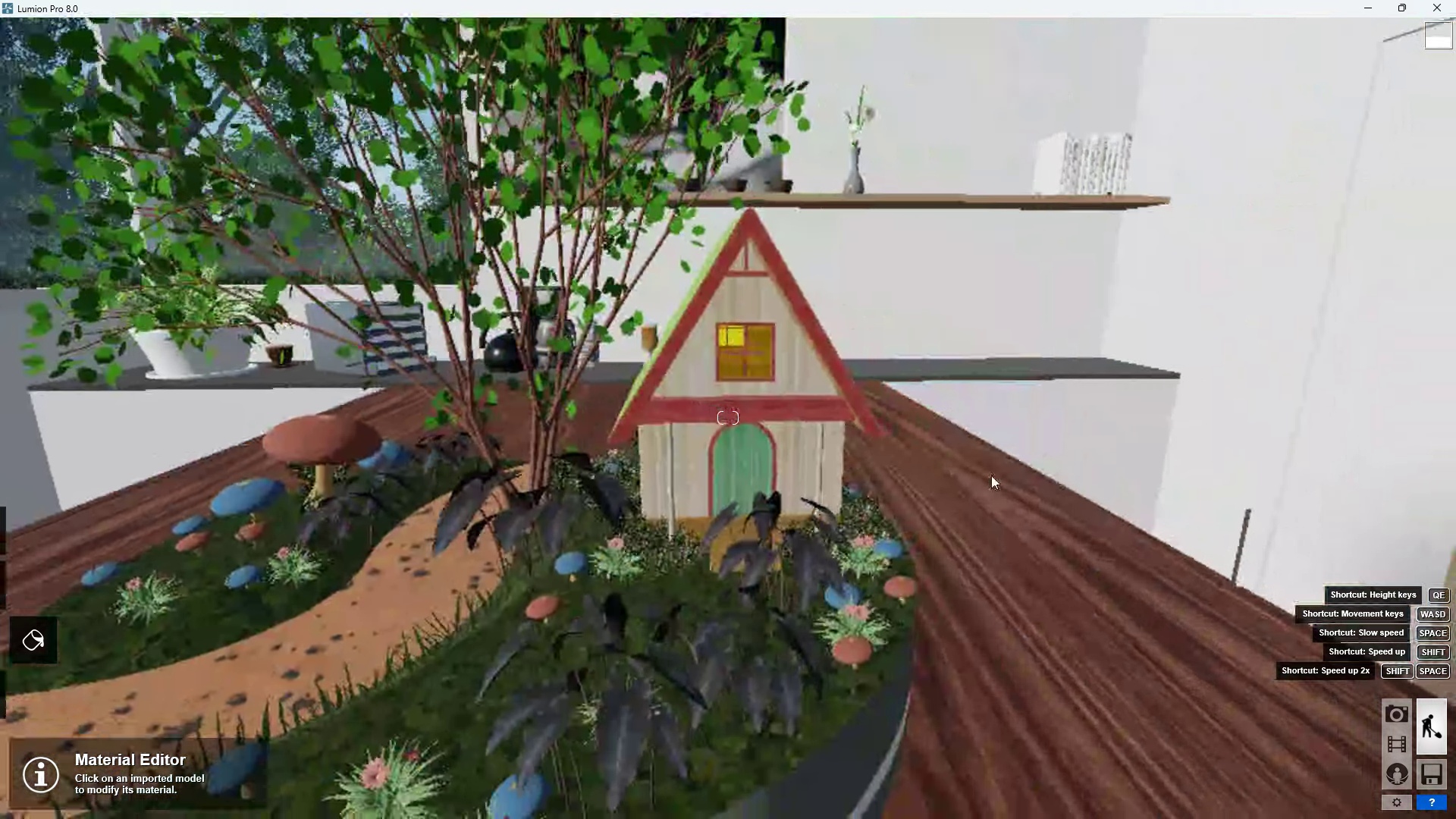 
scroll: coordinate [991, 476], scroll_direction: up, amount: 1.0
 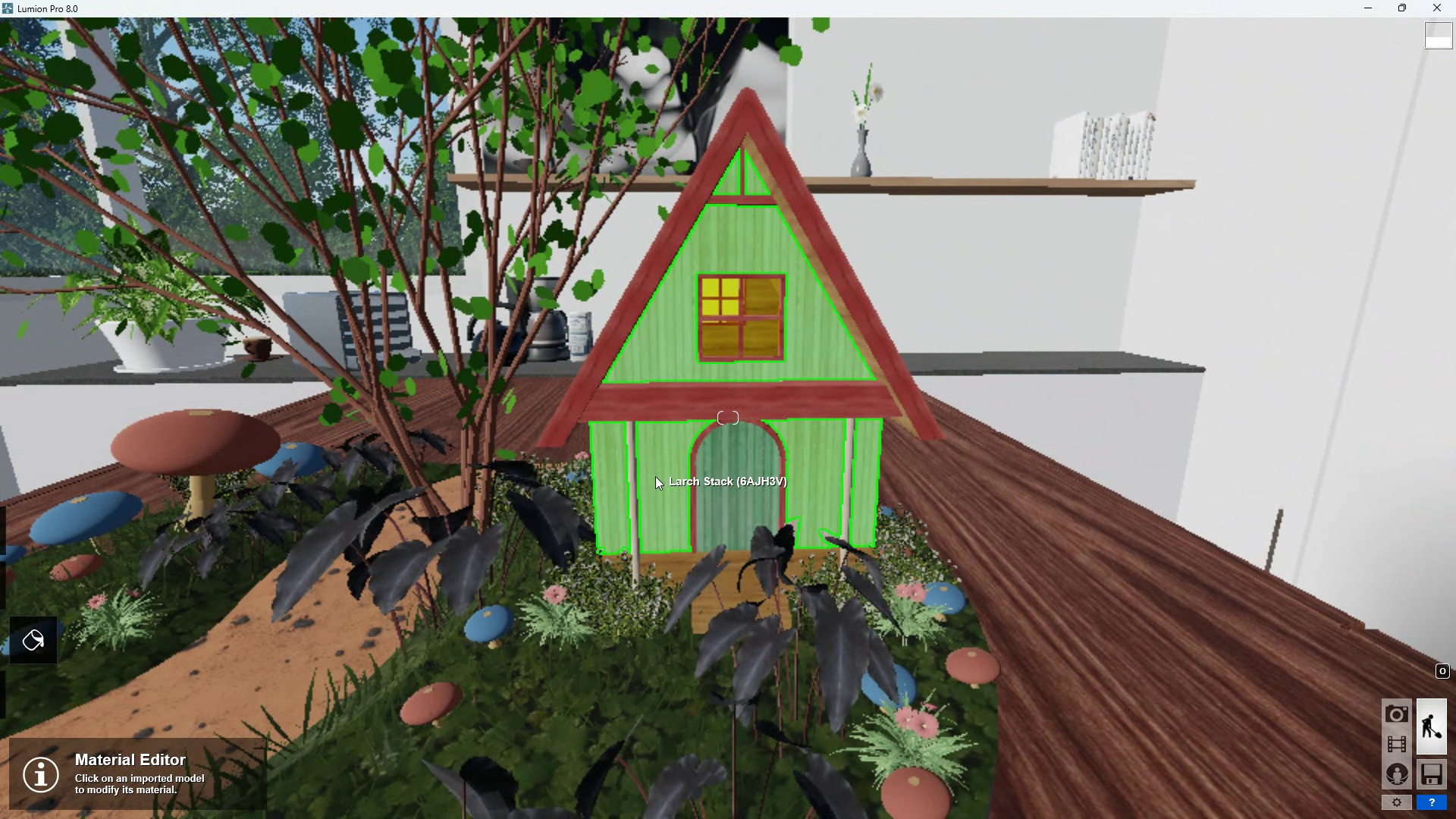 
double_click([655, 476])
 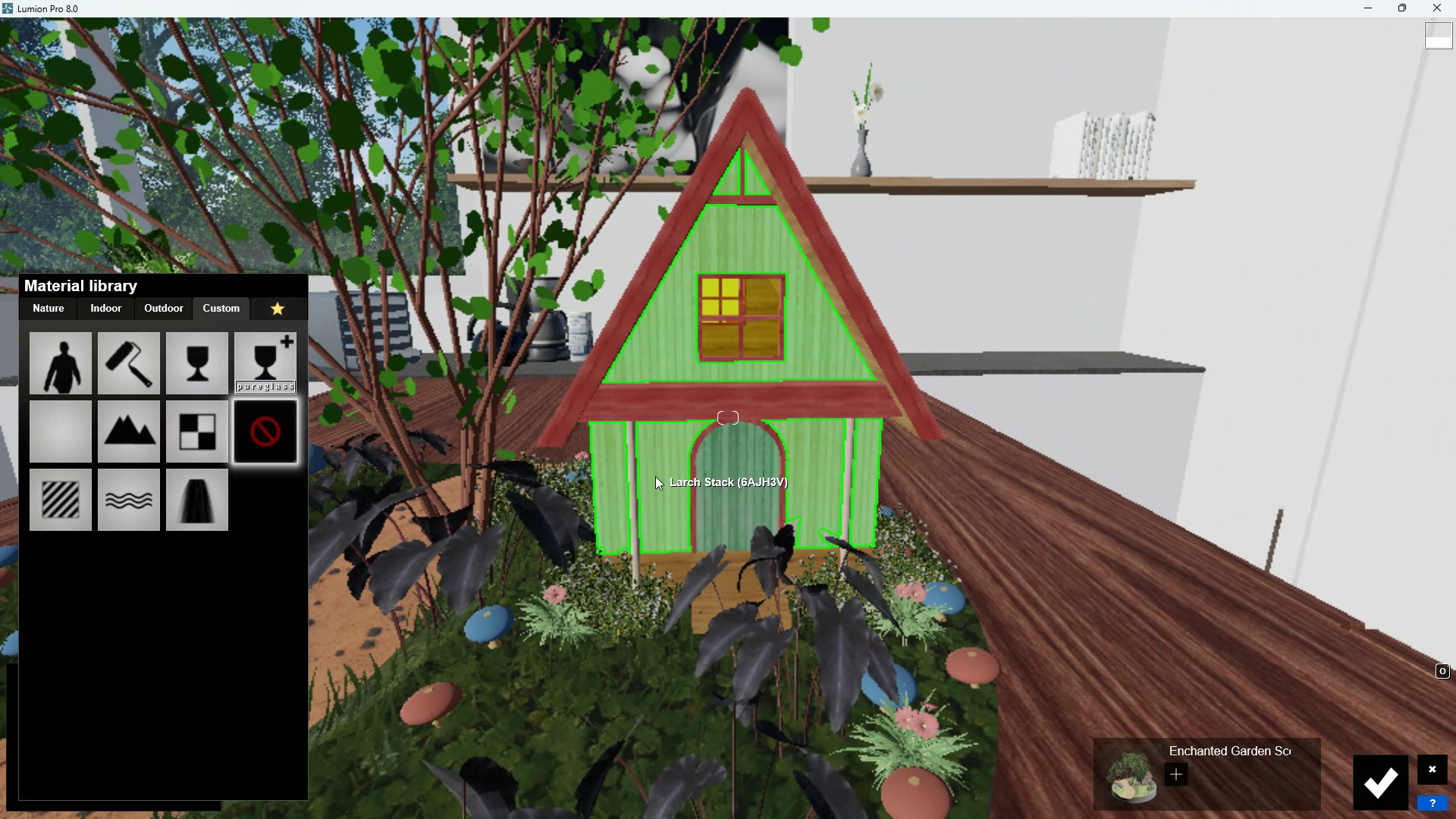 
triple_click([655, 476])
 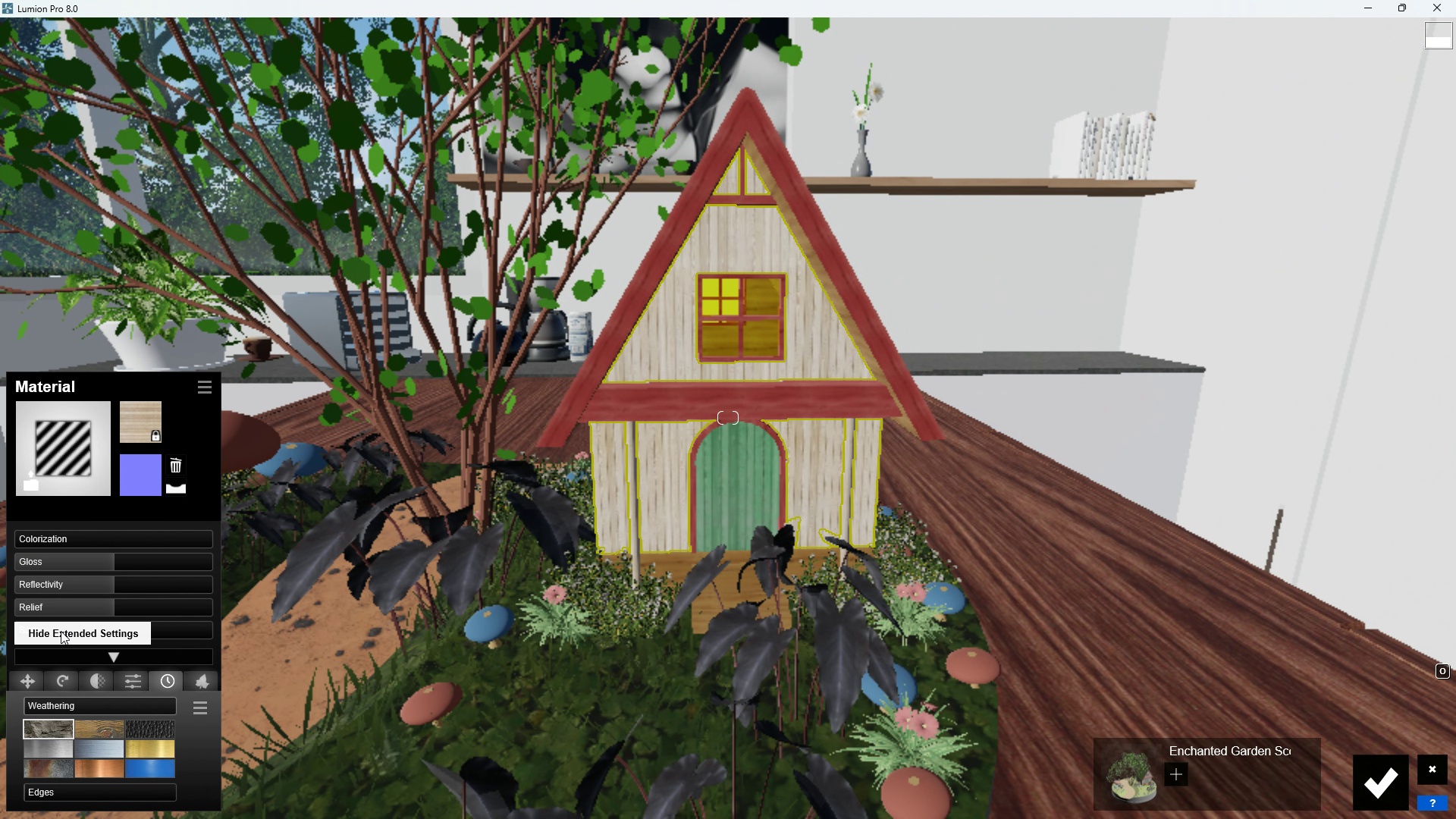 
left_click_drag(start_coordinate=[48, 590], to_coordinate=[36, 589])
 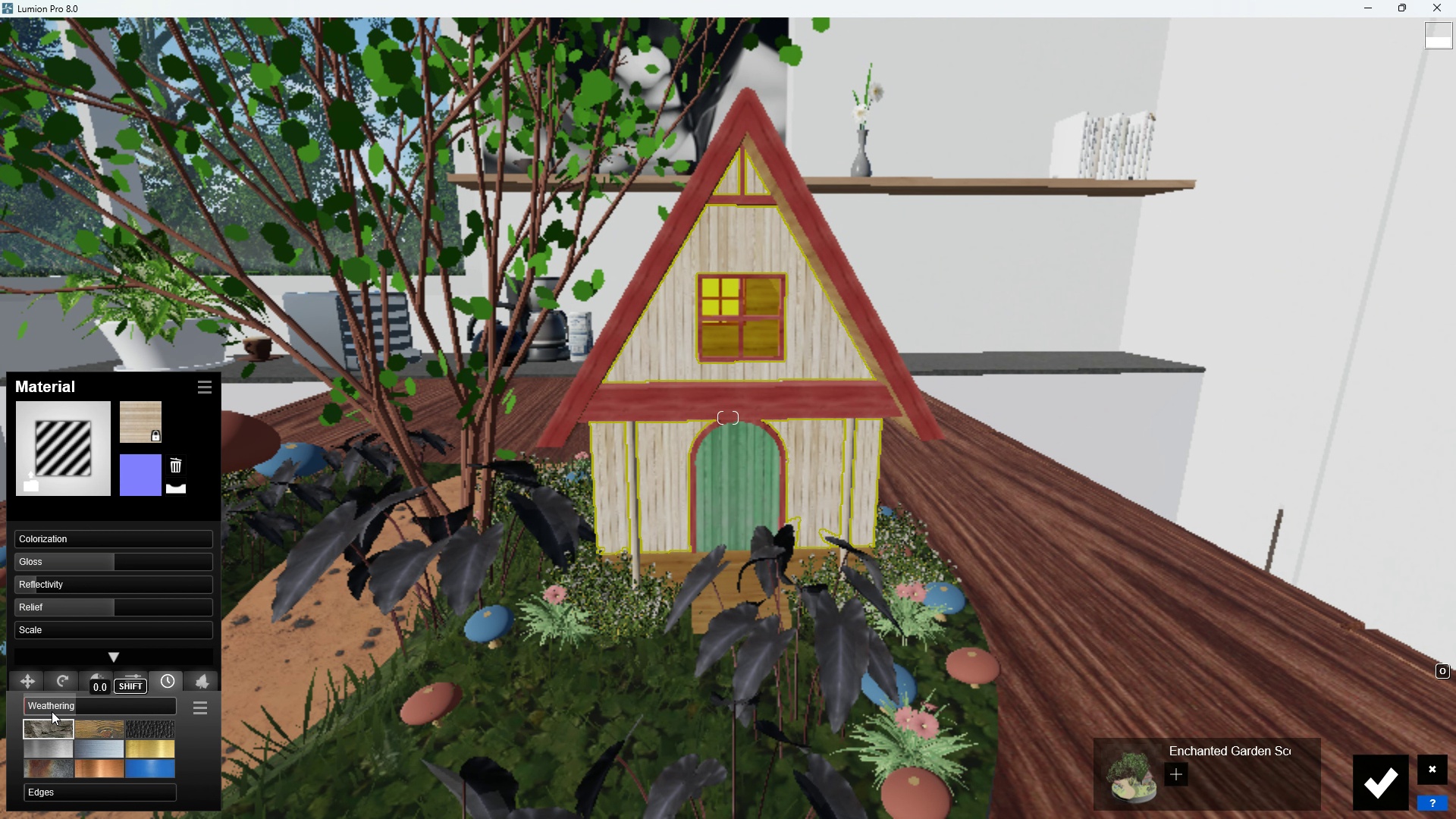 
left_click_drag(start_coordinate=[52, 711], to_coordinate=[111, 707])
 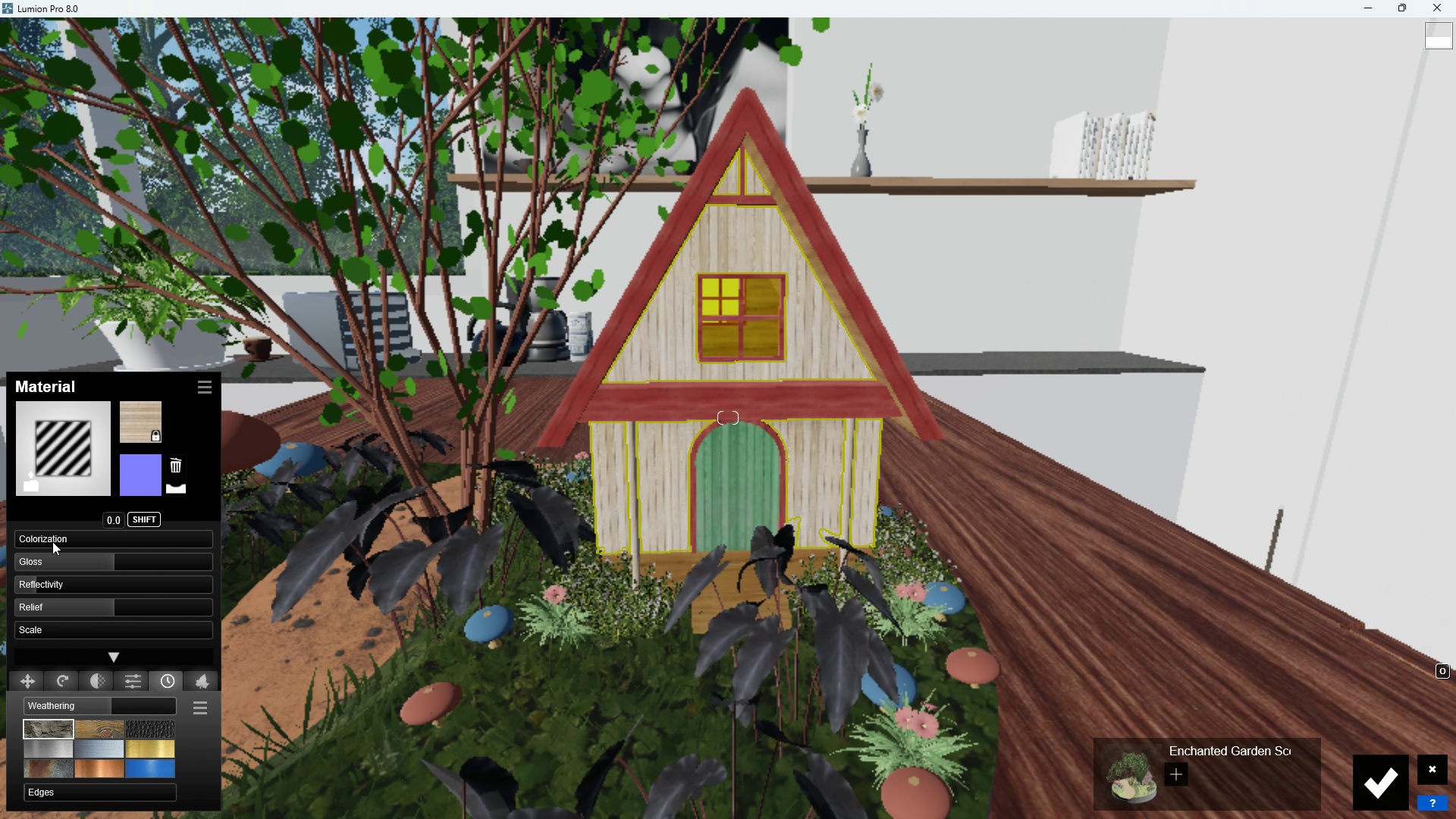 
left_click_drag(start_coordinate=[37, 541], to_coordinate=[61, 544])
 